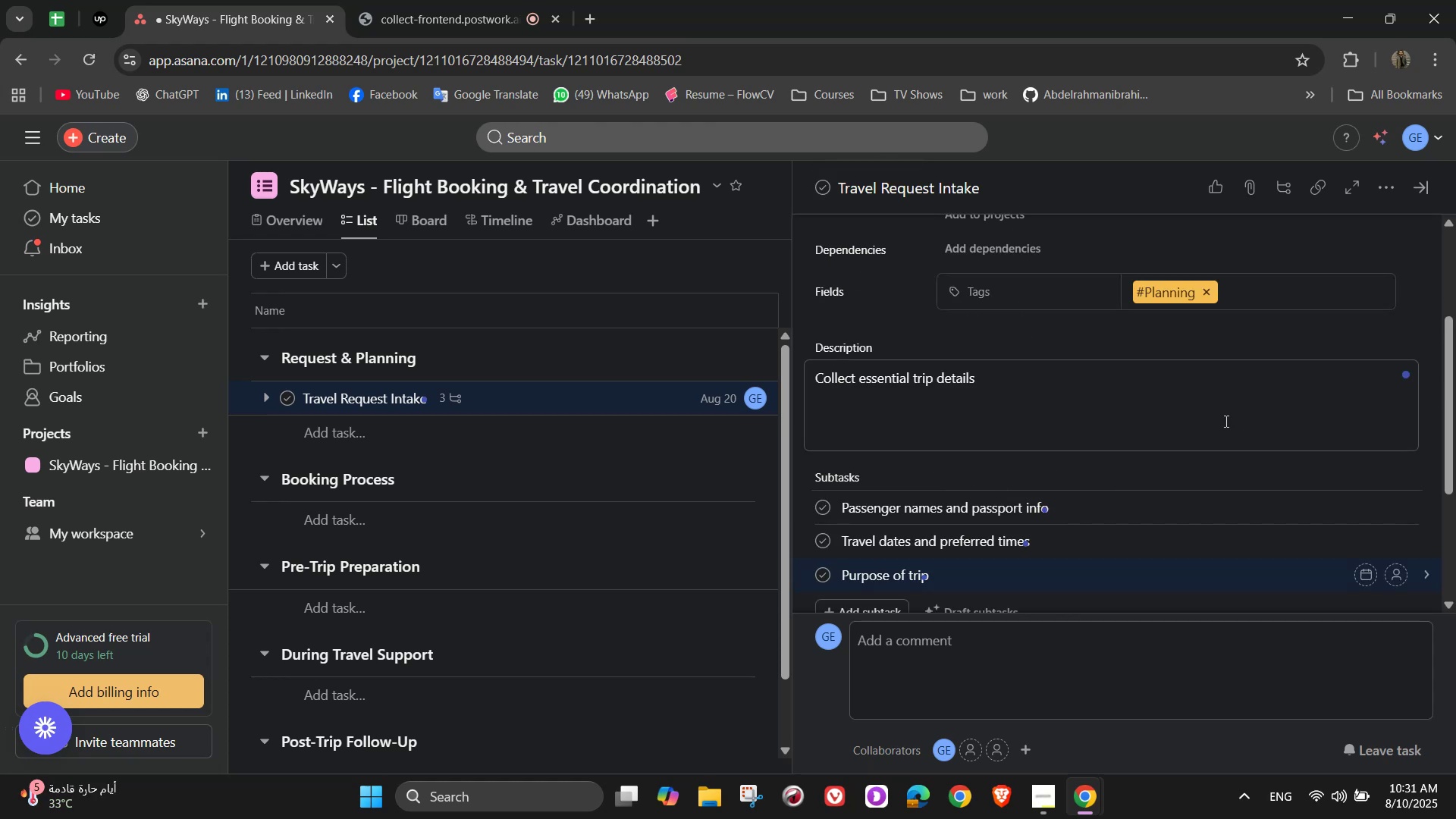 
scroll: coordinate [1215, 425], scroll_direction: down, amount: 5.0
 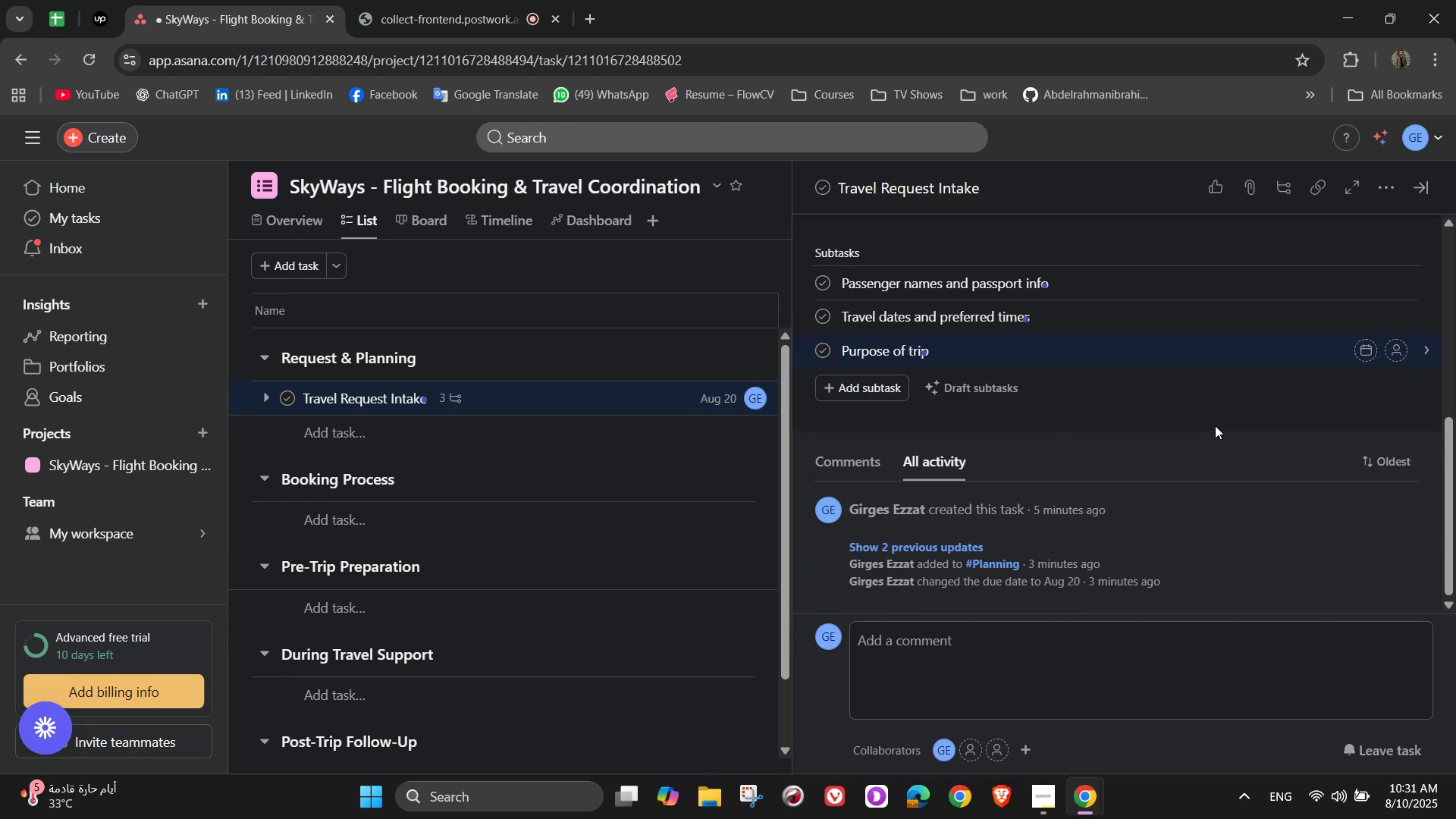 
scroll: coordinate [1215, 425], scroll_direction: up, amount: 4.0
 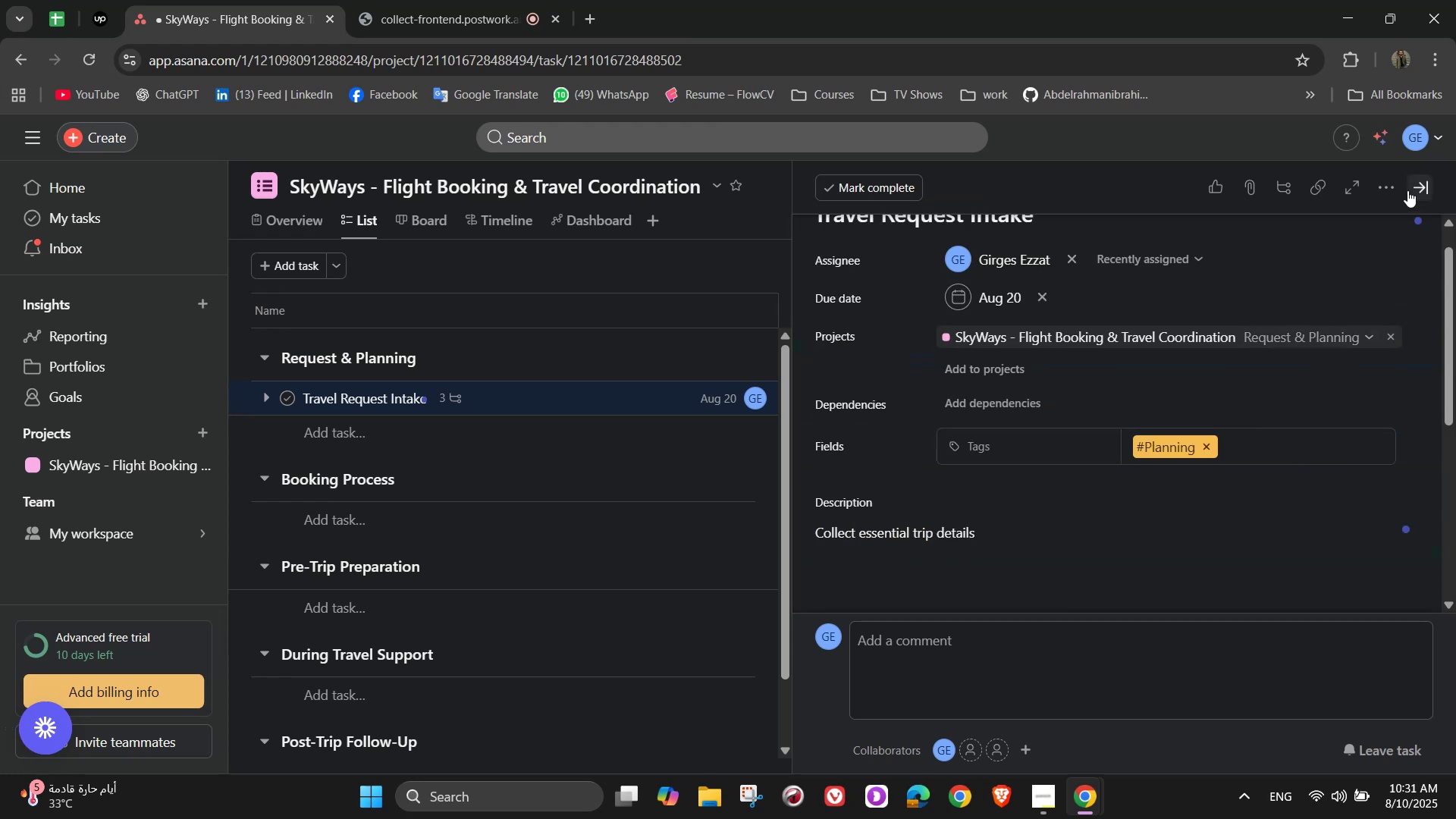 
scroll: coordinate [1297, 553], scroll_direction: down, amount: 4.0
 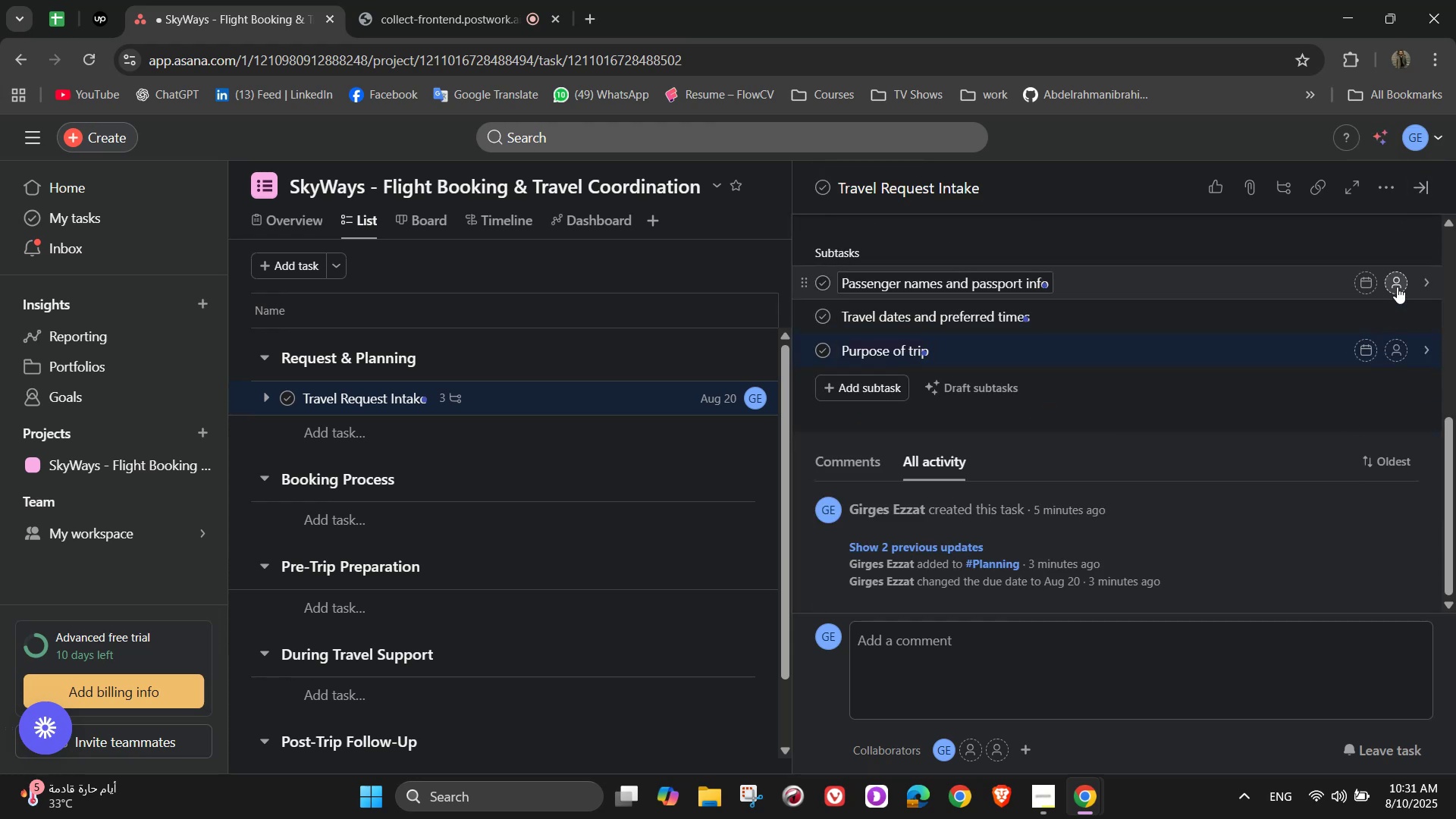 
left_click([1397, 281])
 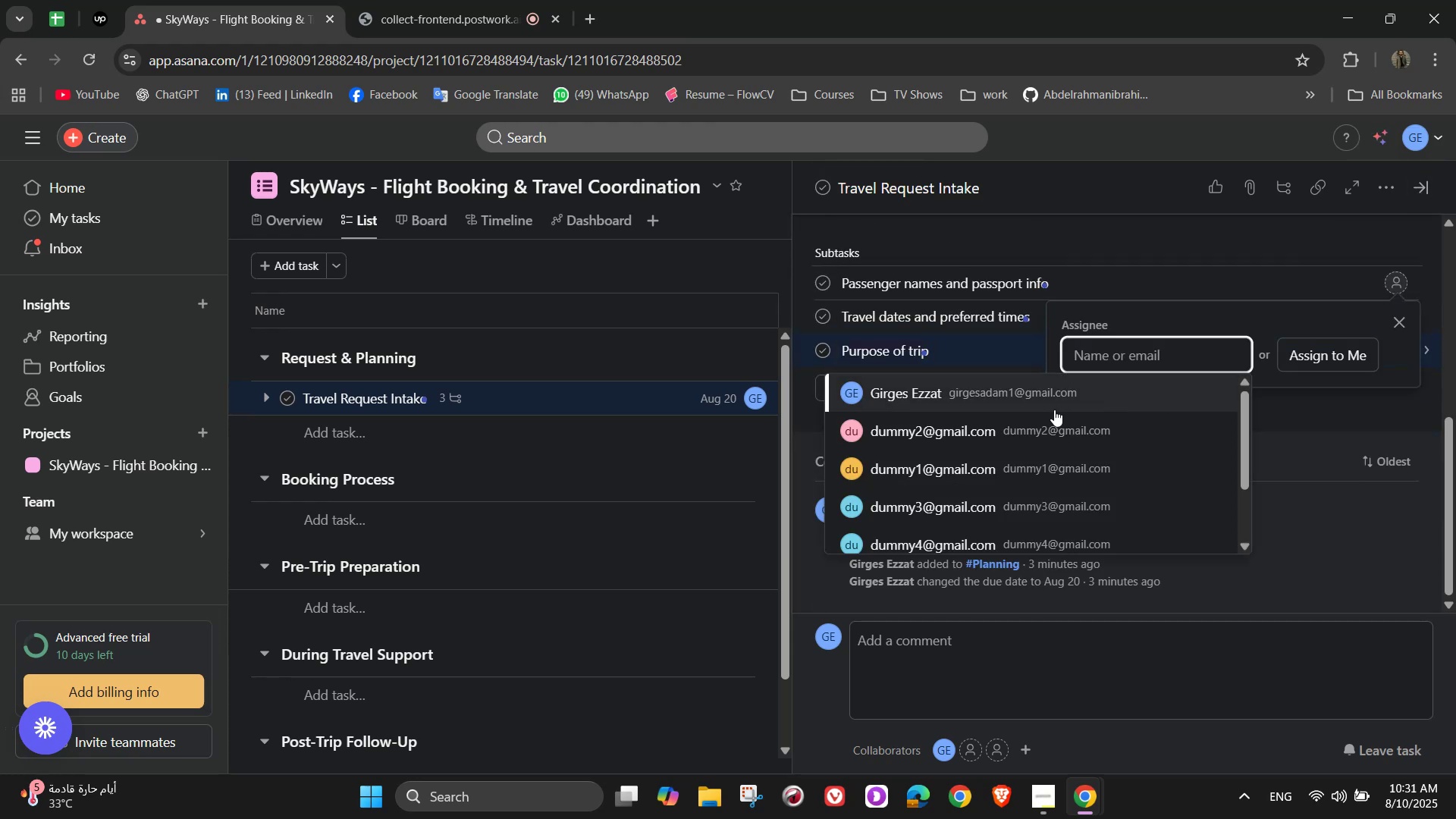 
left_click([1054, 410])
 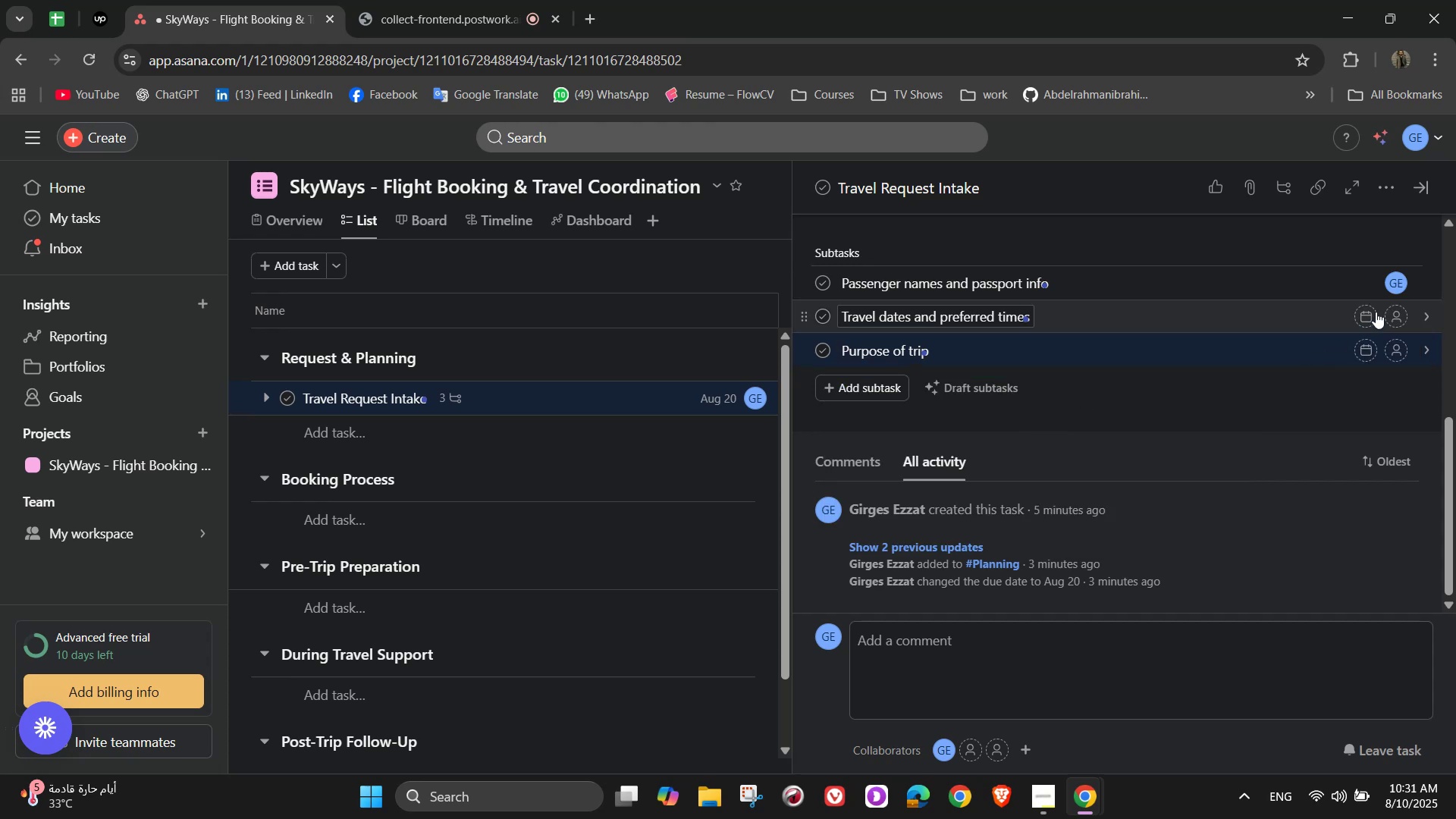 
left_click([1395, 315])
 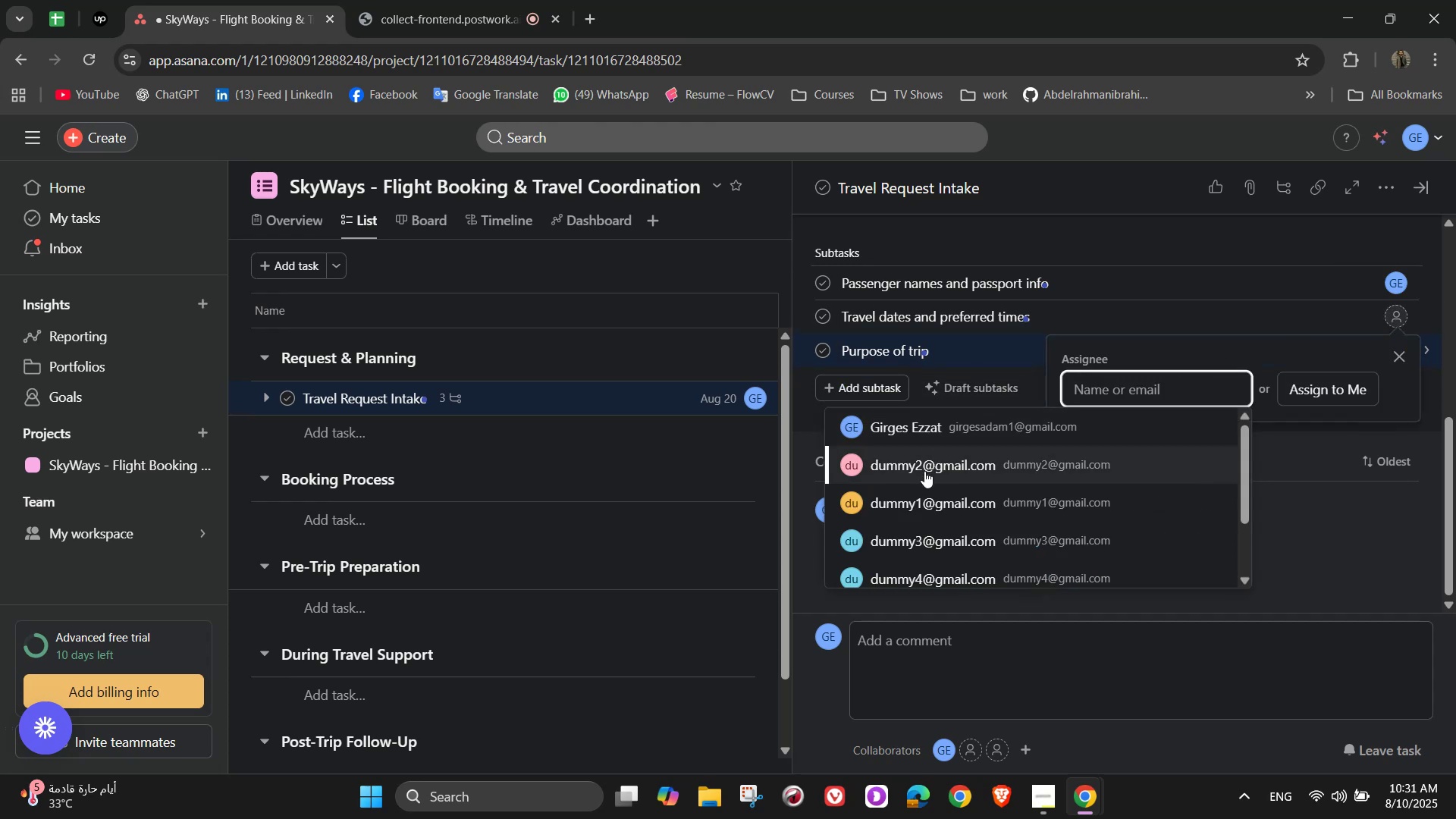 
left_click([915, 504])
 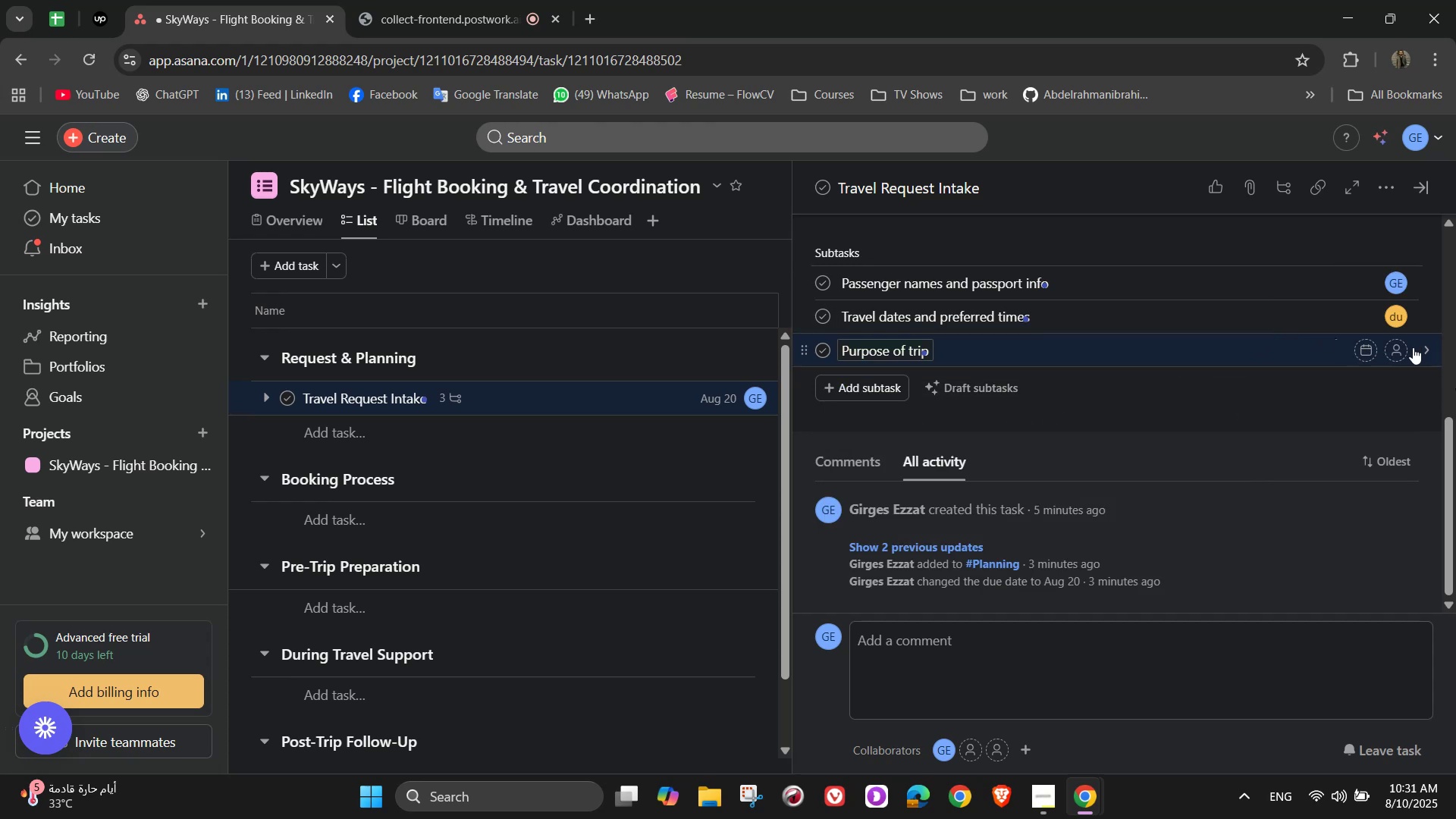 
left_click([1400, 348])
 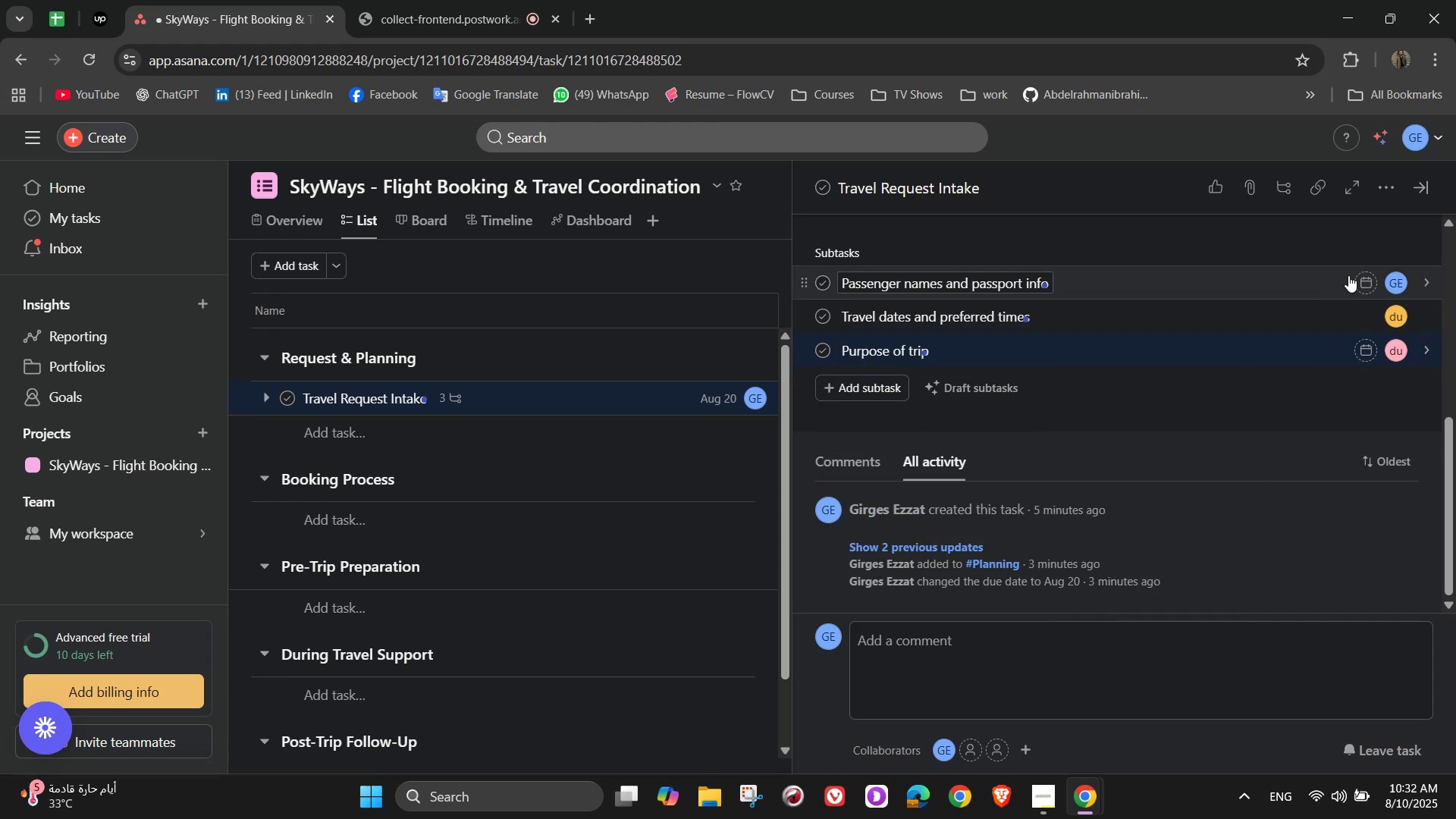 
left_click([1430, 181])
 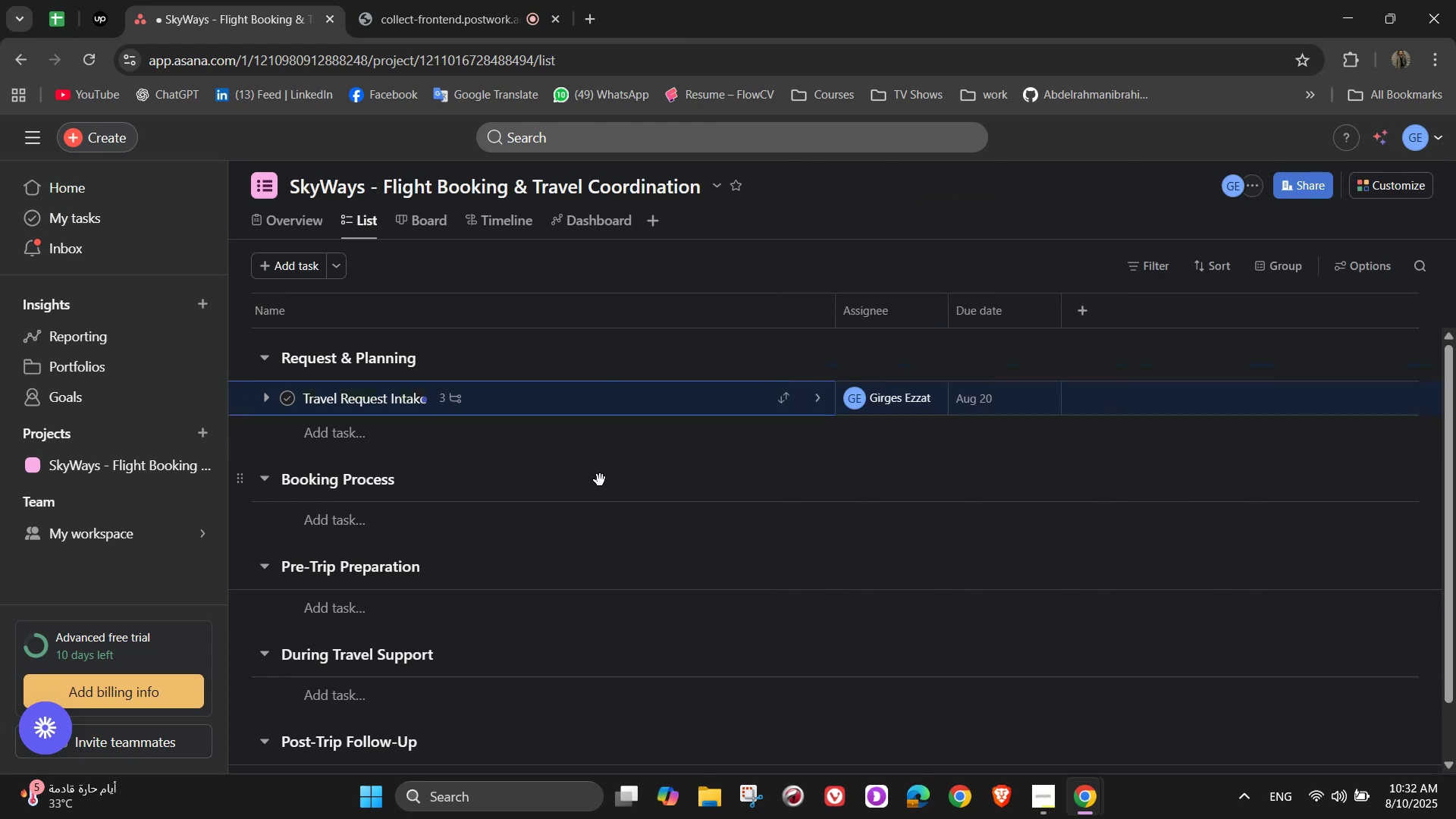 
left_click([557, 441])
 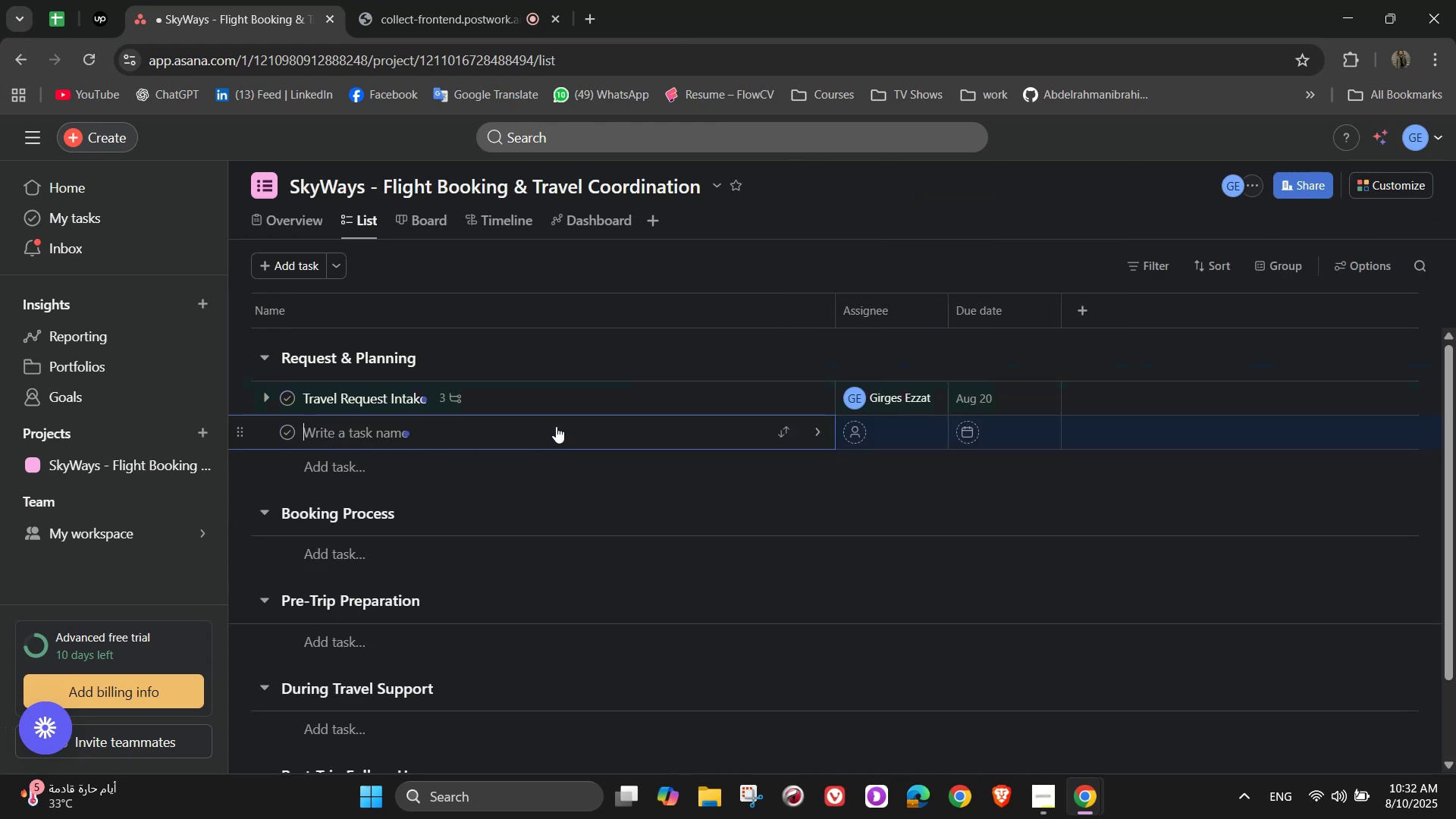 
type(L)
key(Backspace)
type(Flight)
 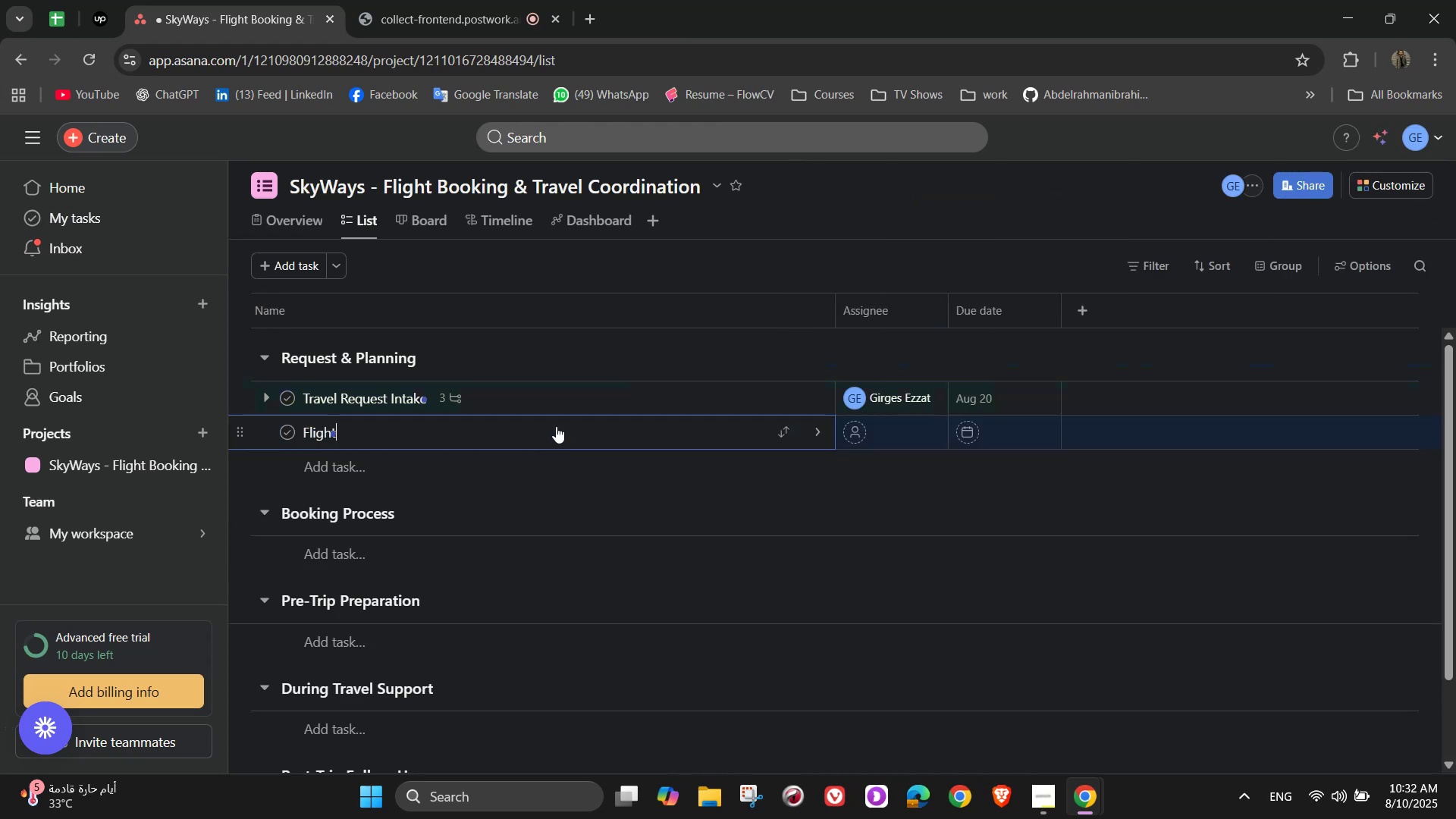 
type( Search)
 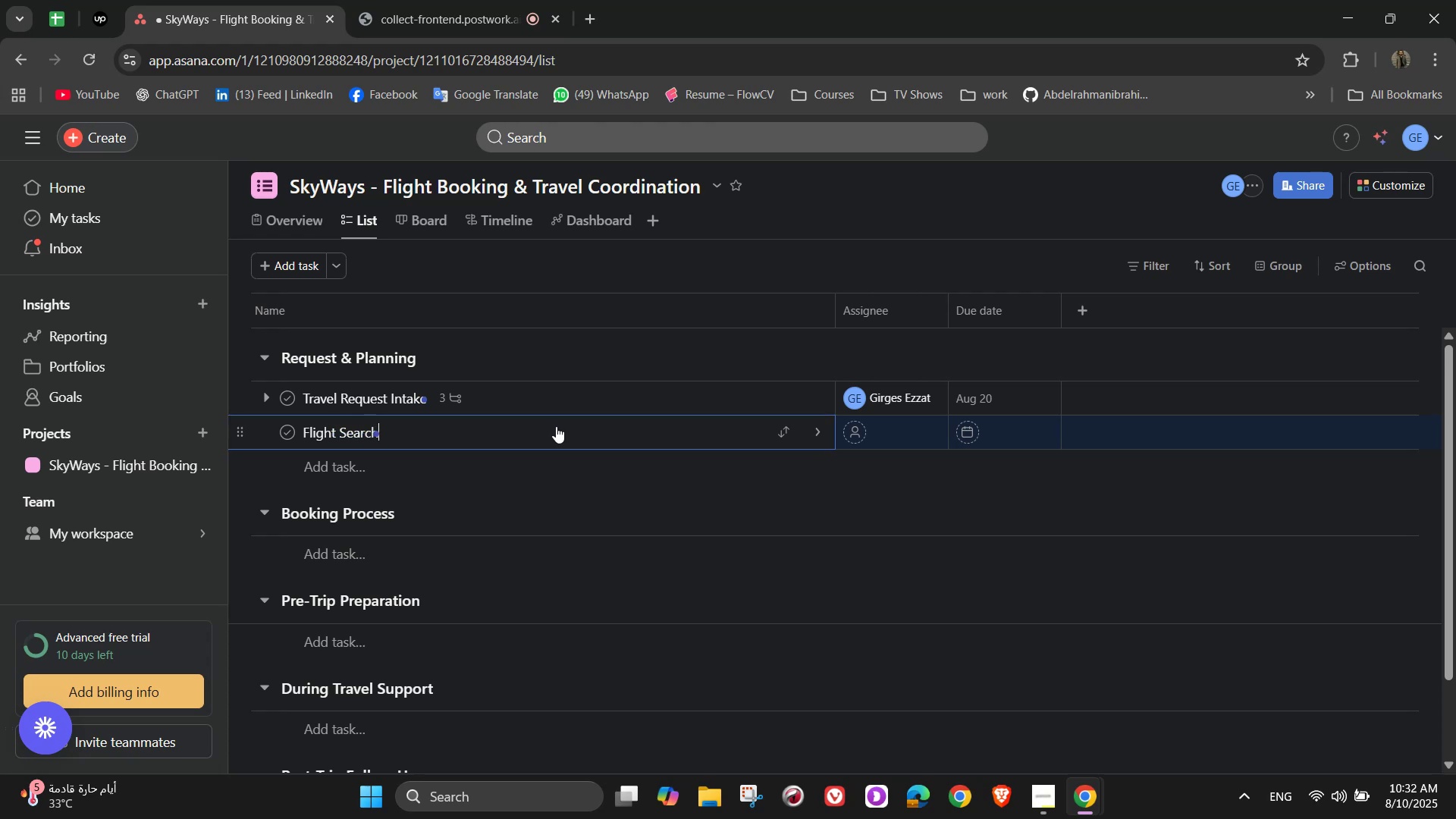 
wait(22.49)
 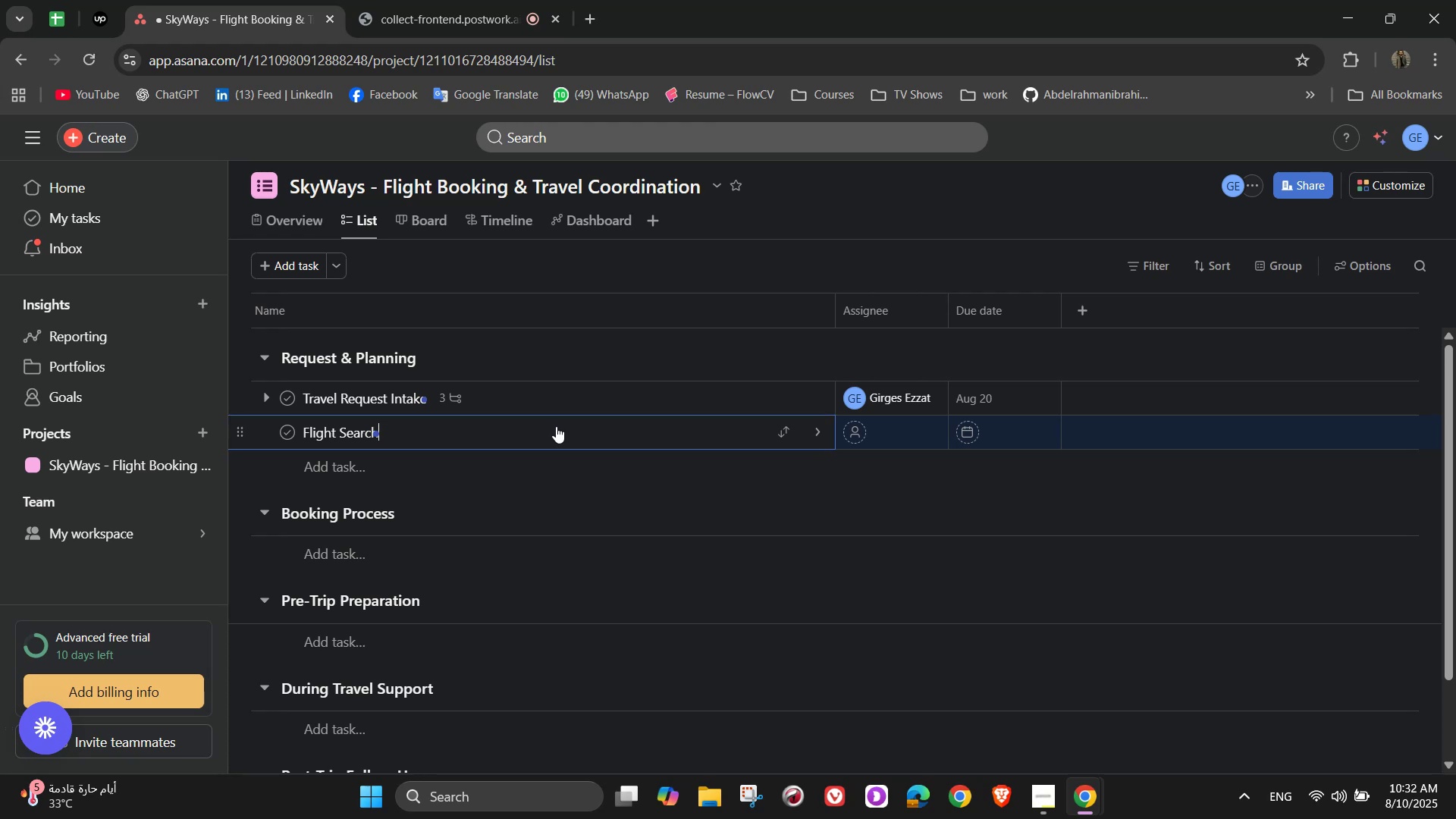 
left_click([813, 437])
 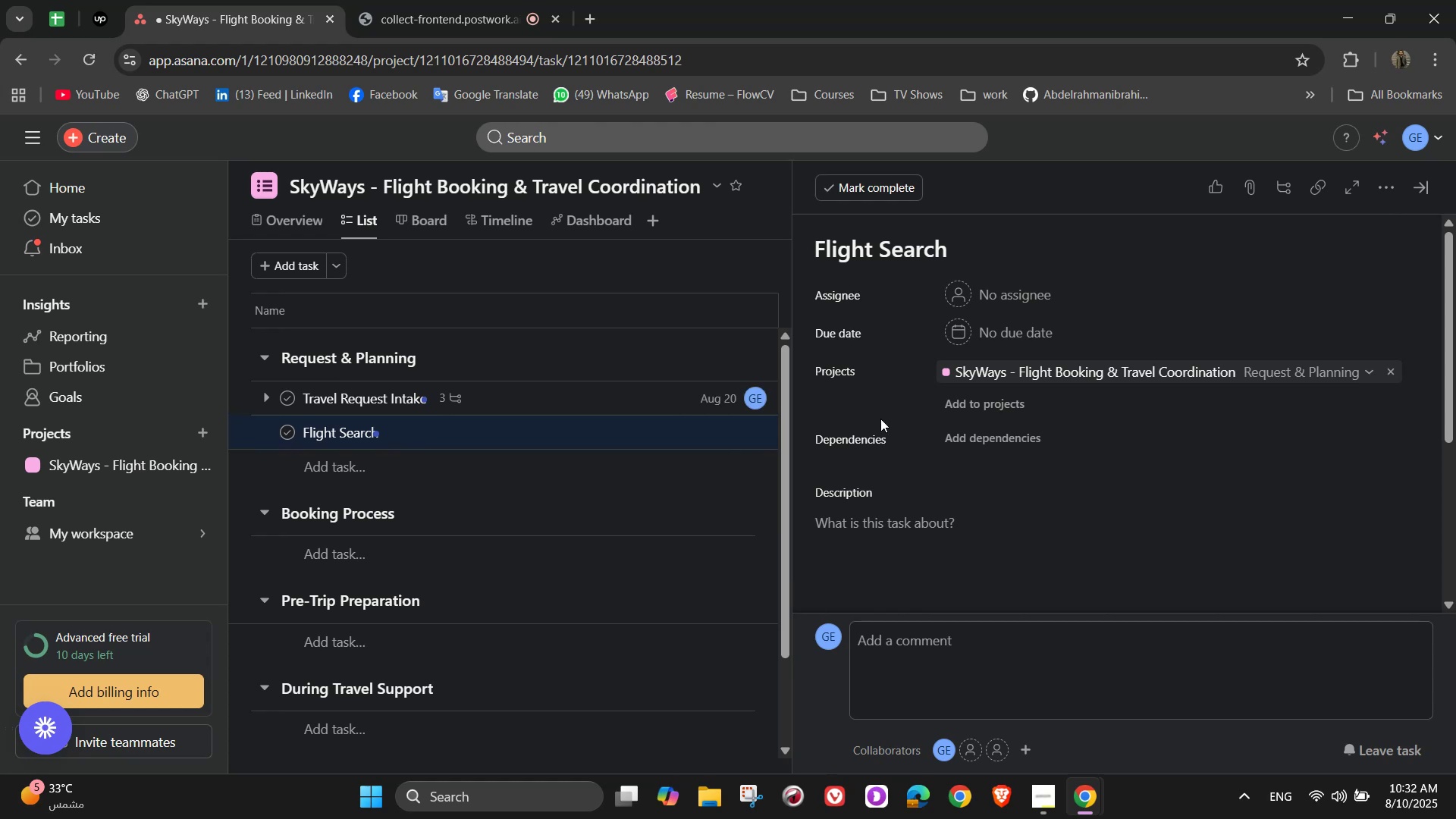 
mouse_move([951, 278])
 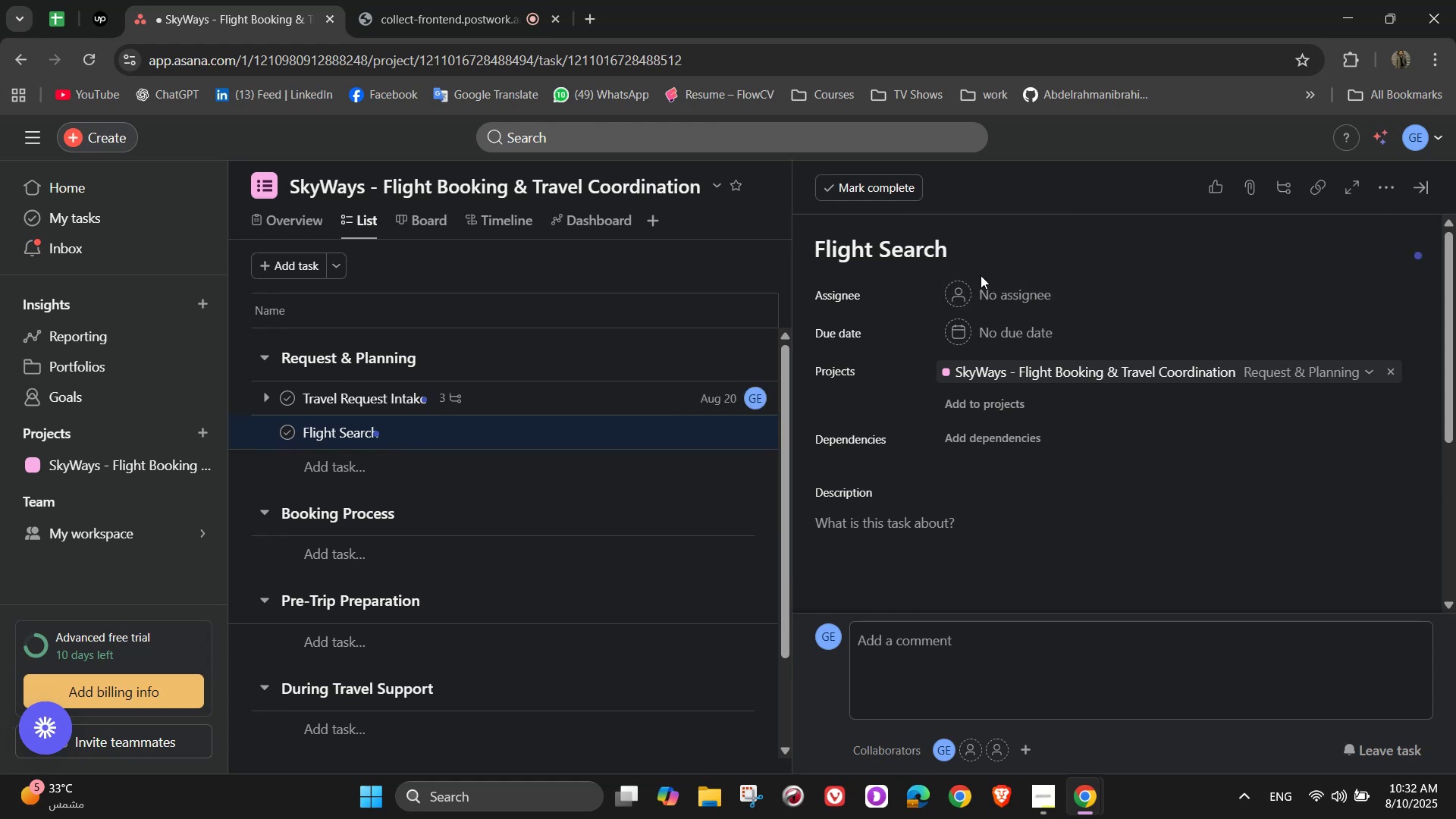 
left_click([984, 281])
 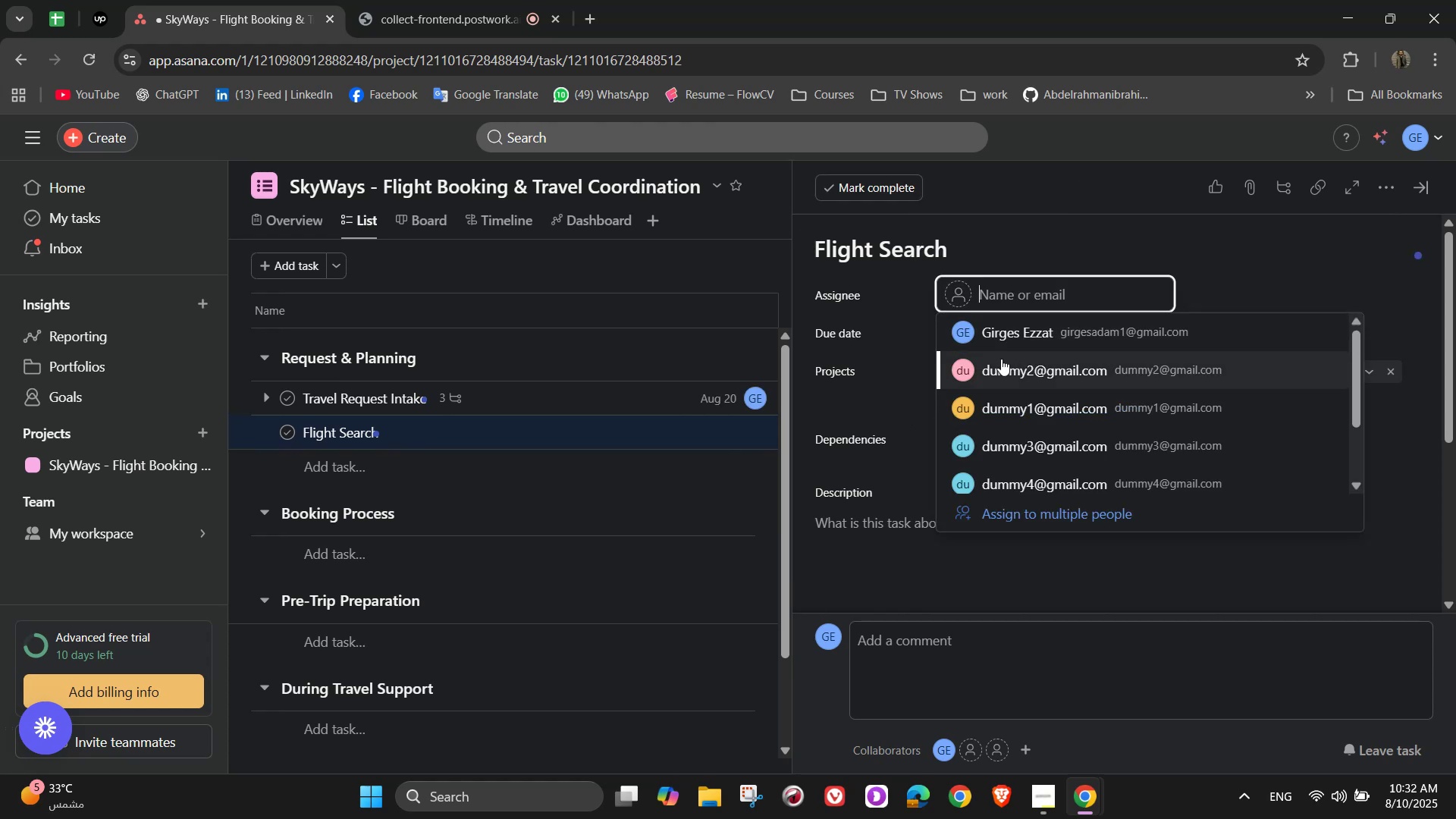 
left_click([1002, 359])
 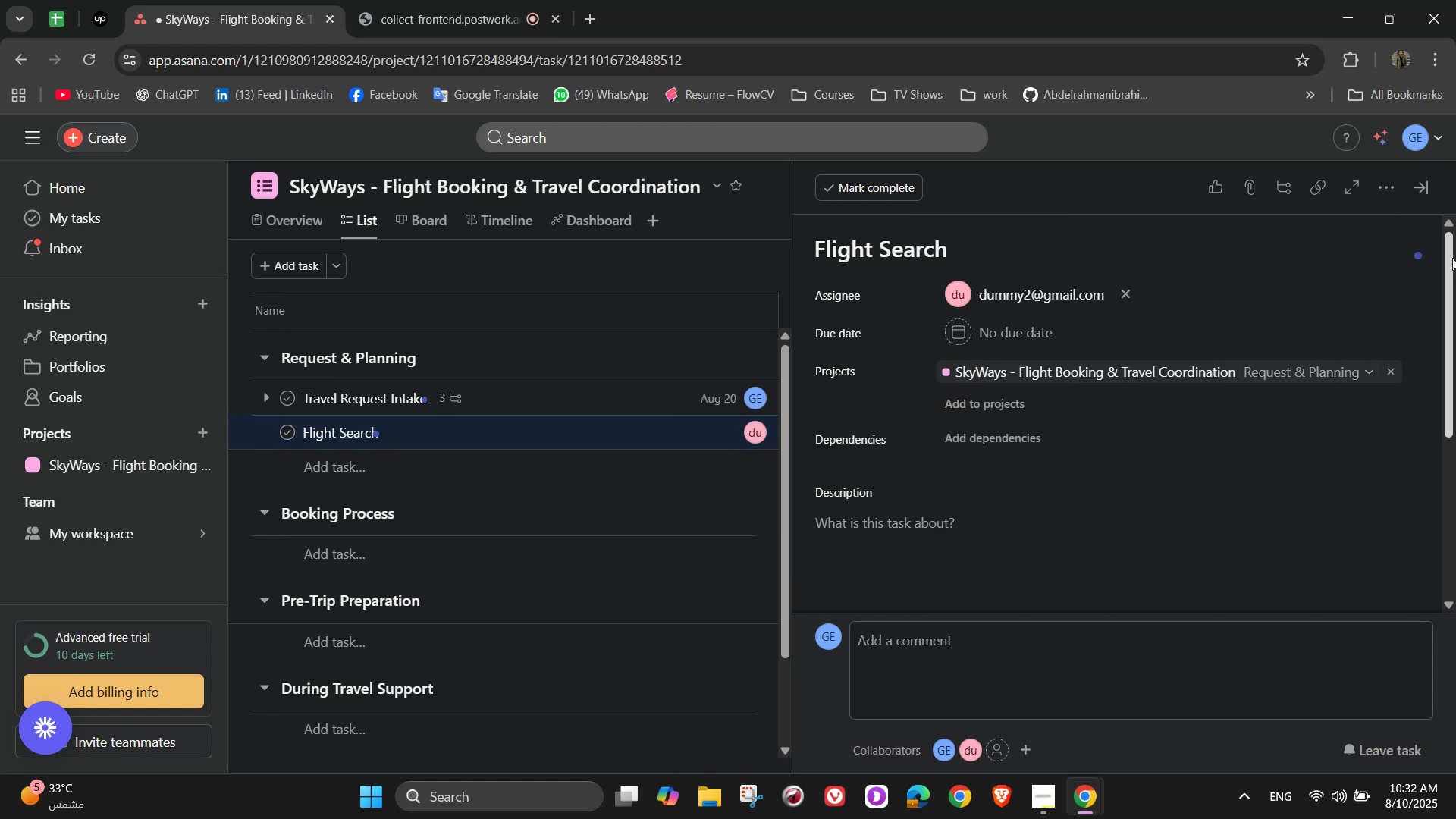 
left_click([1392, 185])
 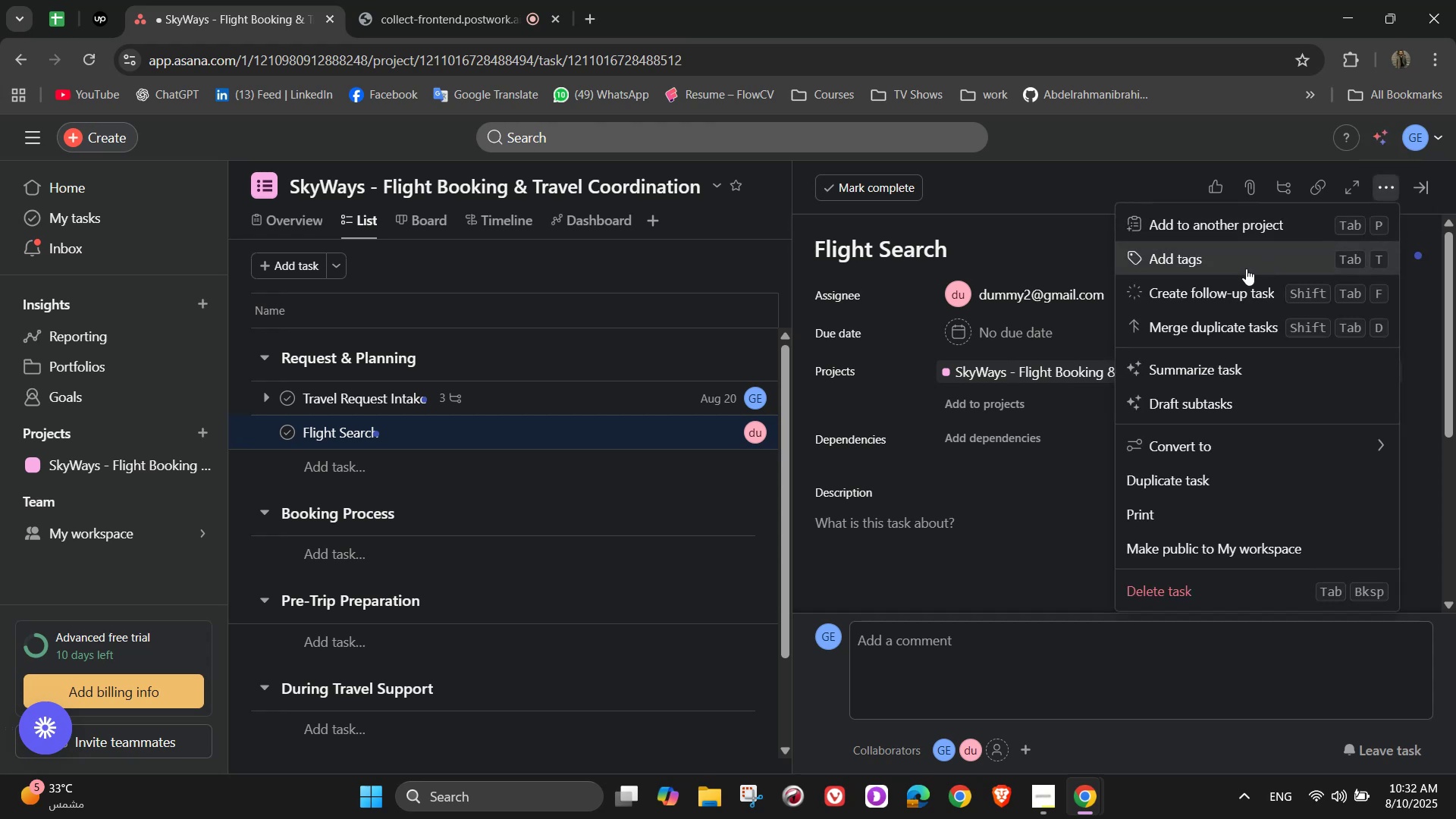 
left_click([1246, 268])
 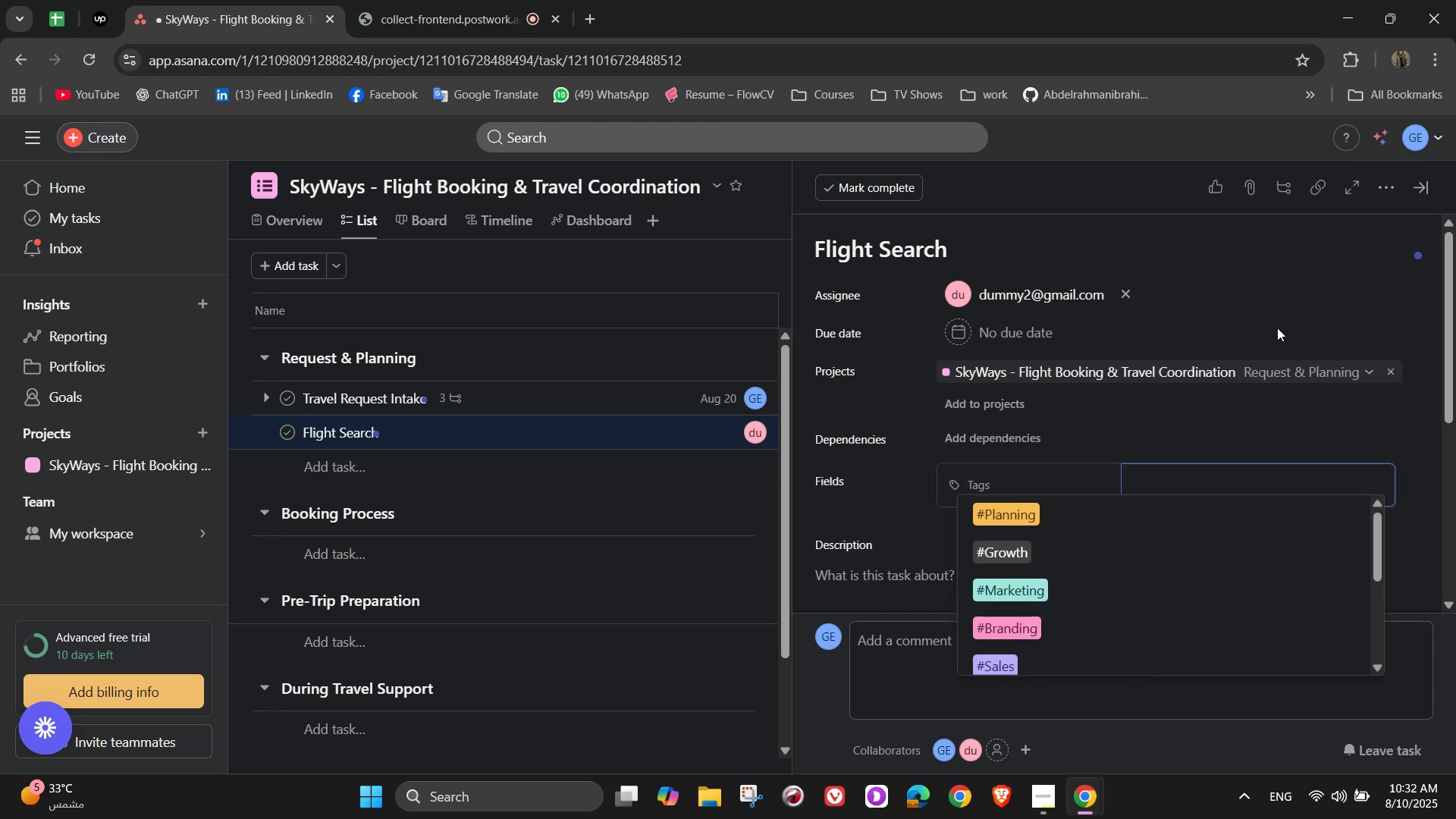 
scroll: coordinate [1073, 580], scroll_direction: down, amount: 4.0
 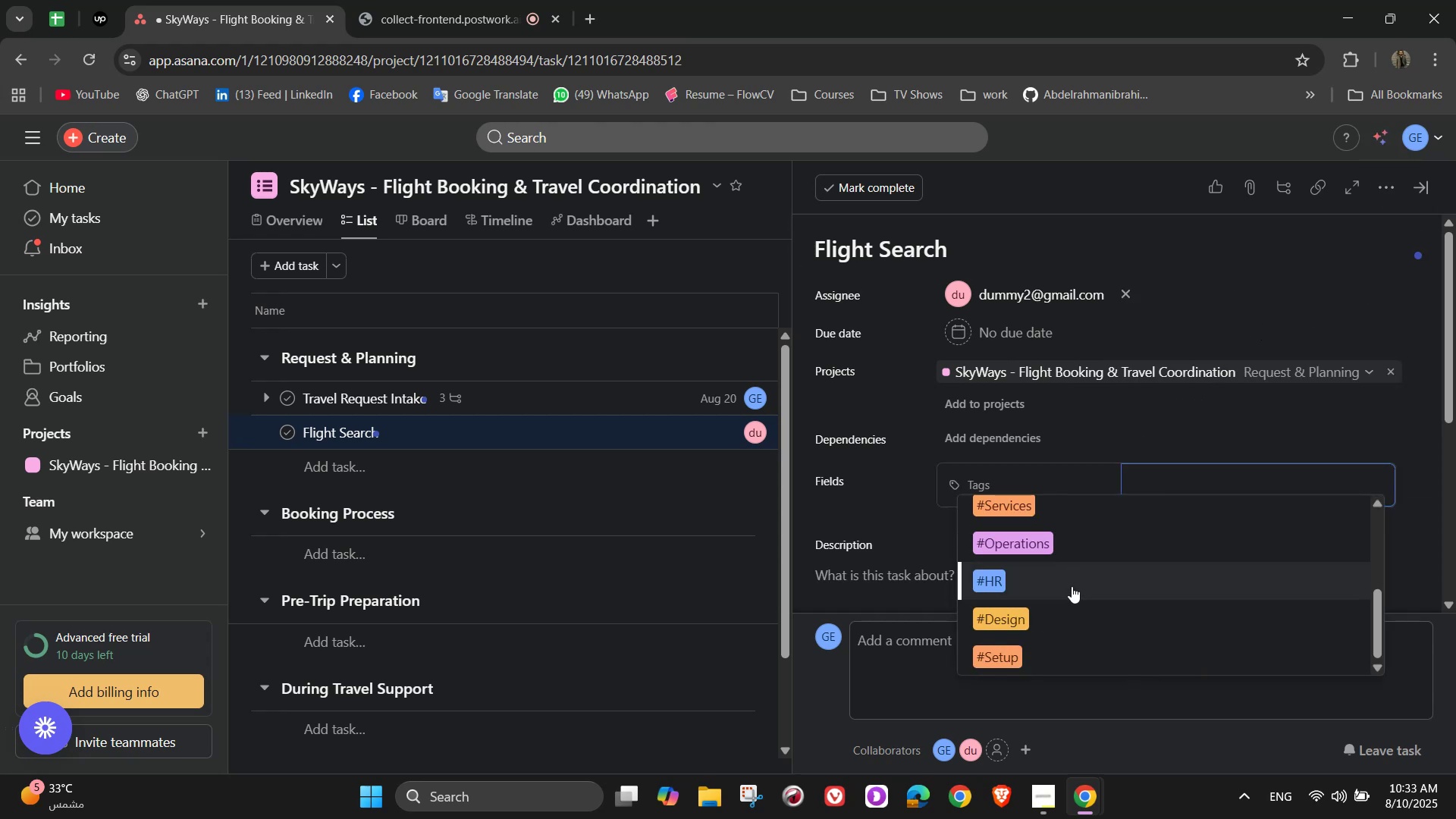 
scroll: coordinate [1072, 586], scroll_direction: up, amount: 3.0
 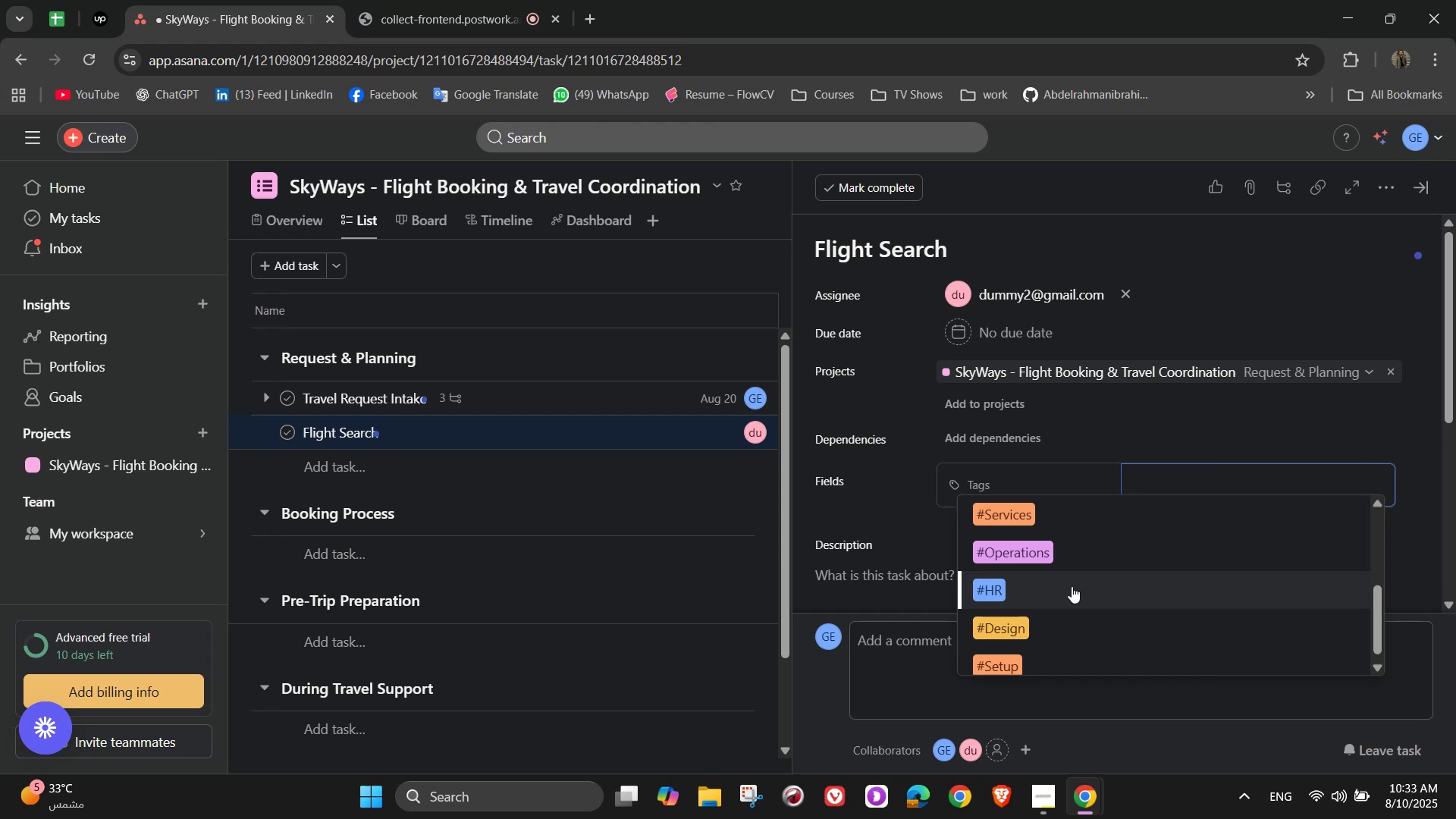 
key(R)
 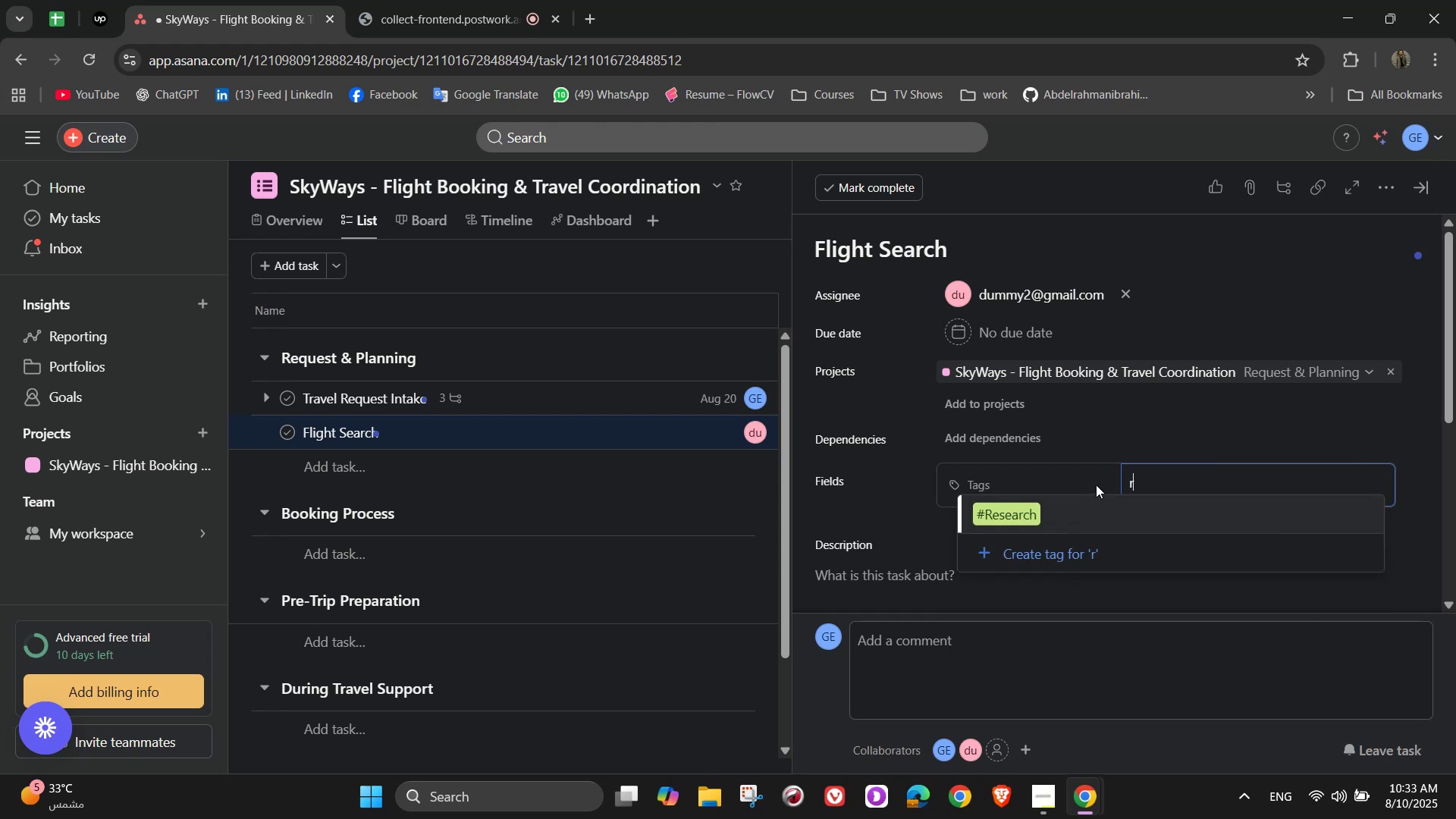 
left_click([1096, 515])
 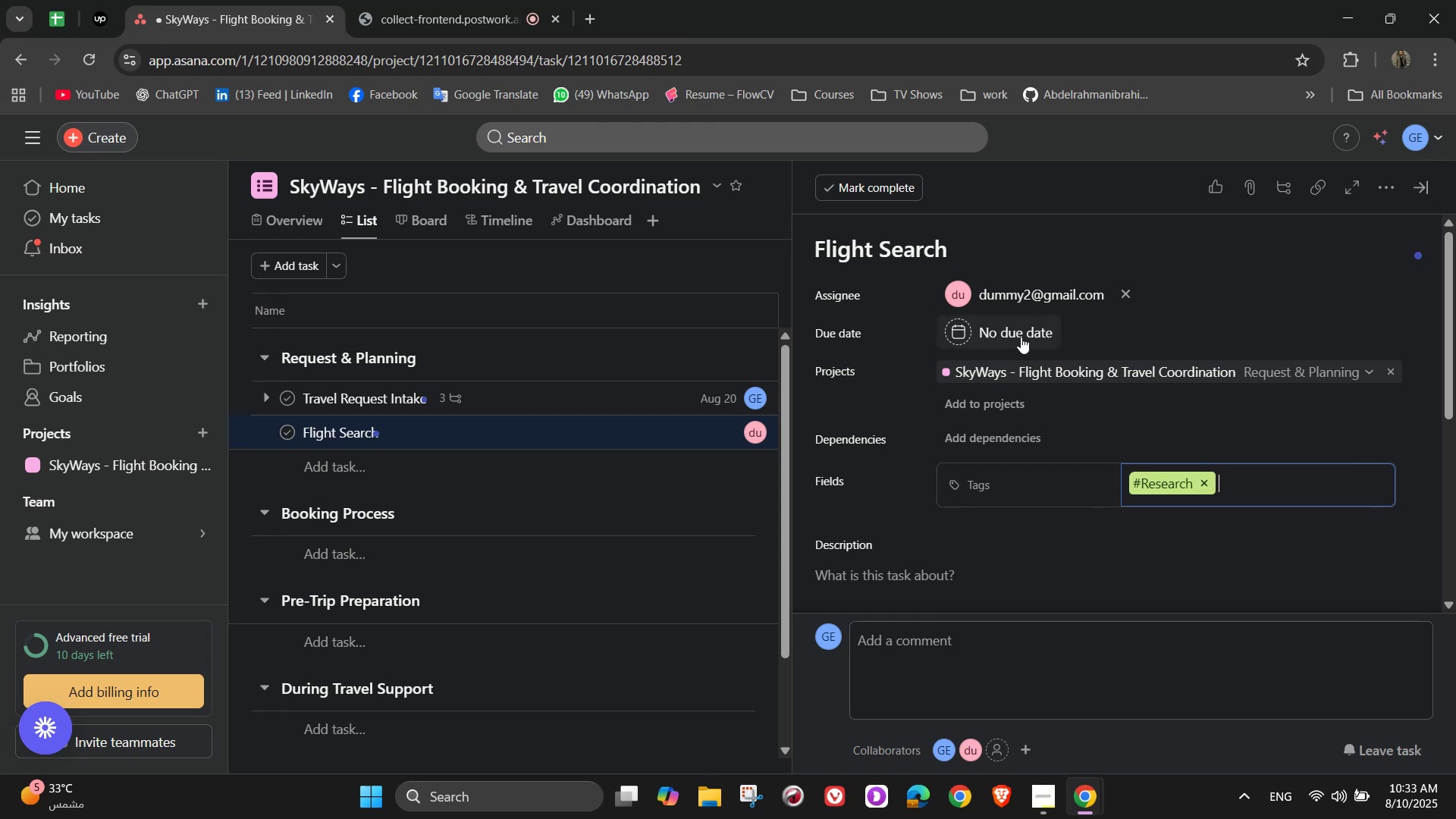 
left_click([1021, 332])
 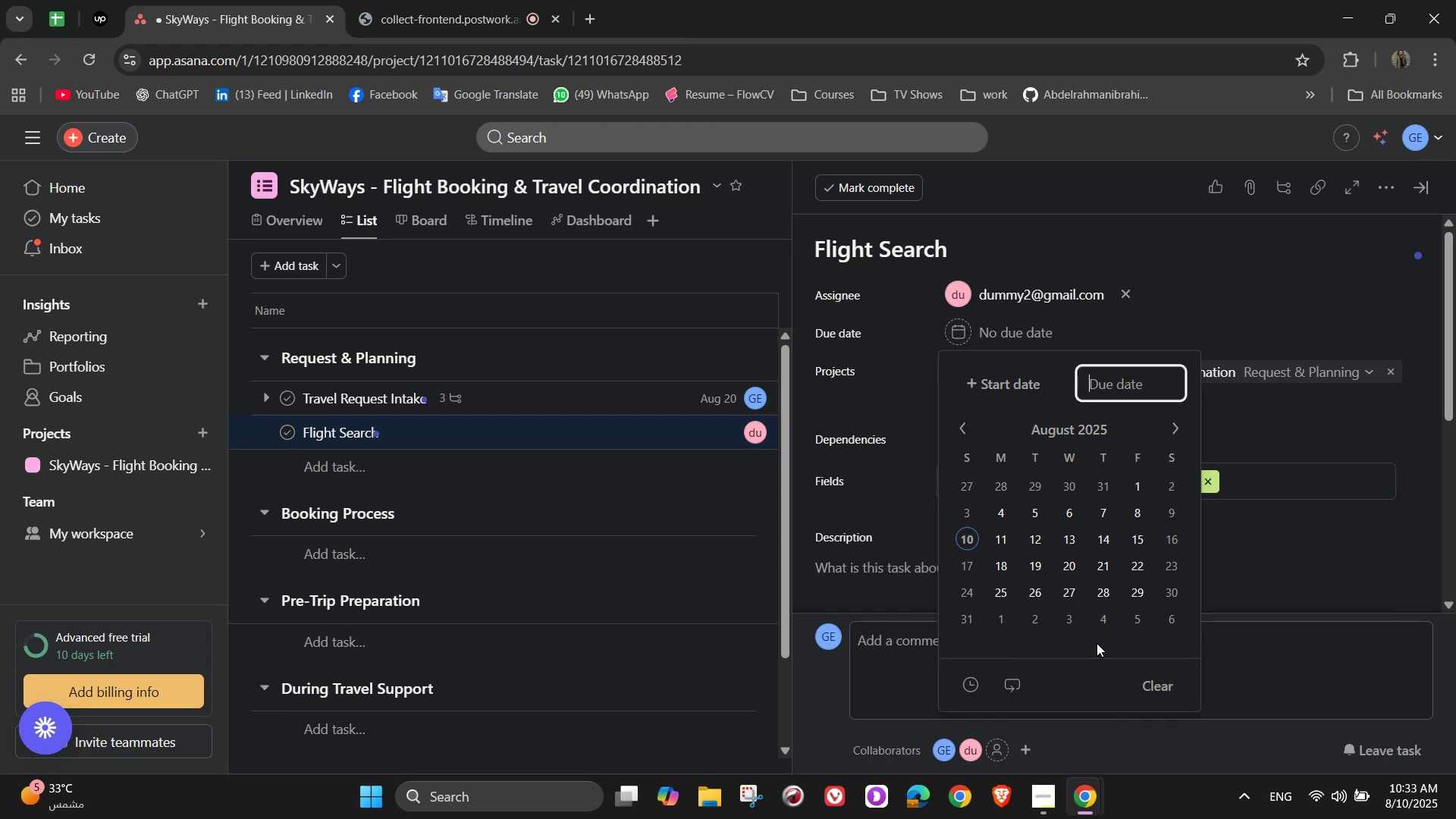 
left_click([977, 612])
 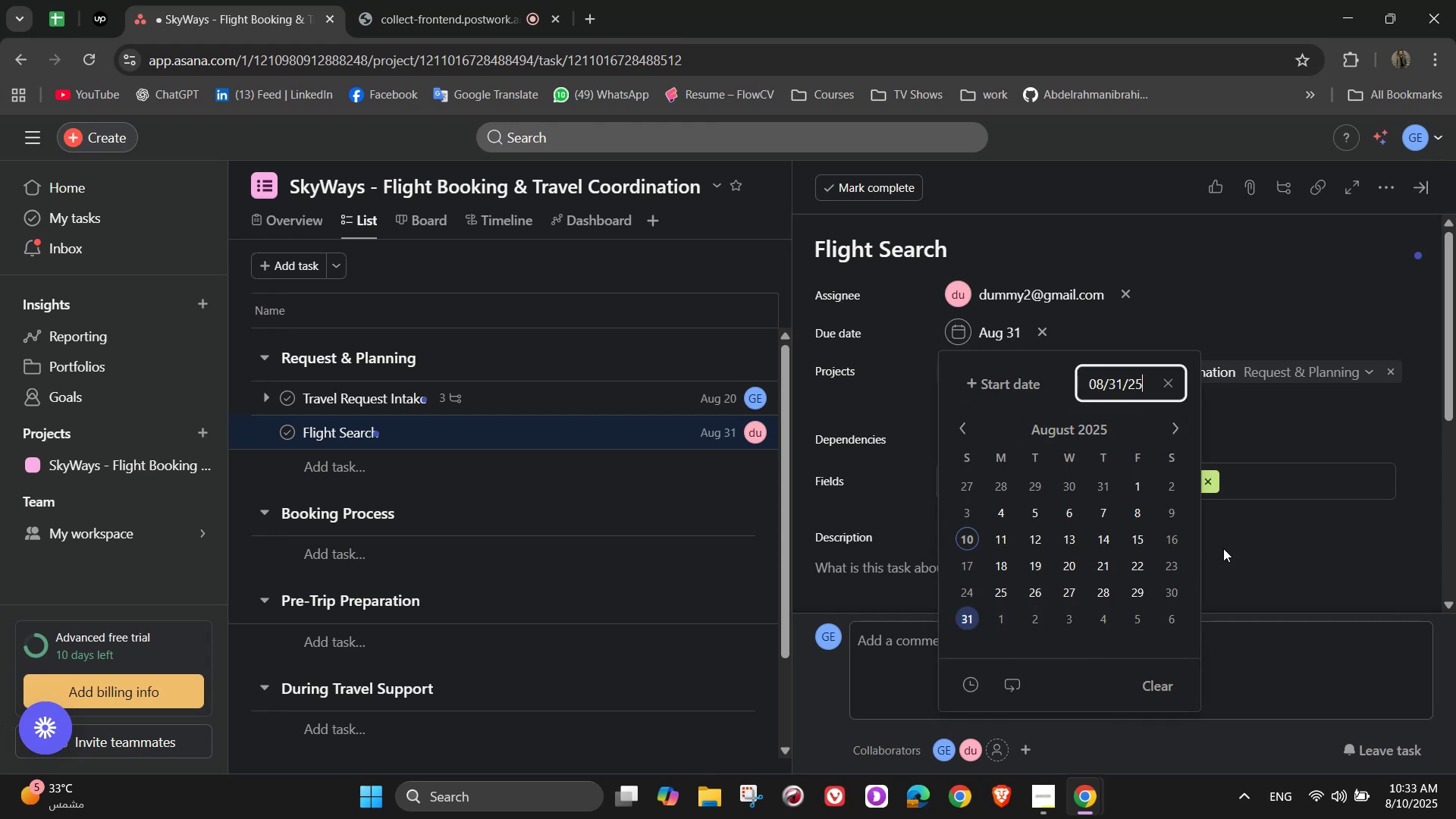 
left_click([1236, 549])
 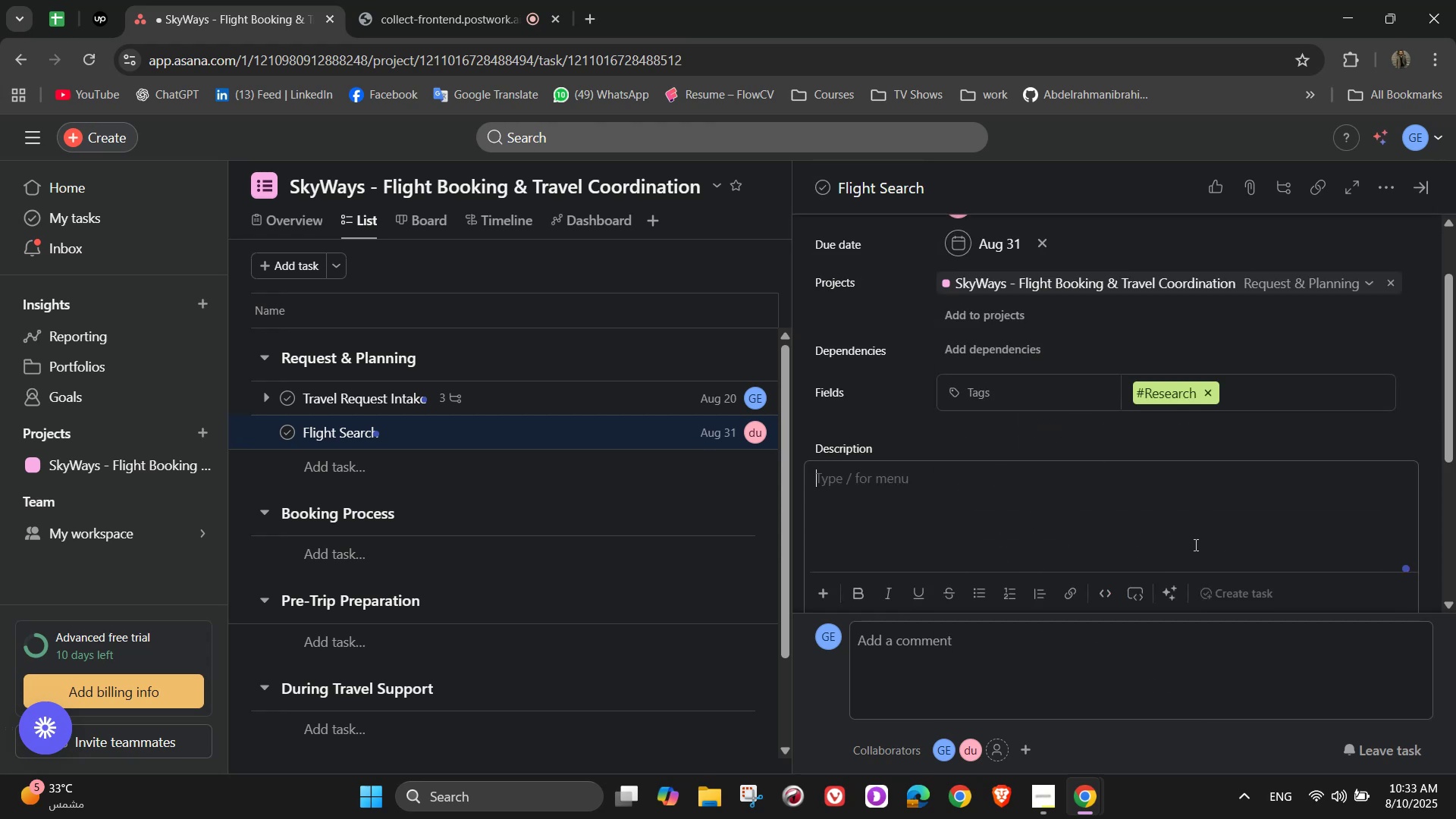 
left_click([1185, 537])
 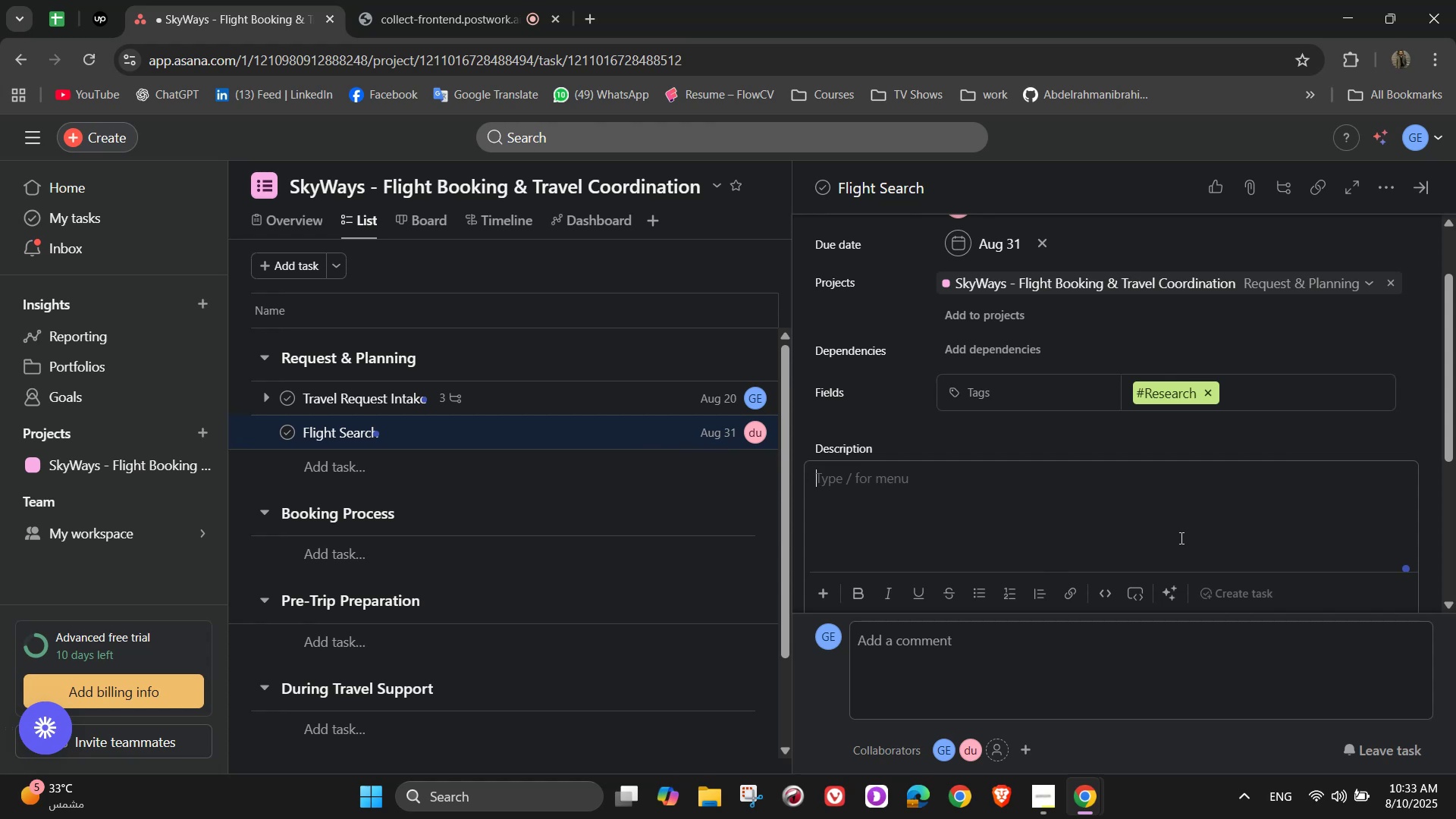 
type(Compare avai)
 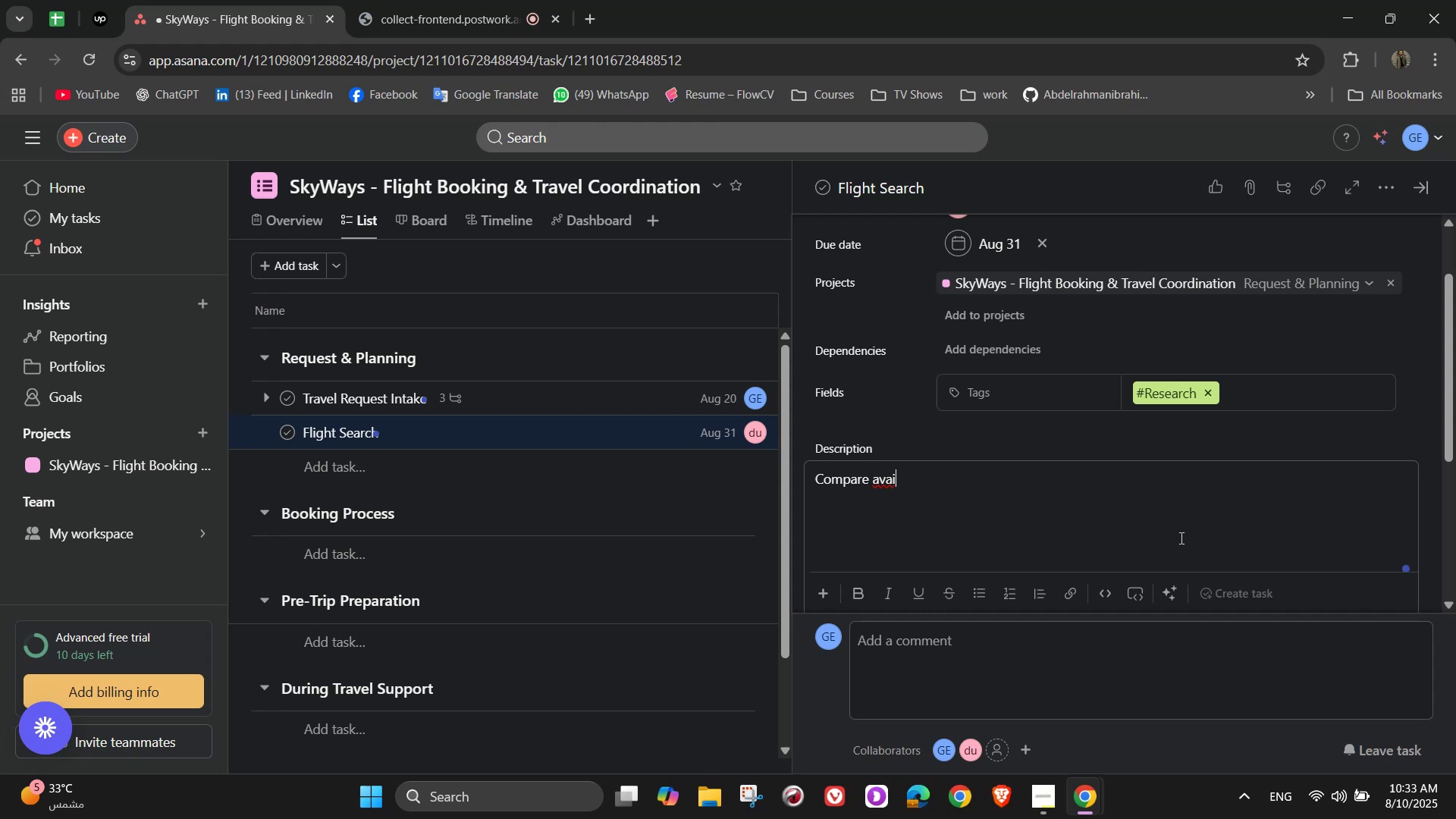 
wait(7.79)
 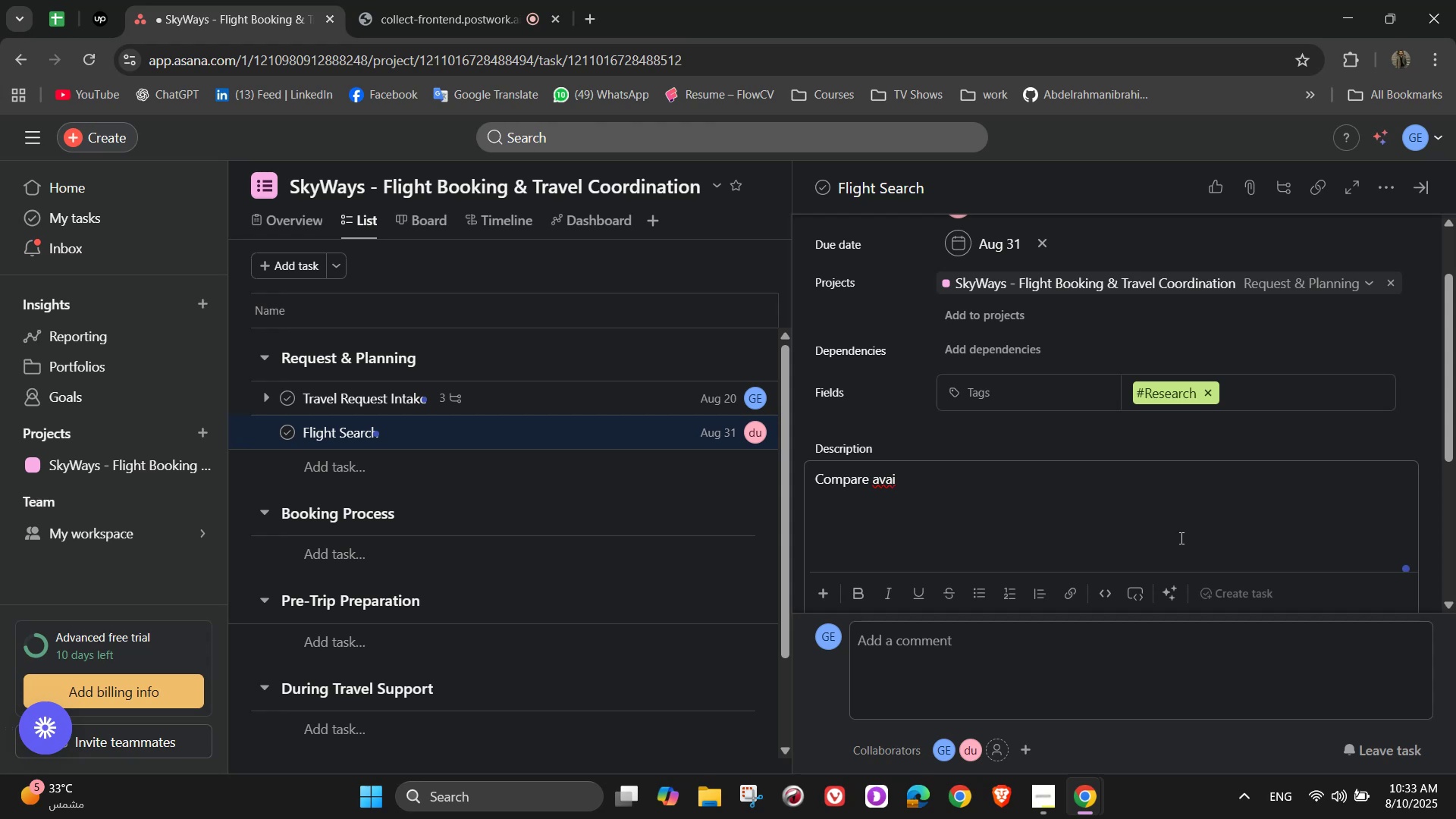 
type(lable )
 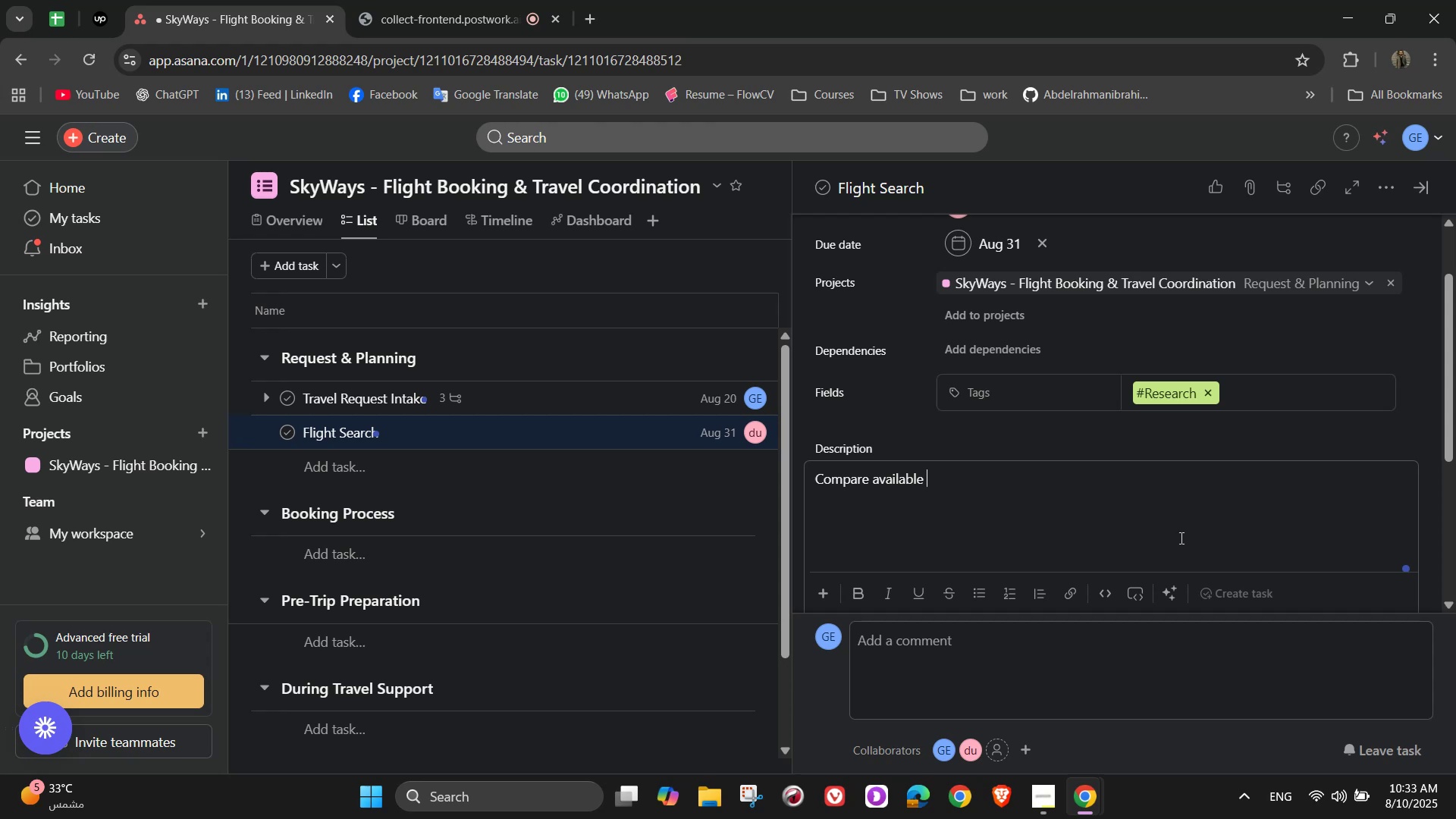 
wait(8.69)
 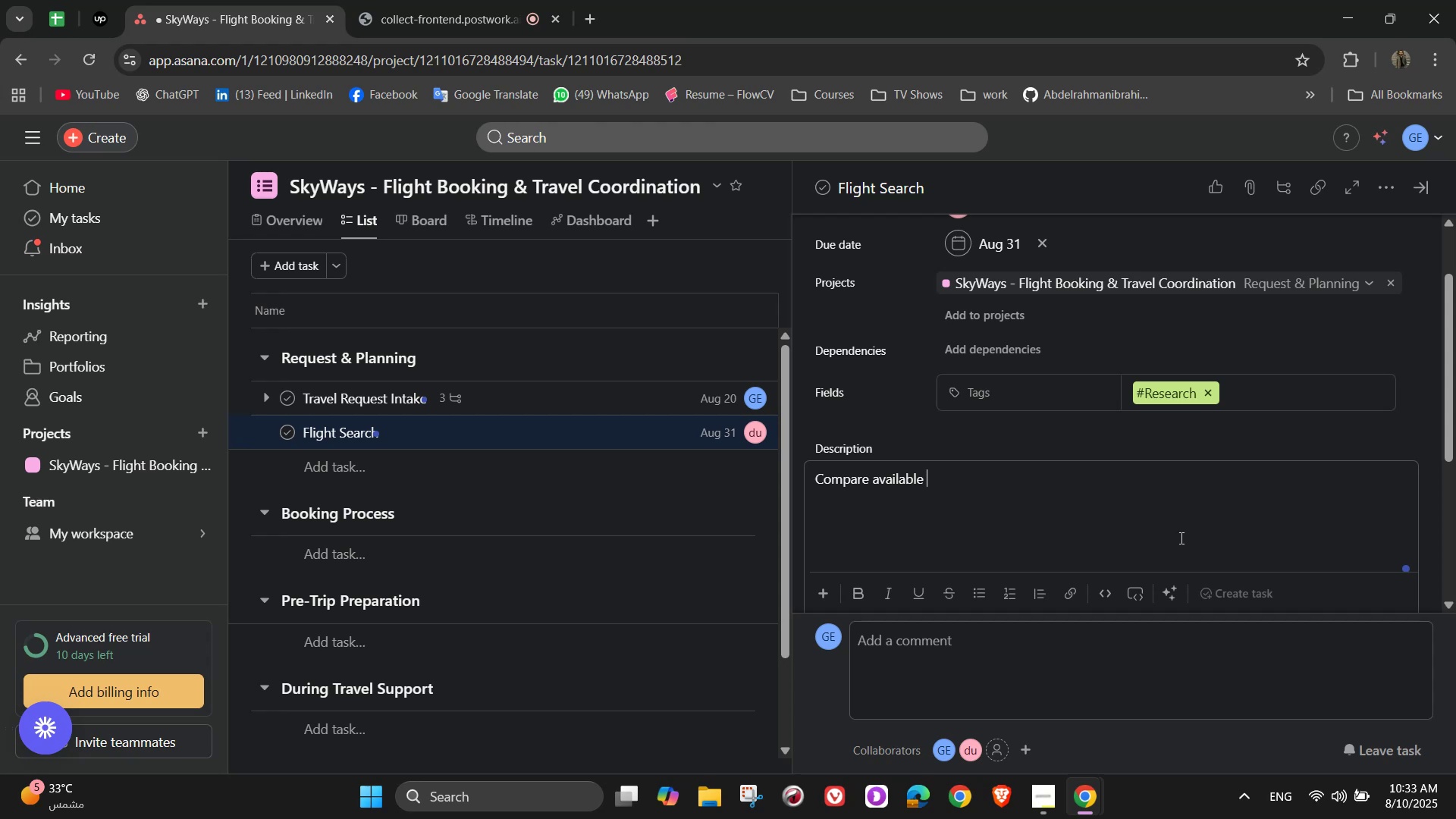 
type(flight )
key(Backspace)
type(s for)
 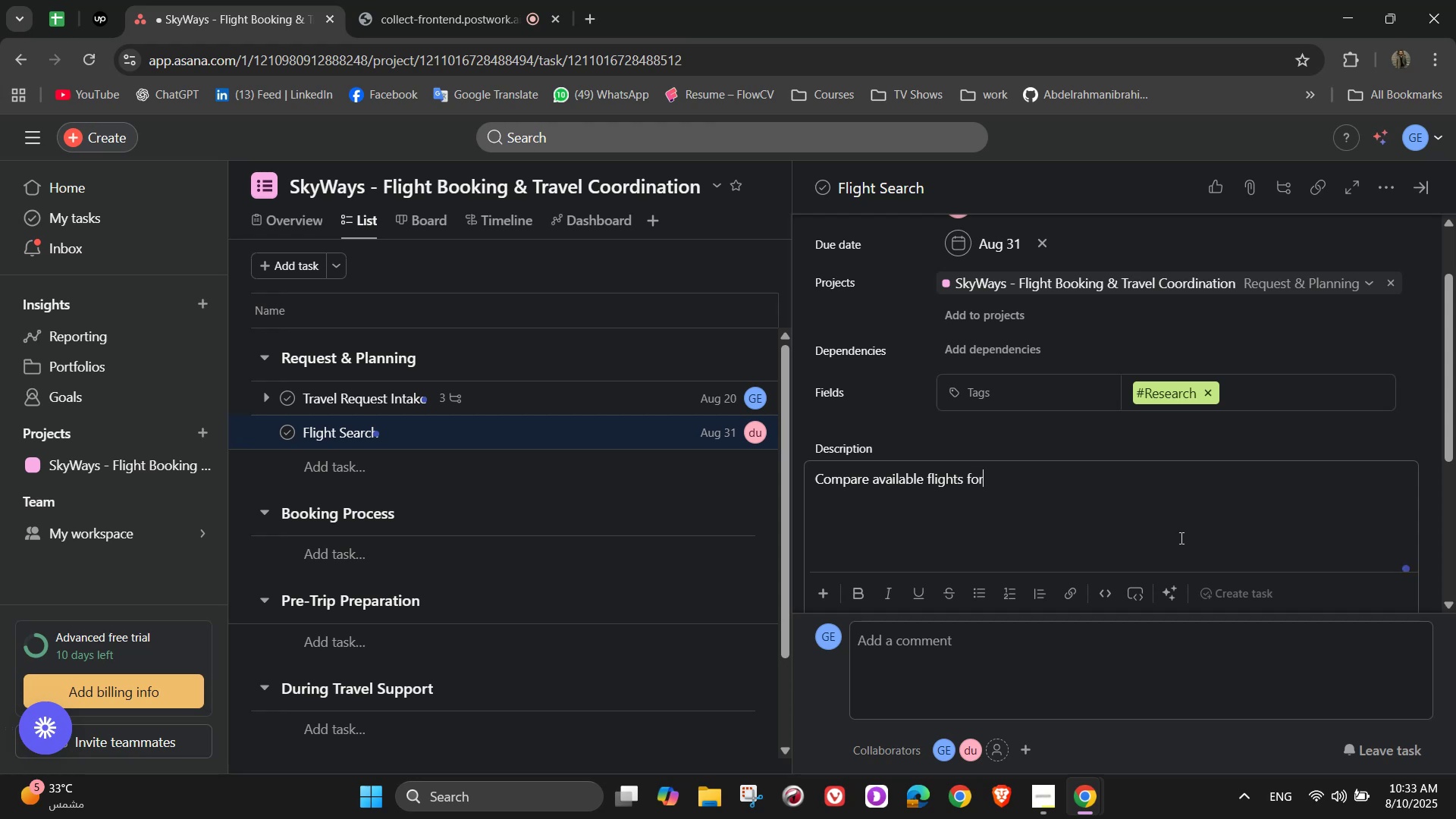 
wait(11.81)
 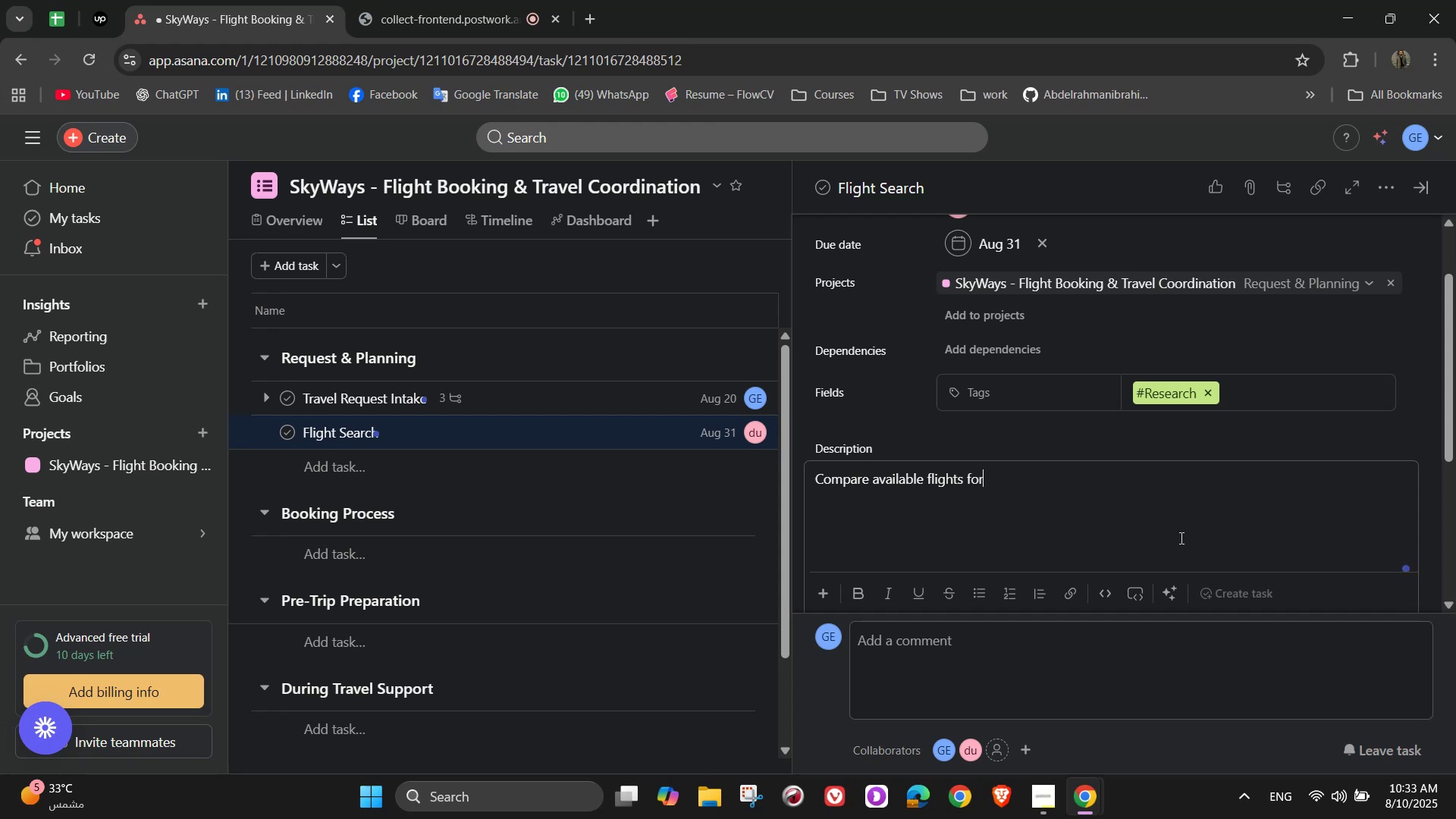 
type( best options)
 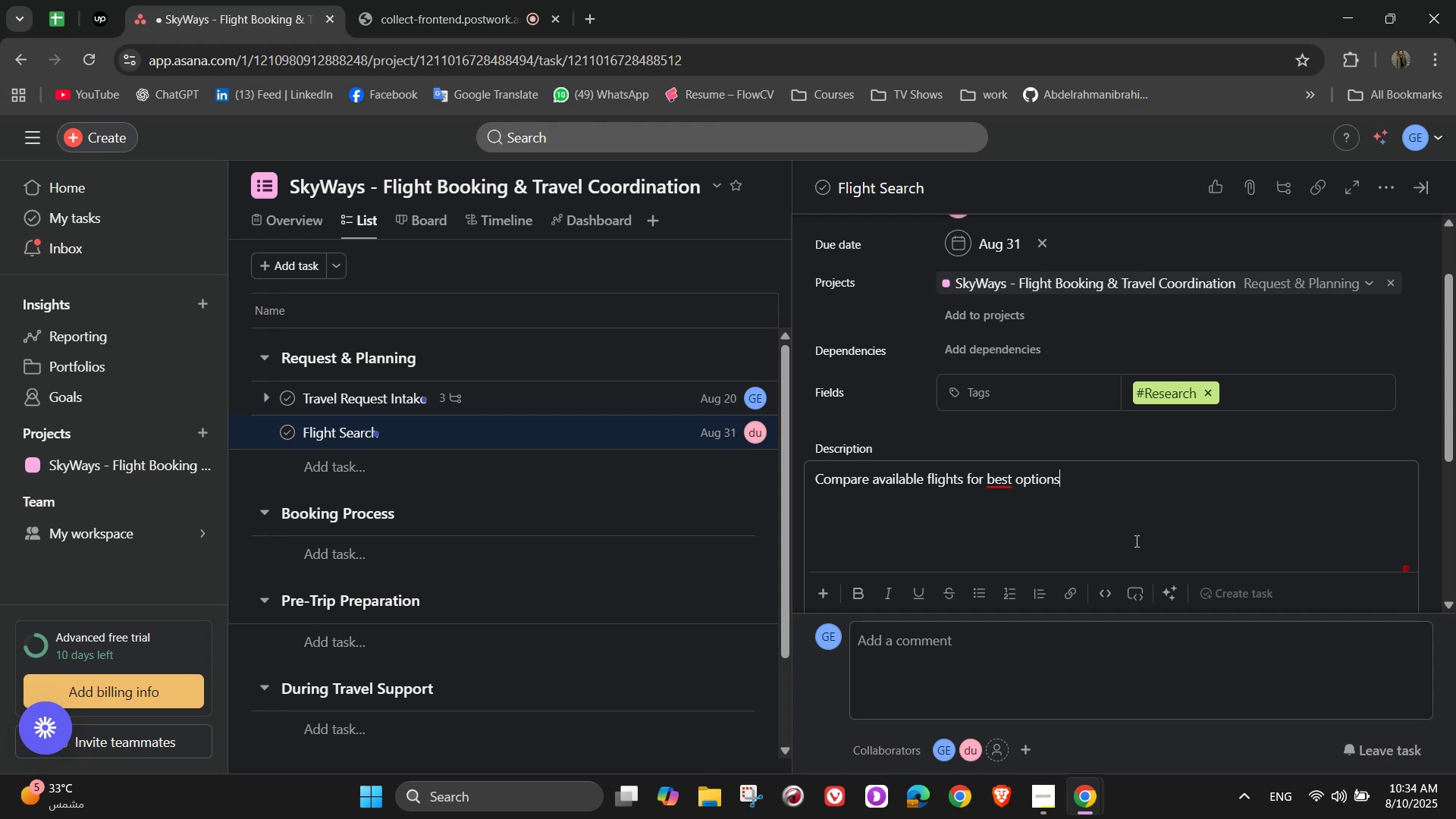 
wait(13.92)
 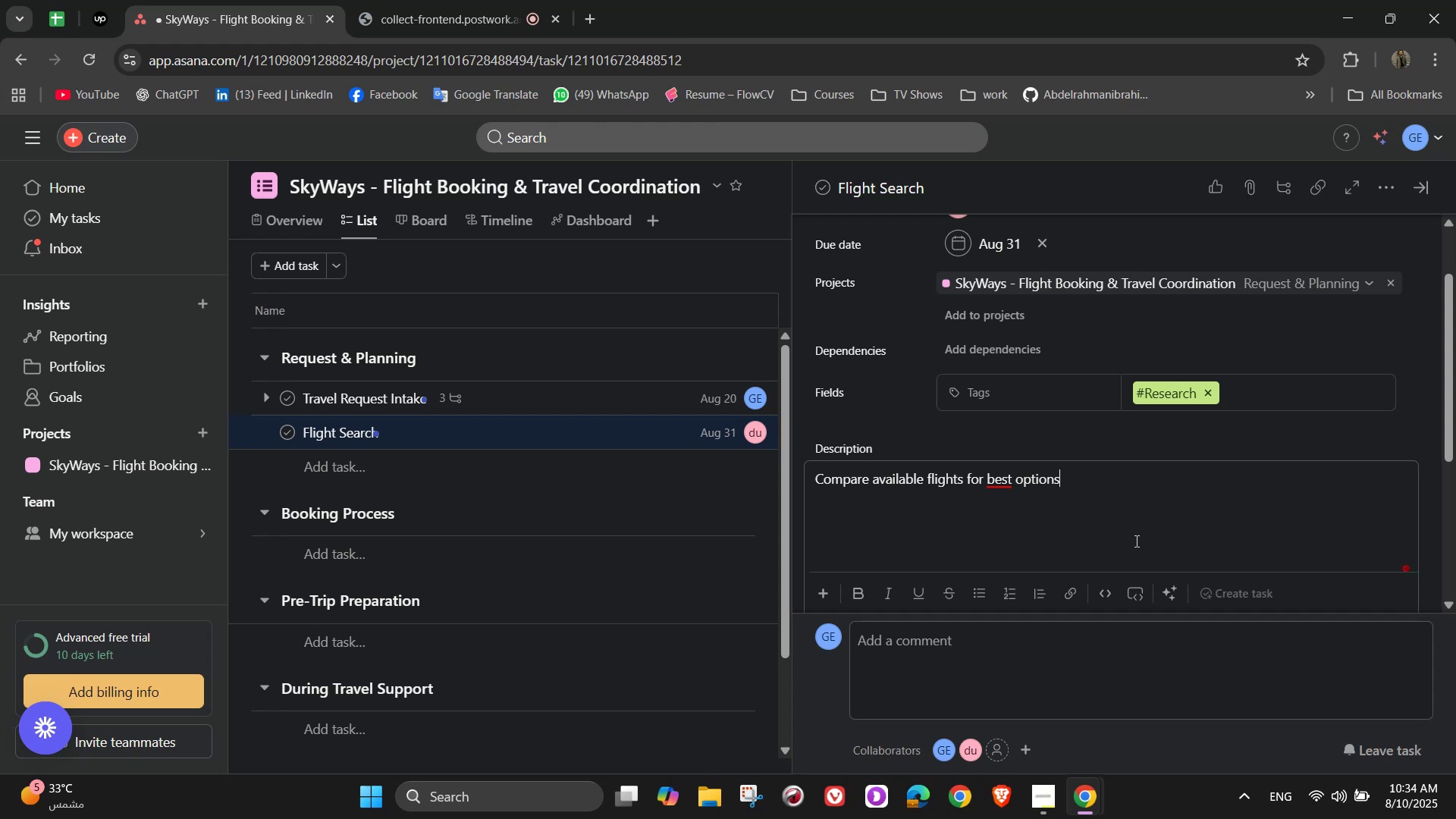 
scroll: coordinate [1106, 440], scroll_direction: down, amount: 3.0
 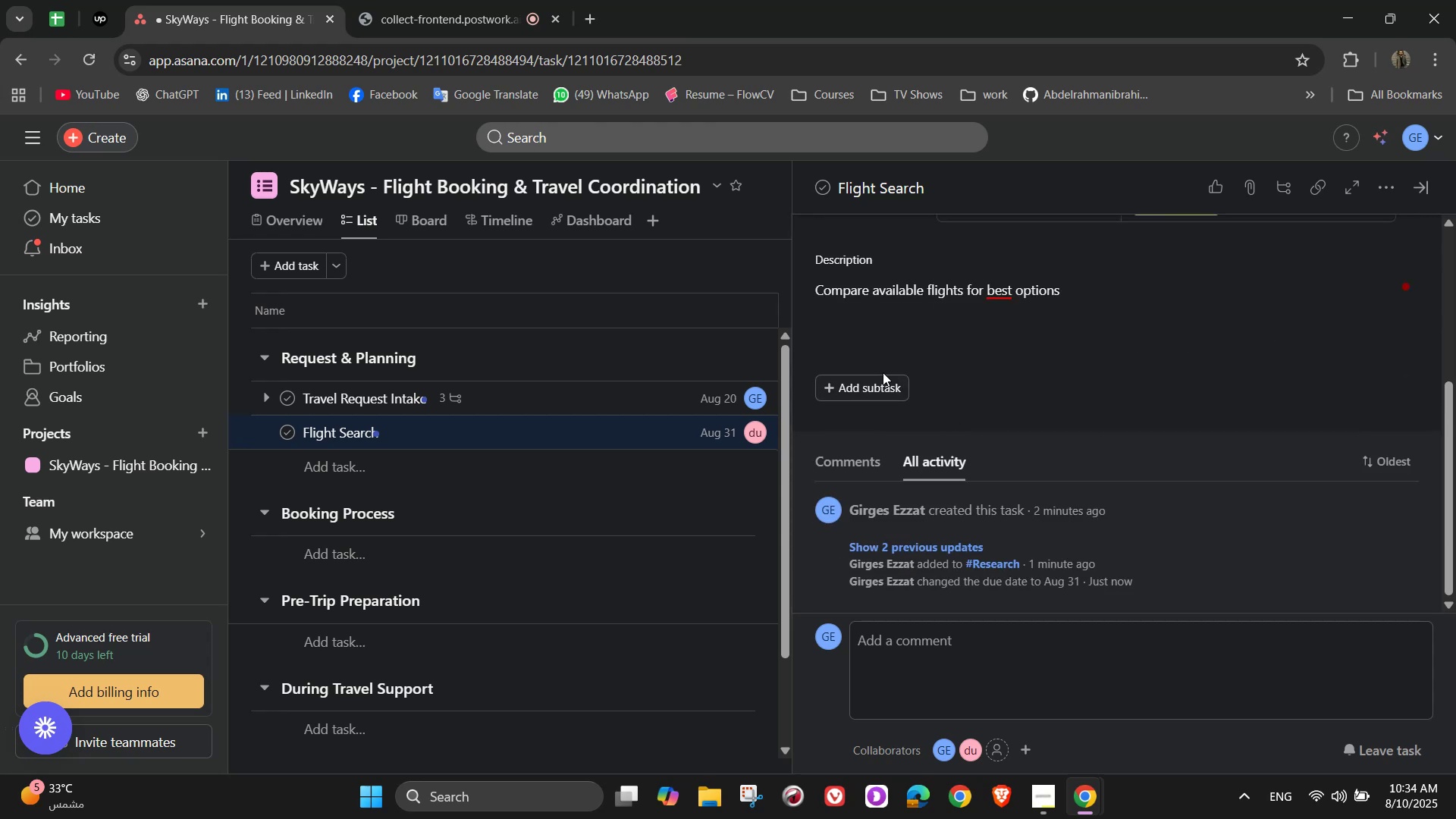 
left_click([874, 376])
 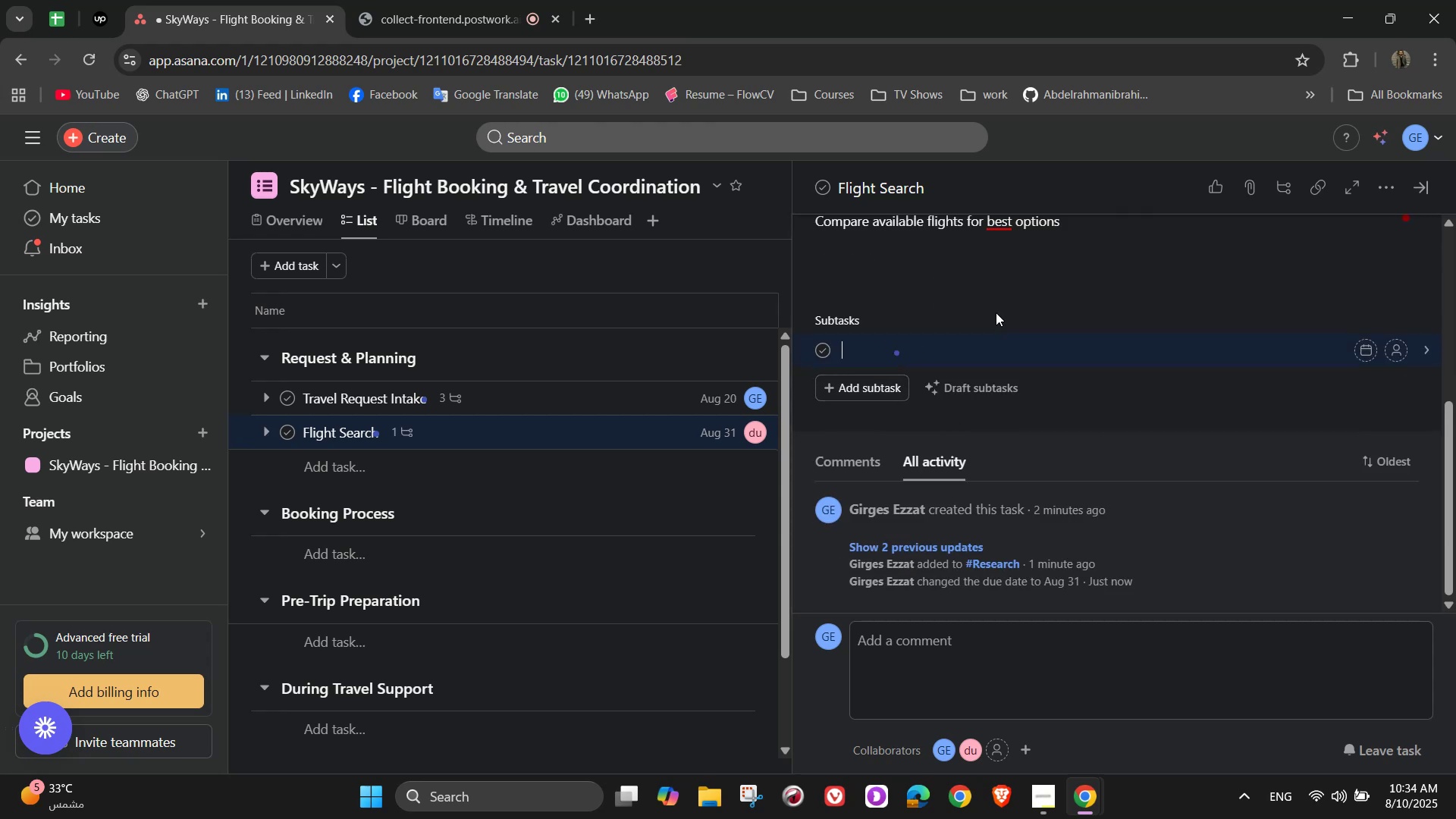 
type(Check )
 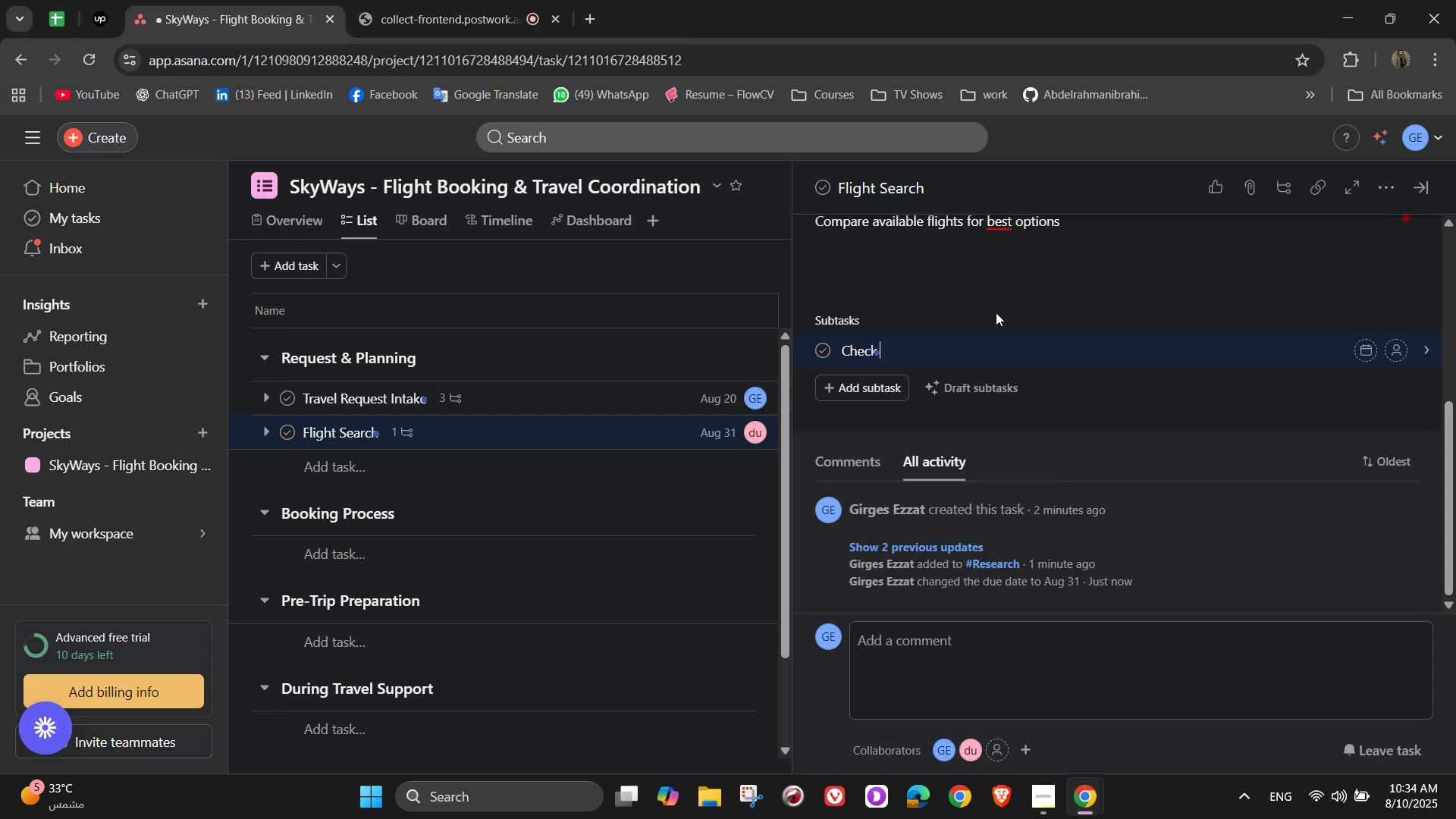 
type(multiple arel)
key(Backspace)
key(Backspace)
key(Backspace)
type(irlin)
 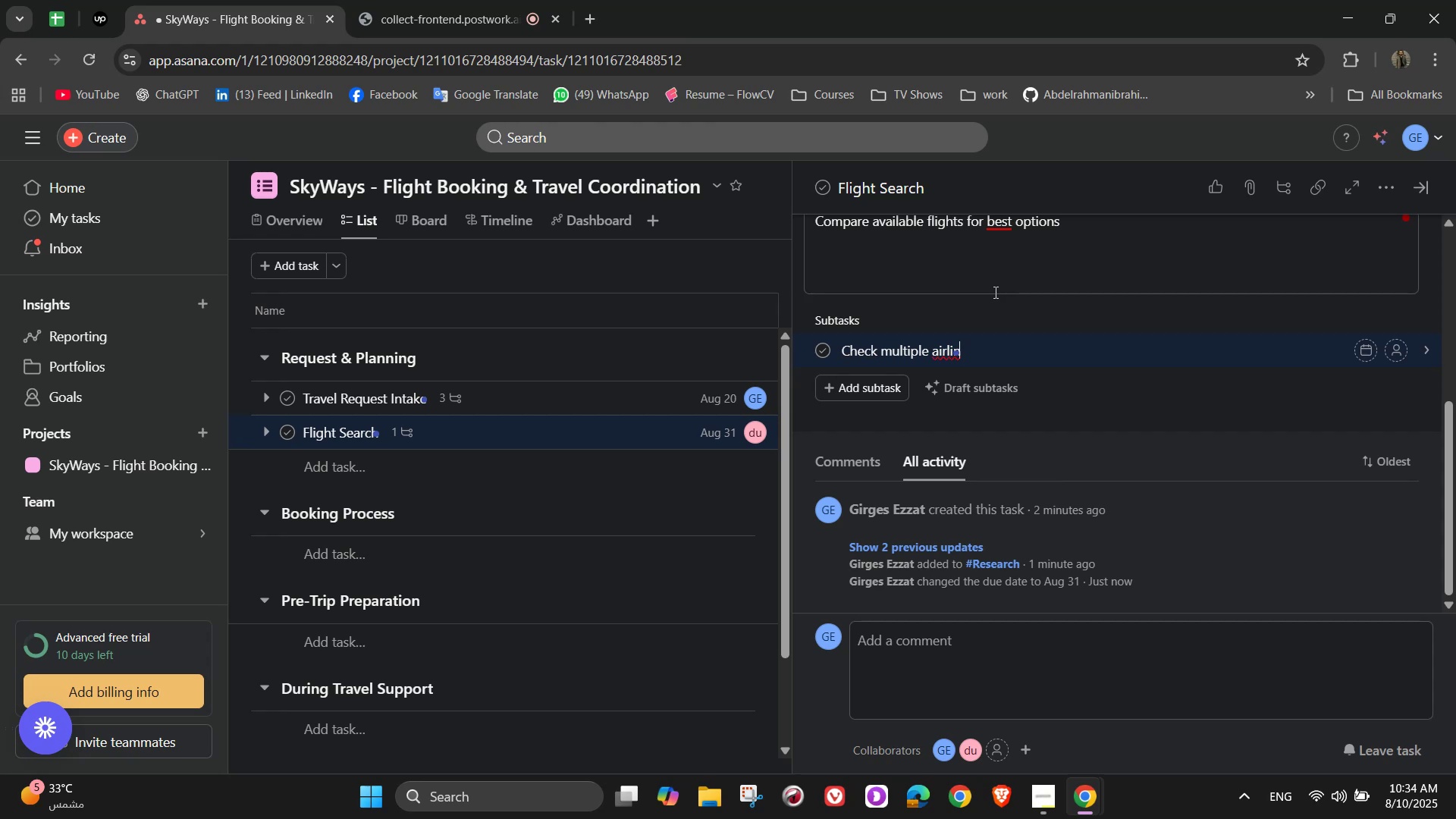 
wait(5.81)
 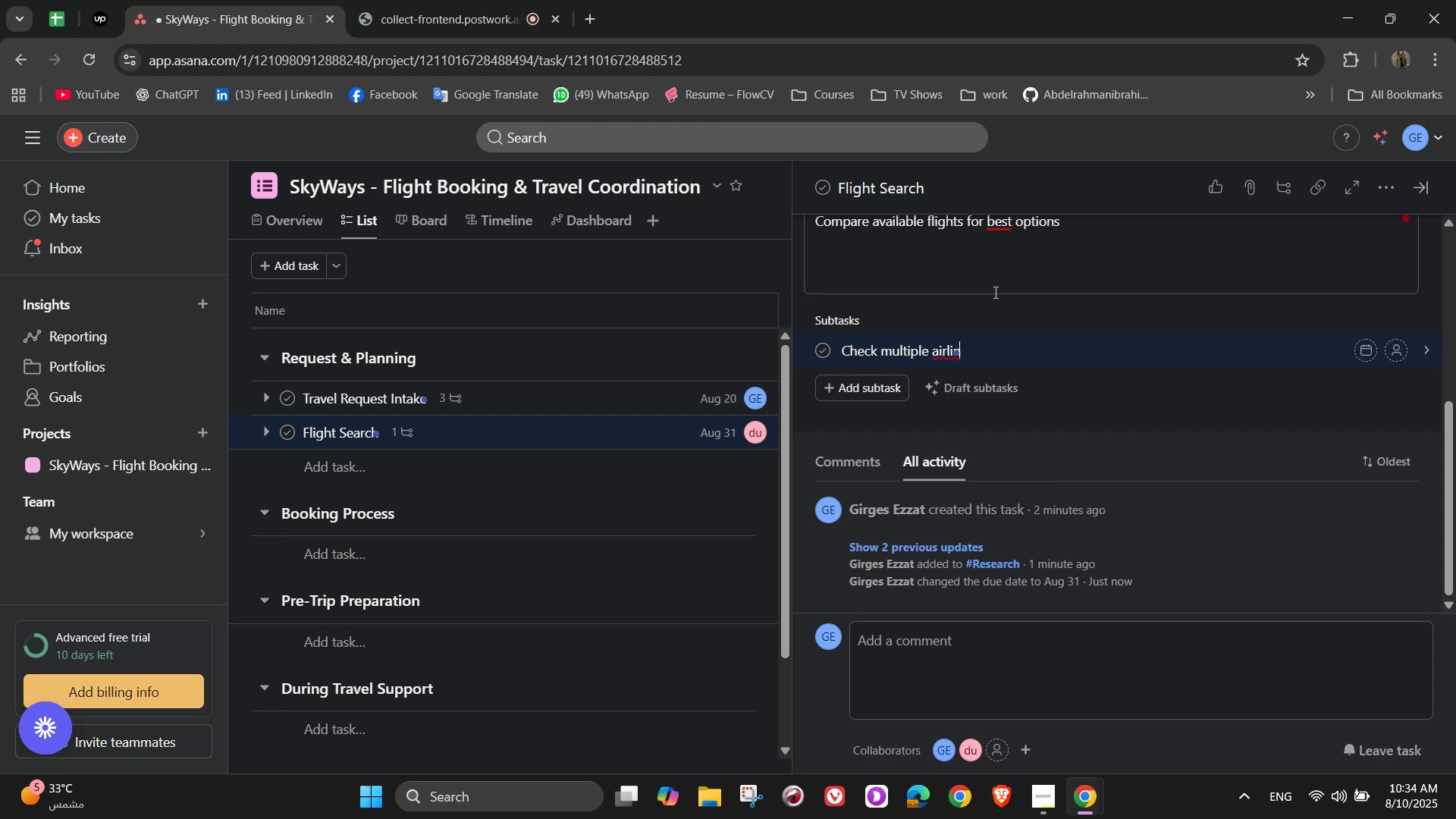 
type(es)
 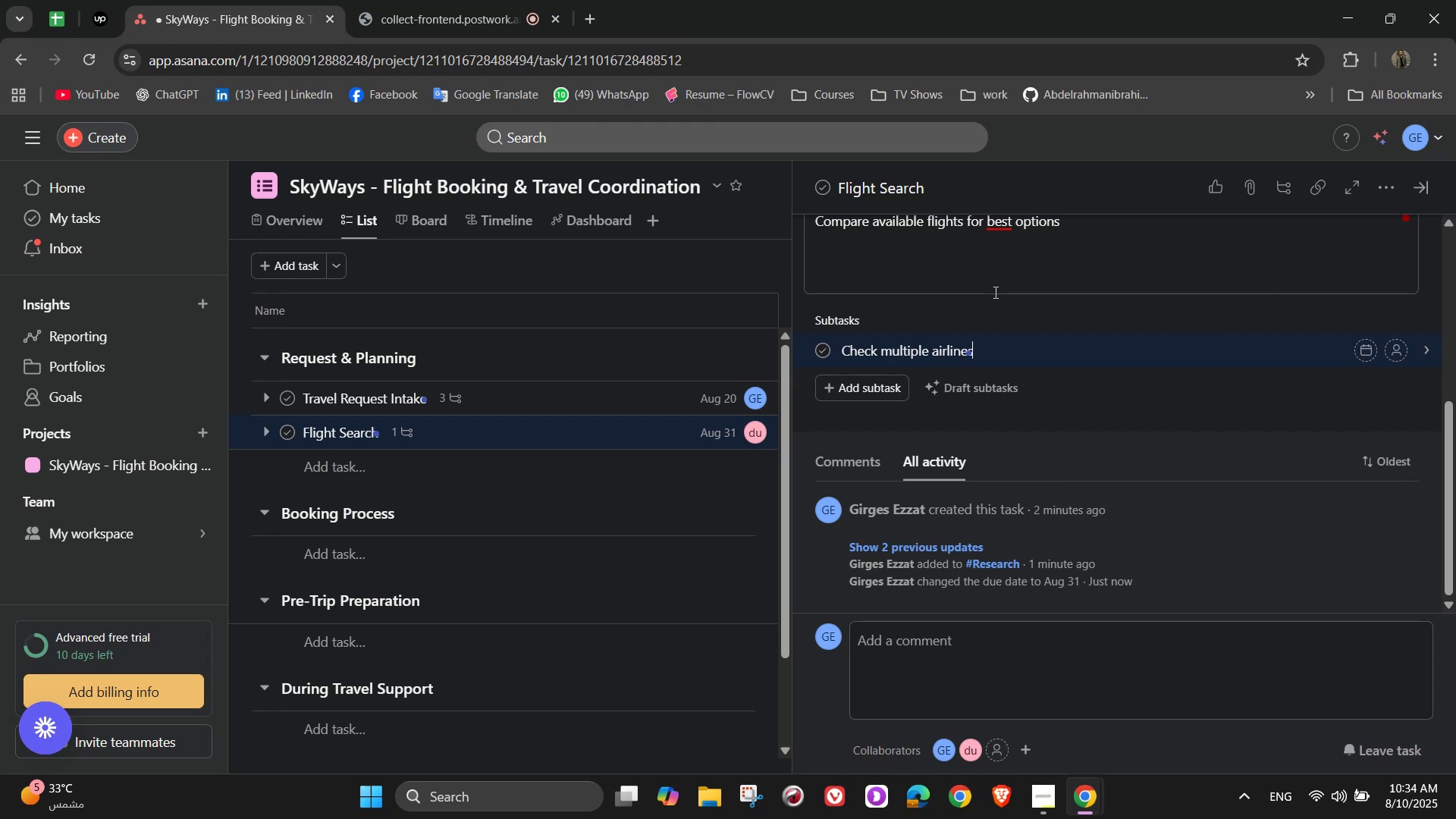 
wait(14.01)
 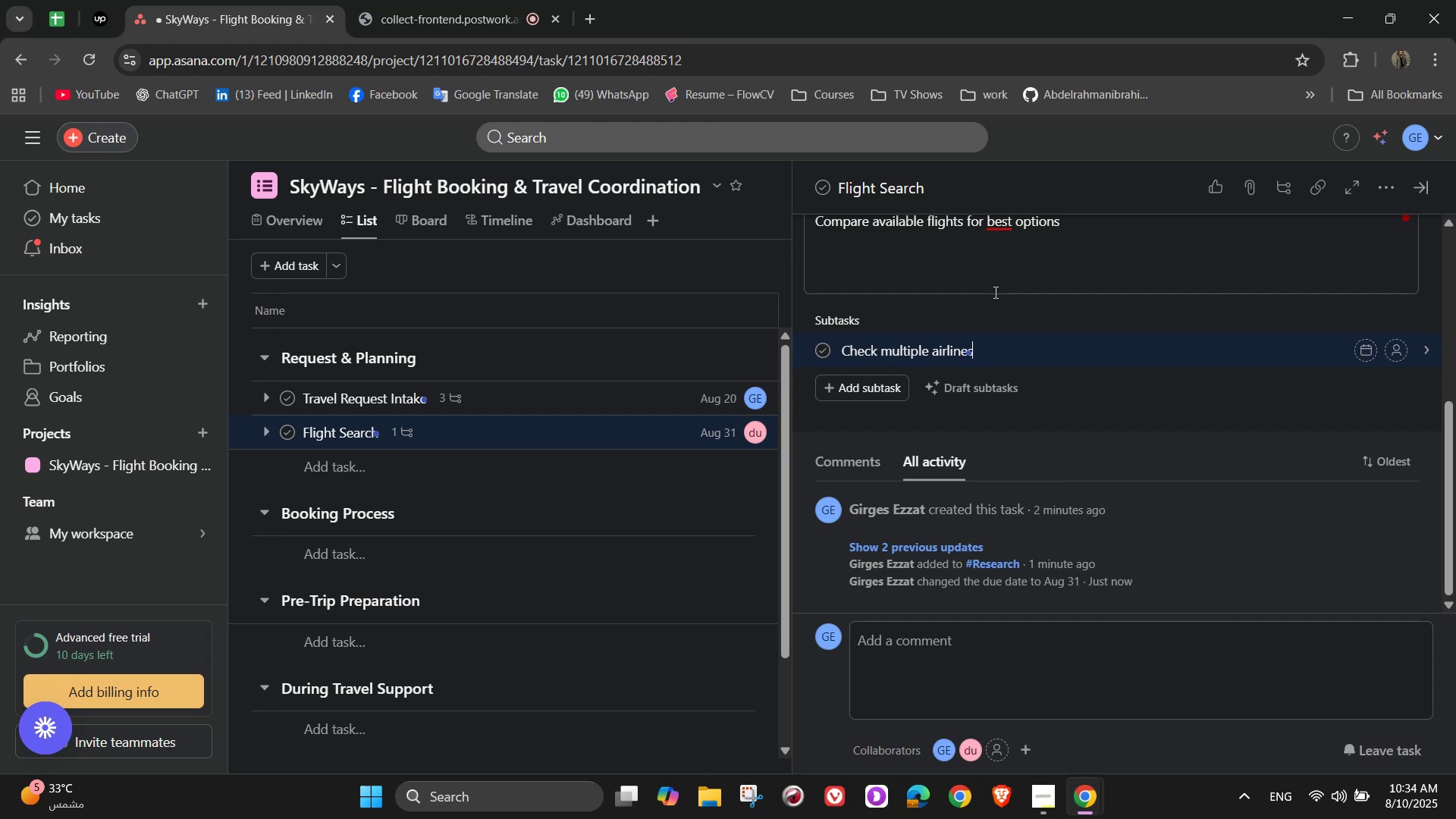 
key(Enter)
 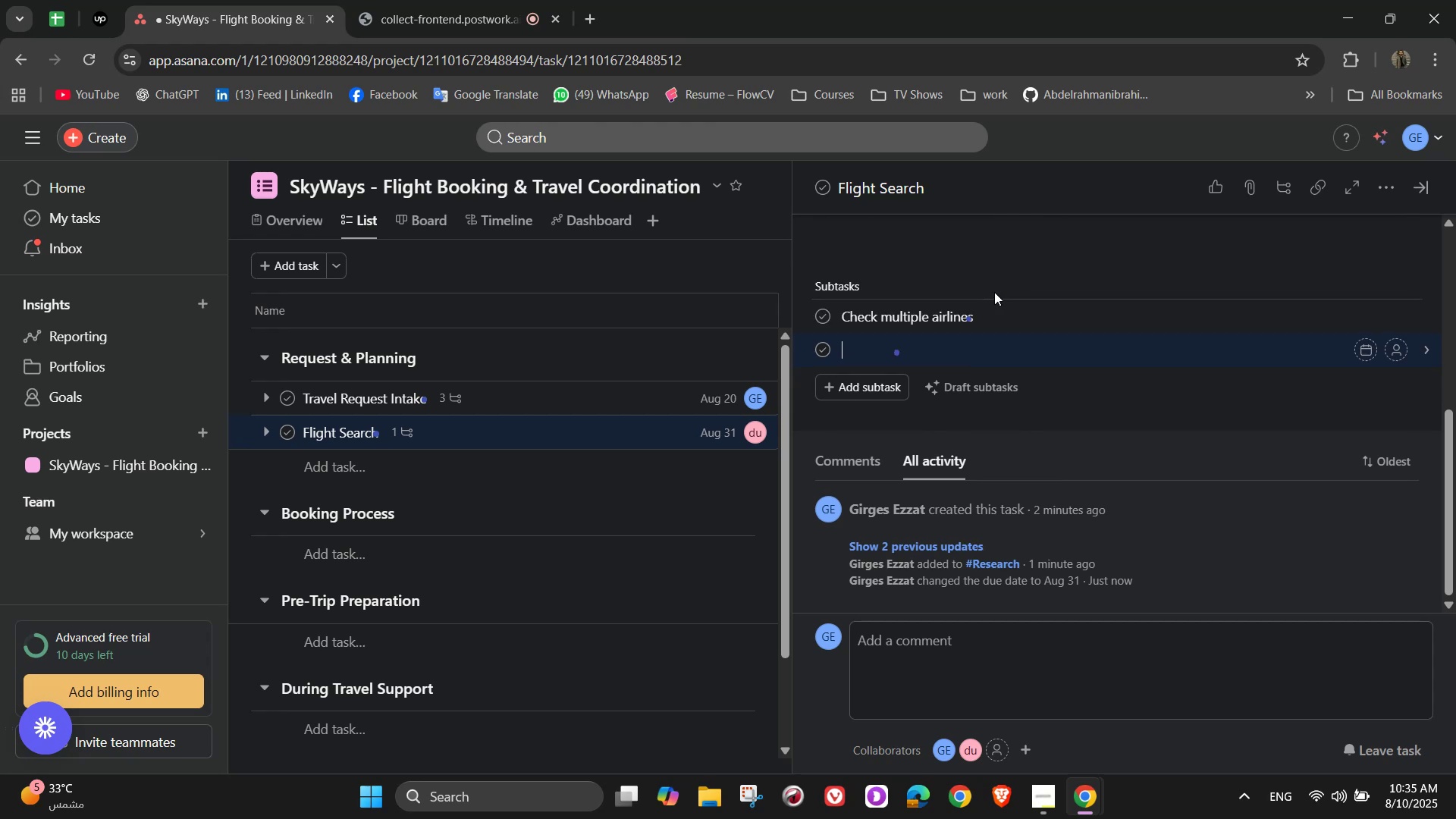 
key(Shift+C)
 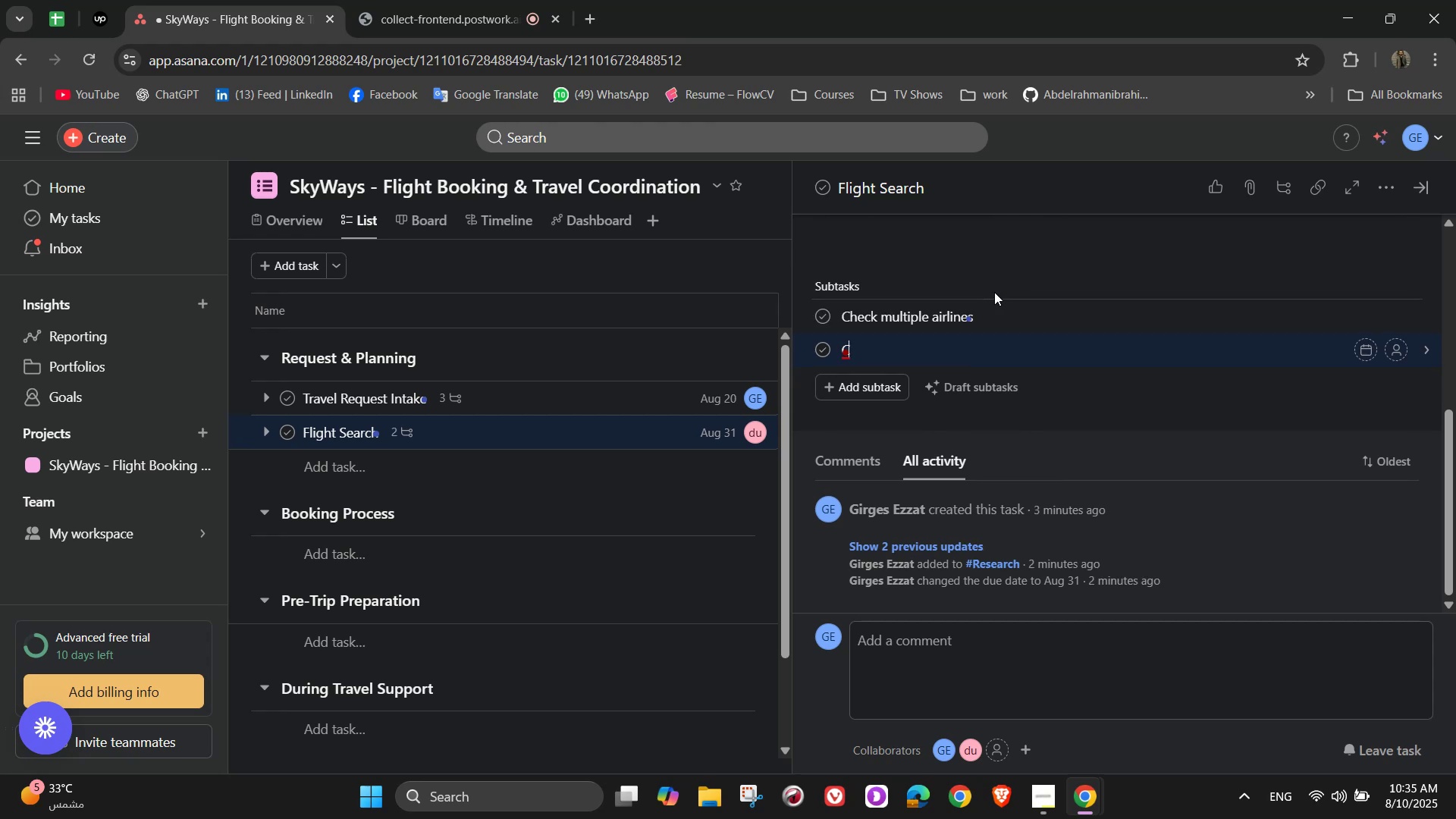 
key(O)
 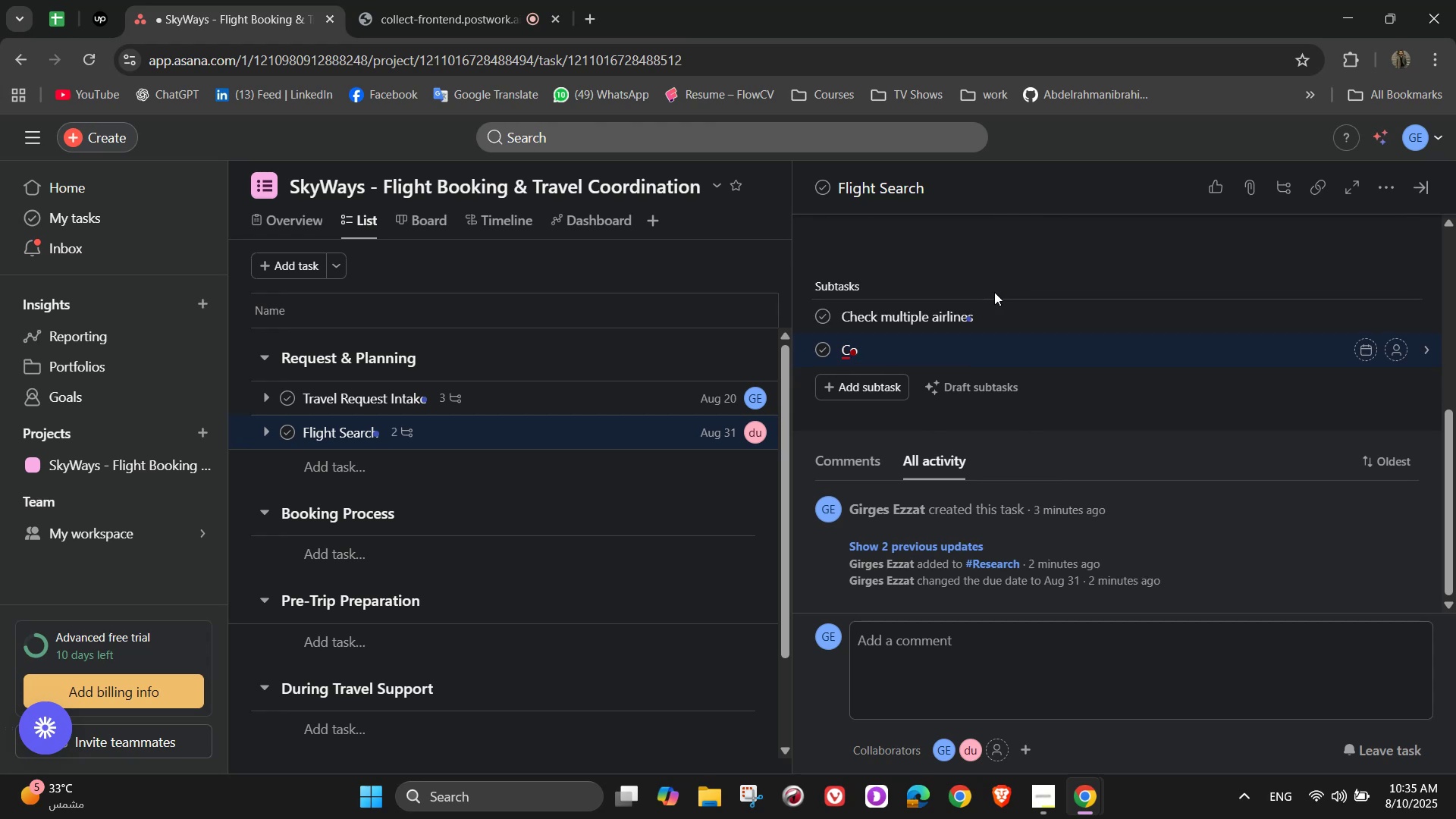 
wait(5.02)
 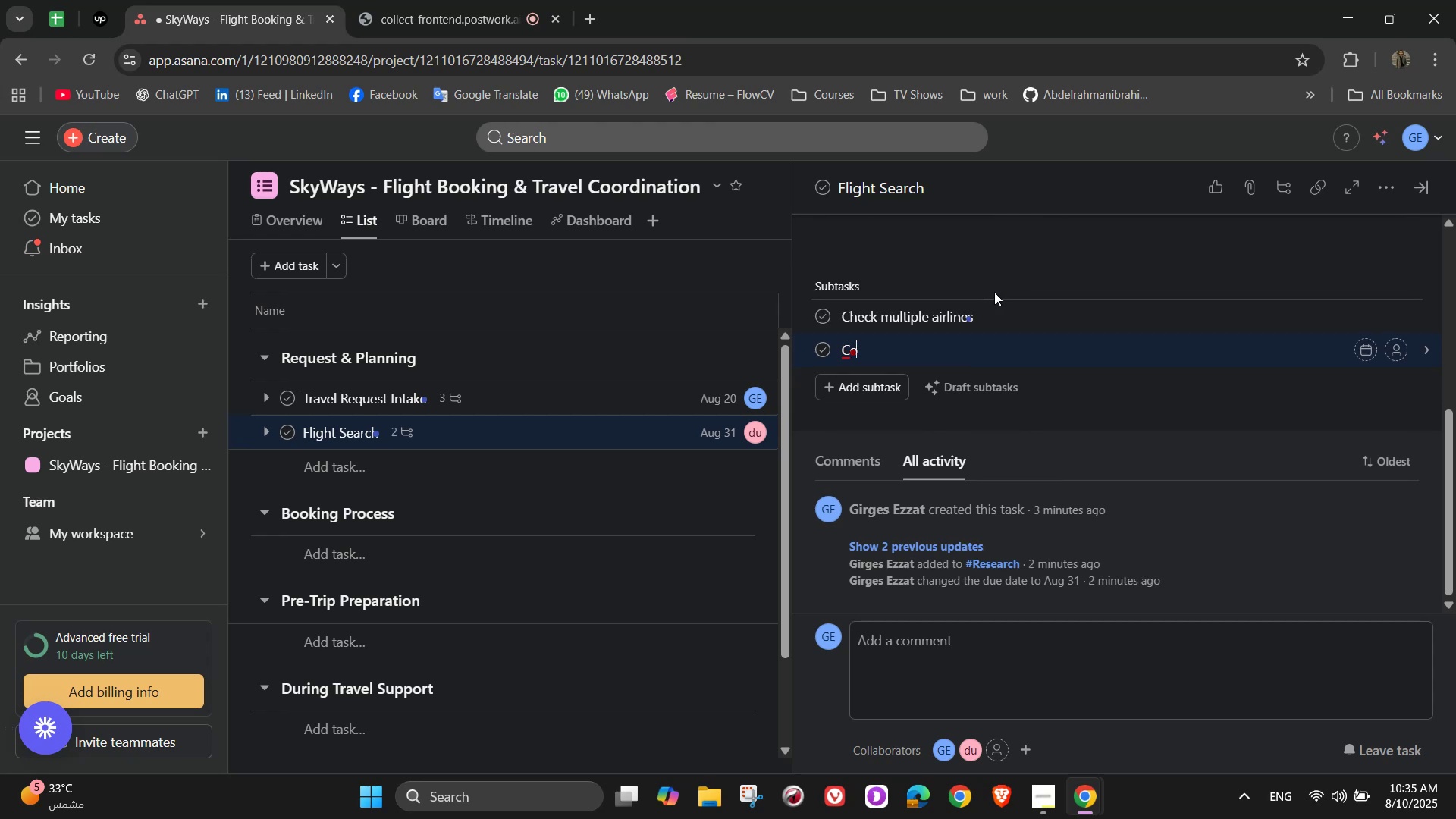 
type(mpare prices, lay)
 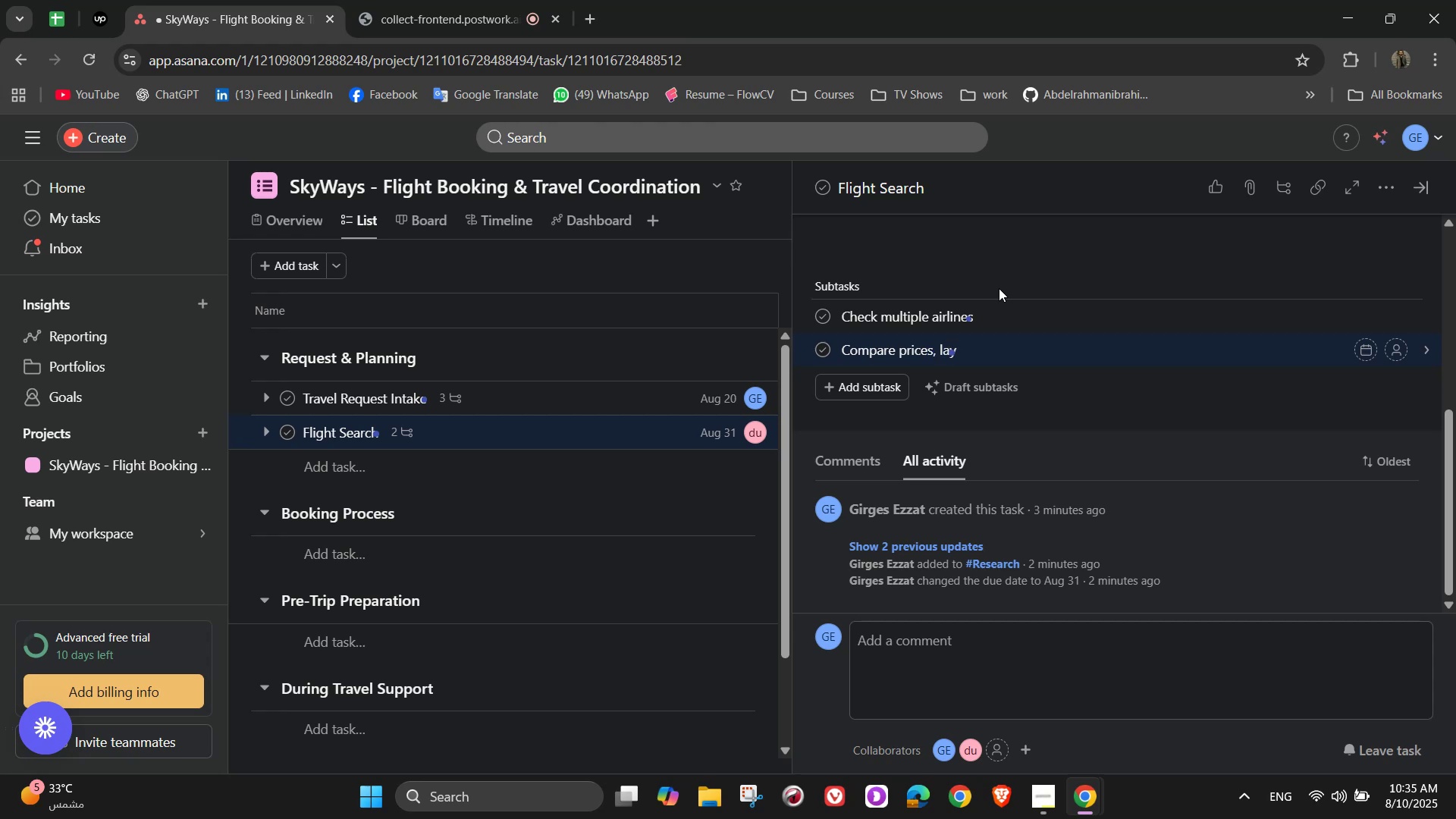 
type(overs,)
 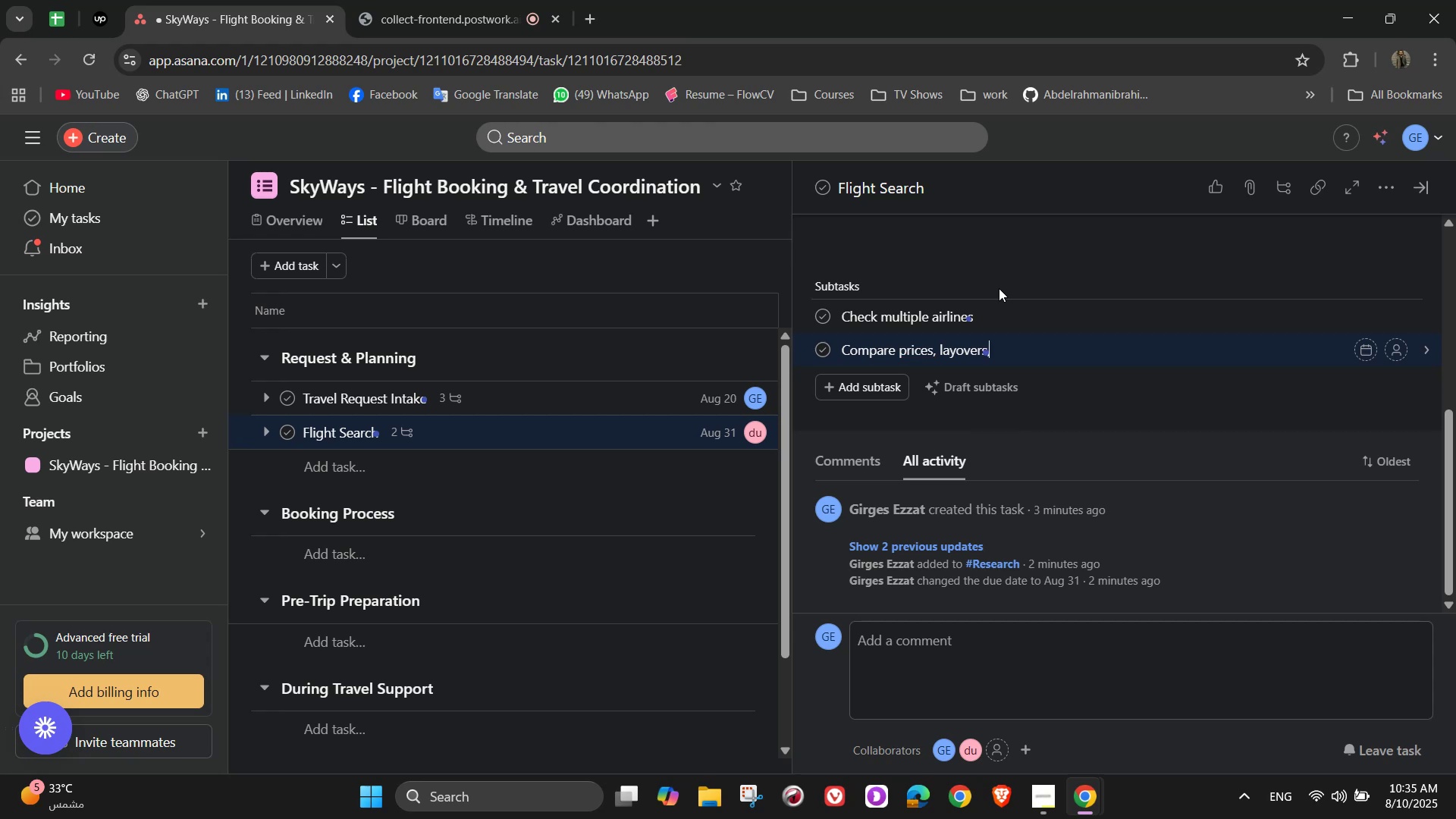 
type( ba)
 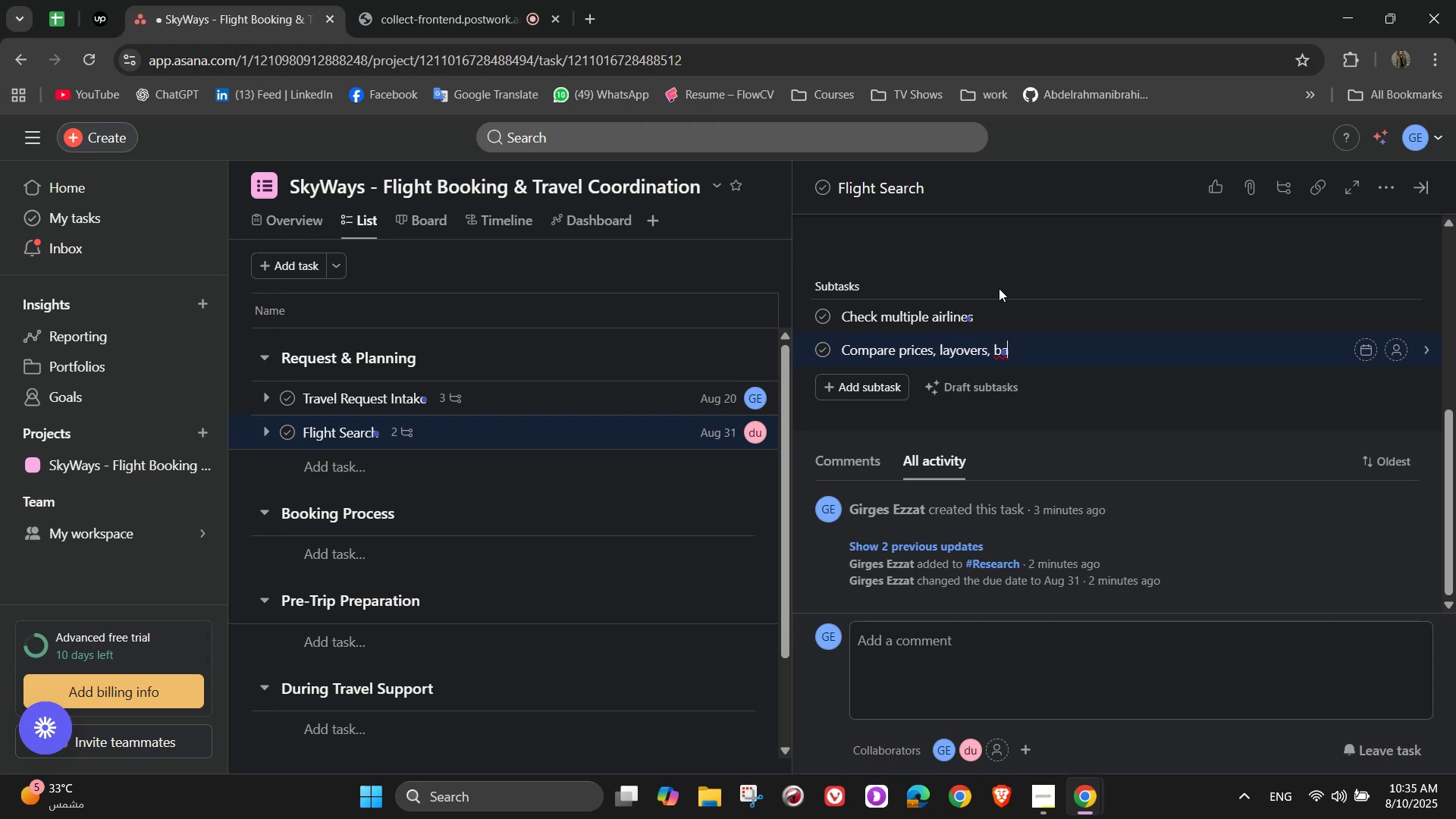 
wait(6.21)
 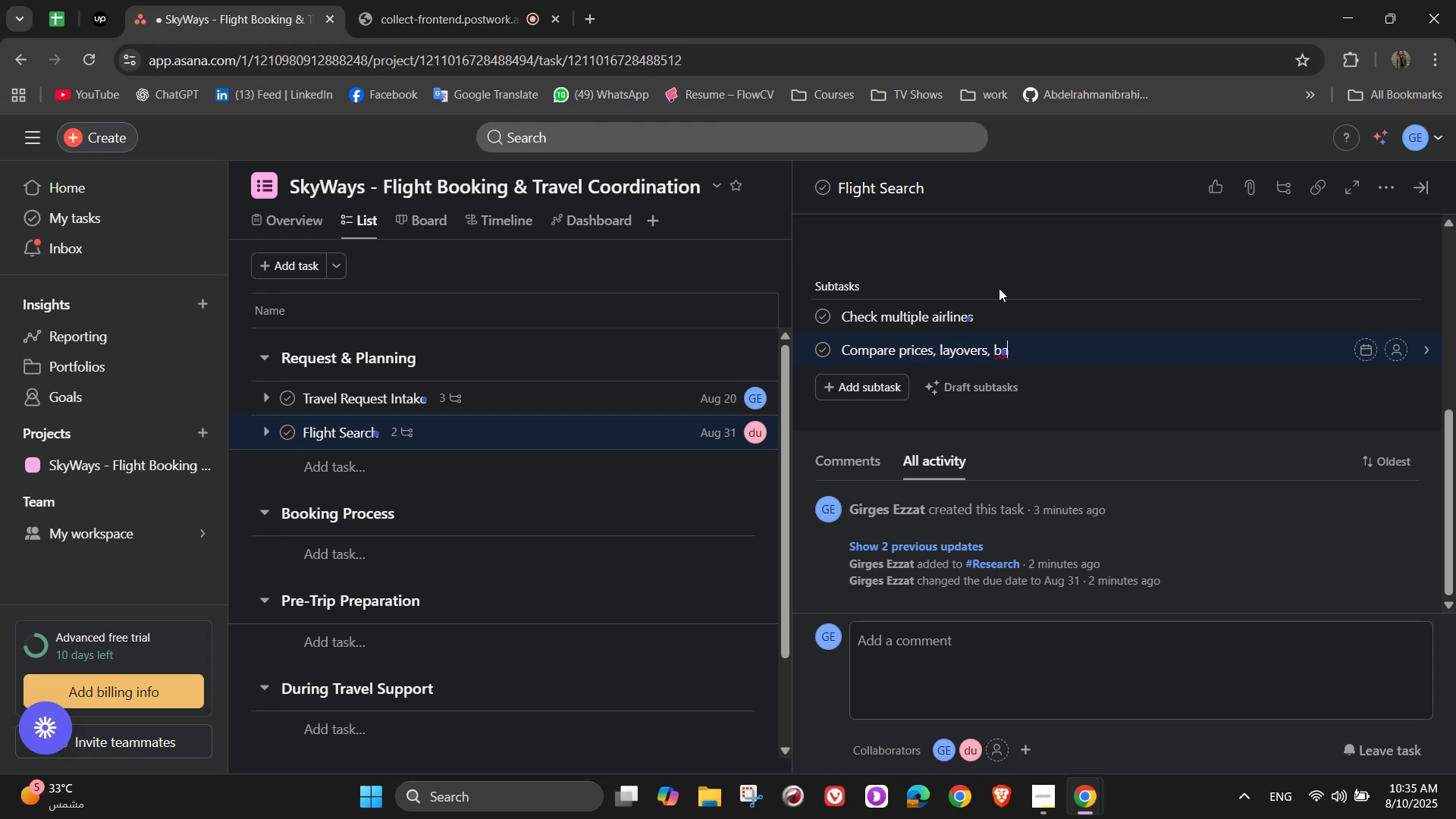 
type(ggage limits)
 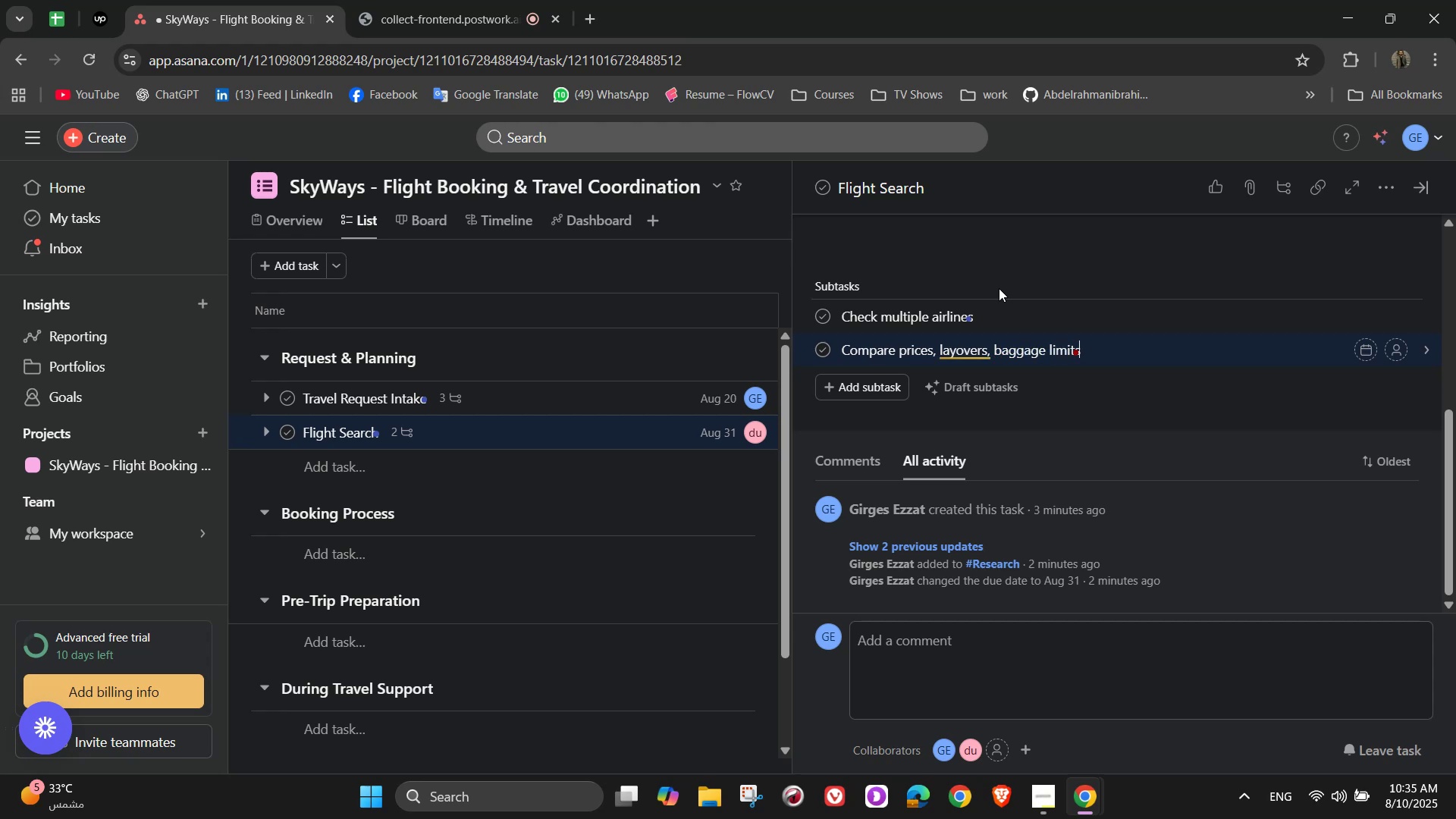 
key(Enter)
 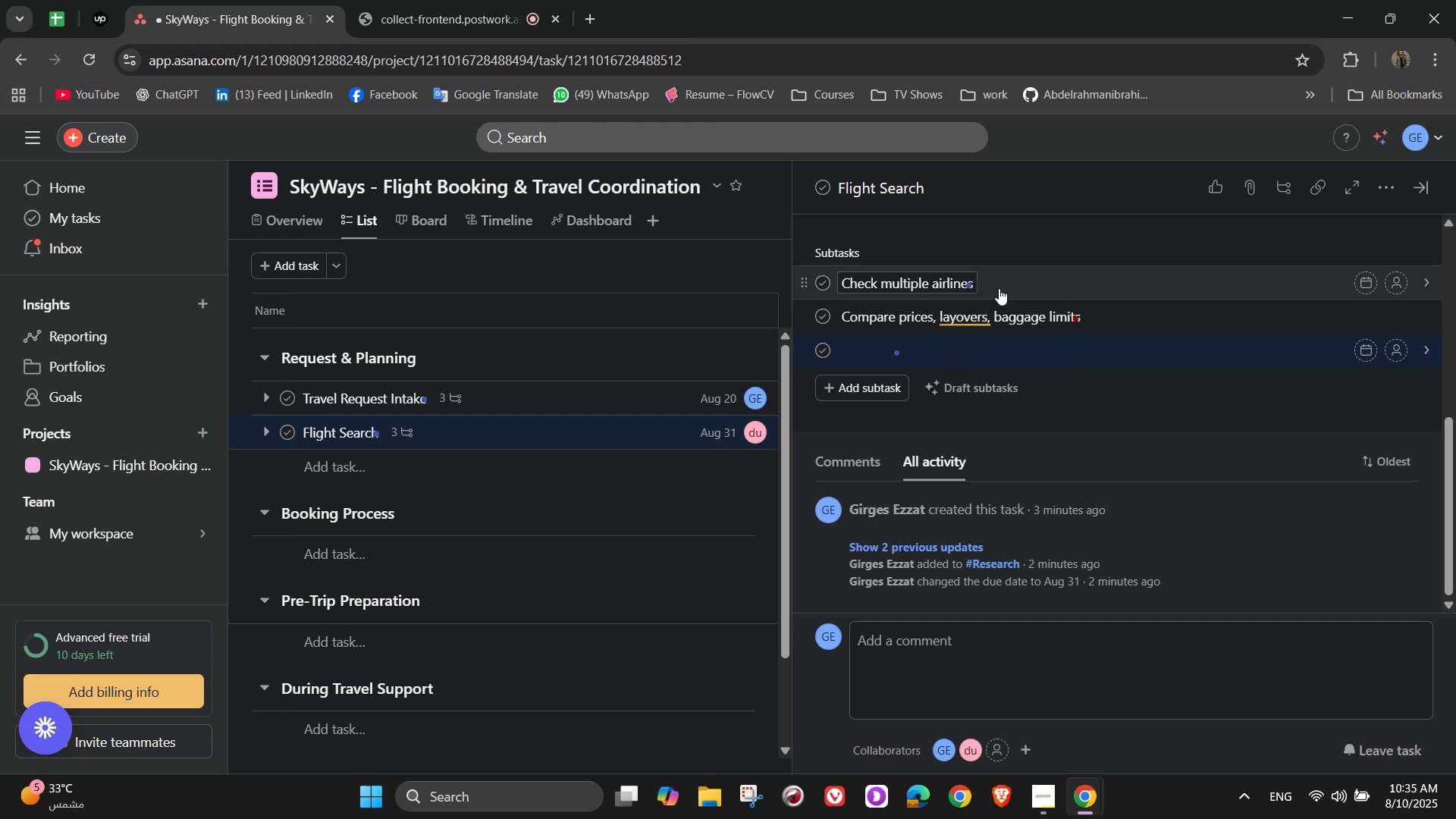 
type(Shortlist 3 best matches)
 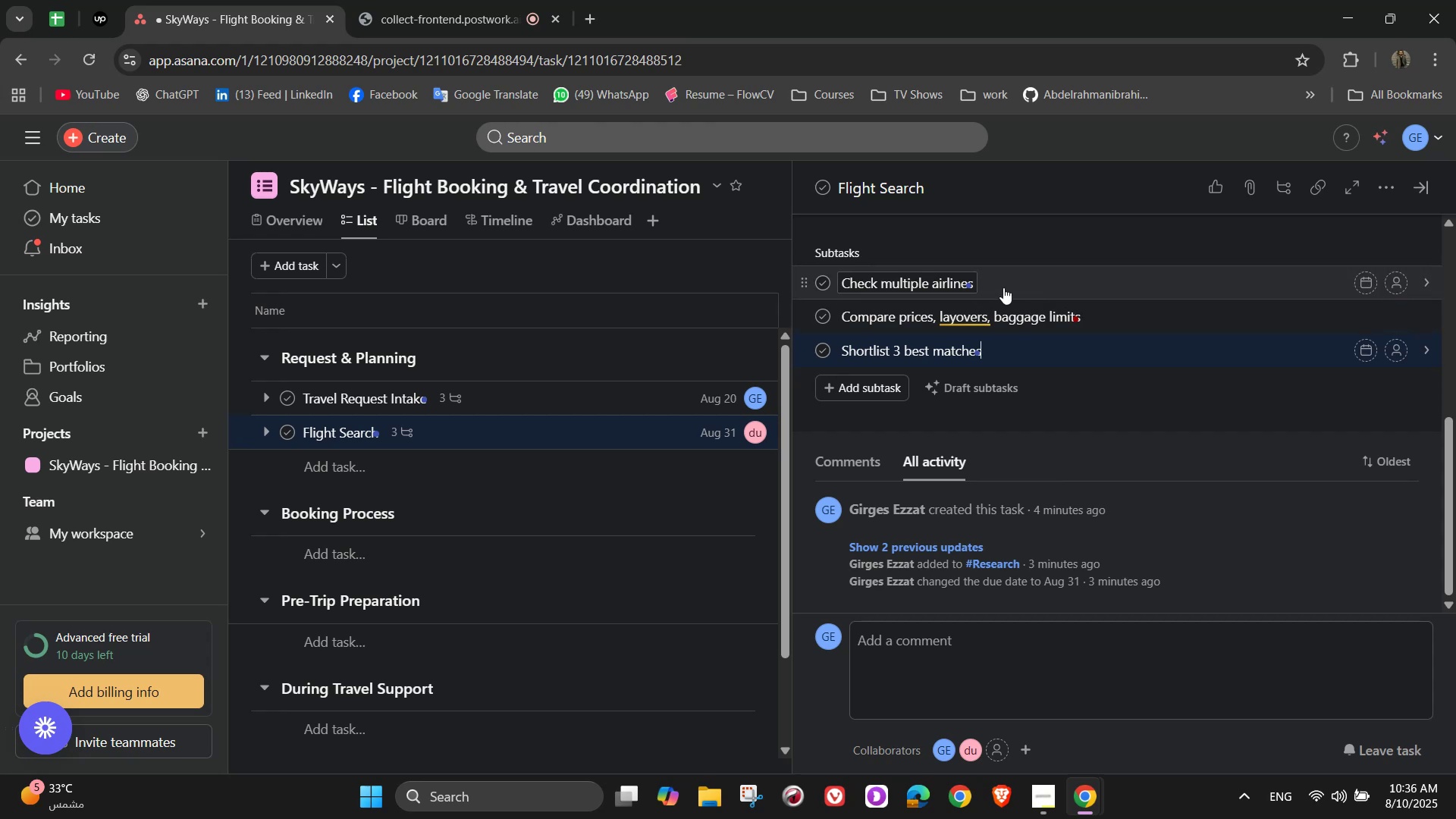 
wait(10.68)
 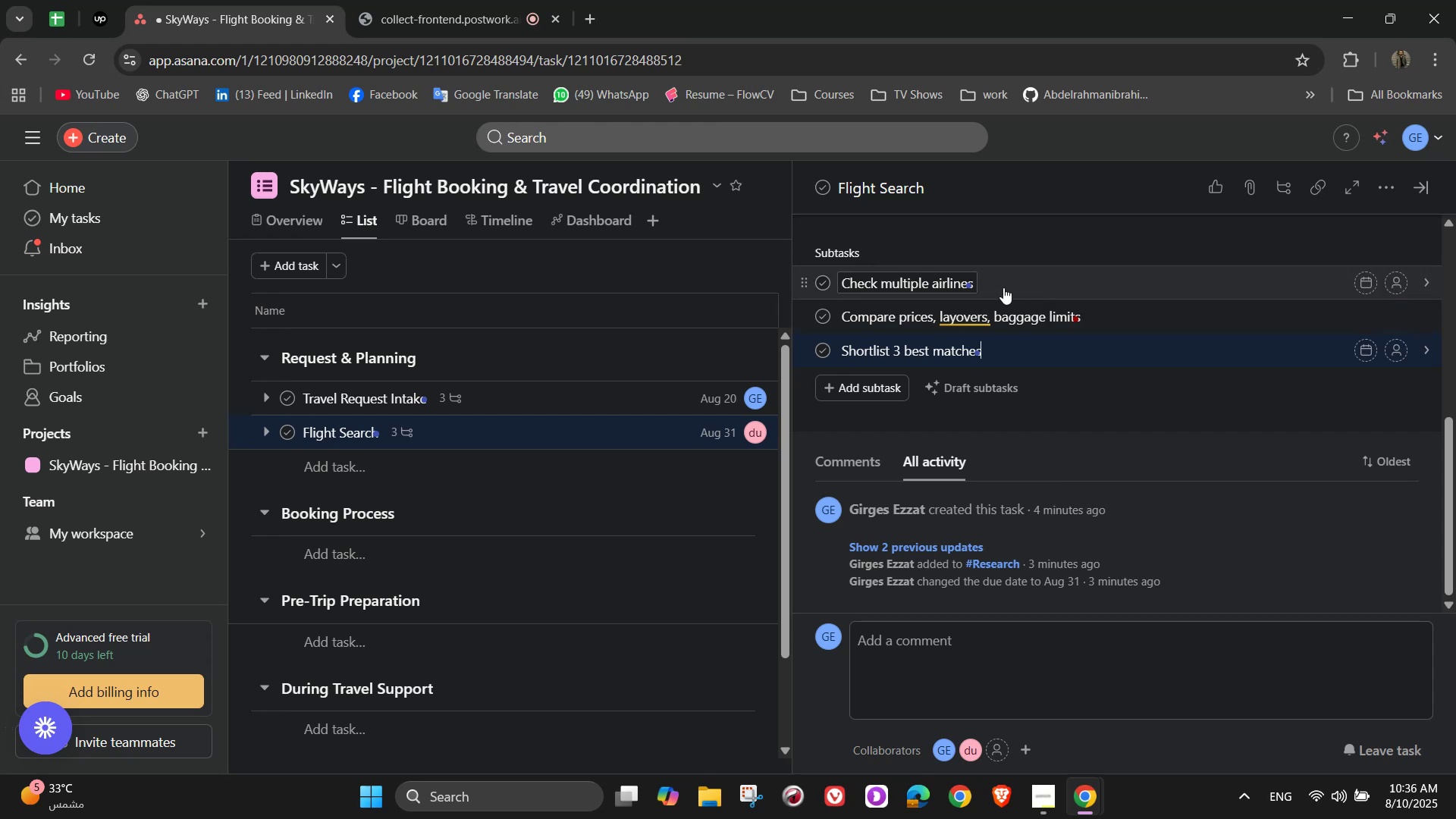 
left_click([1395, 284])
 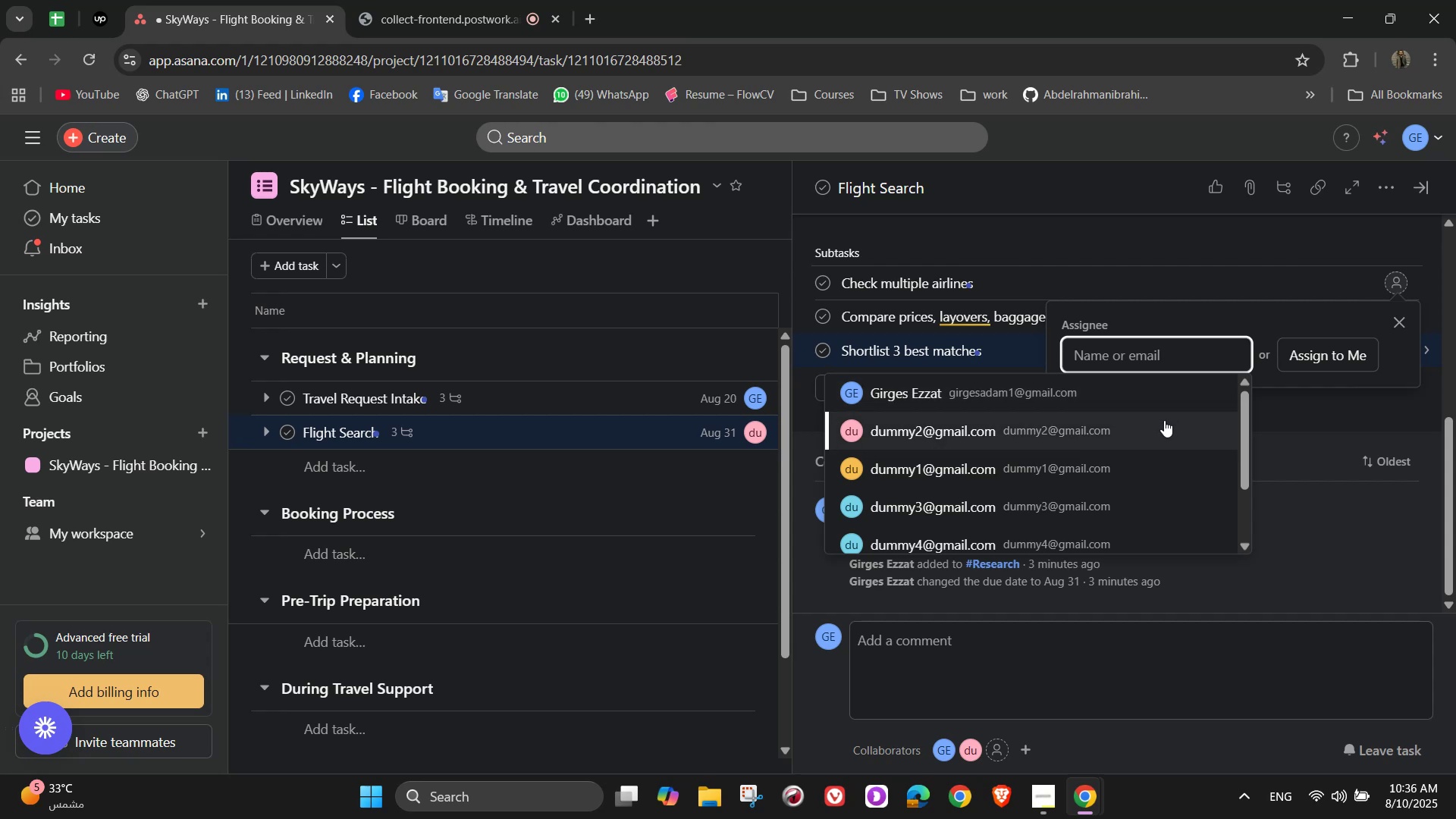 
wait(5.66)
 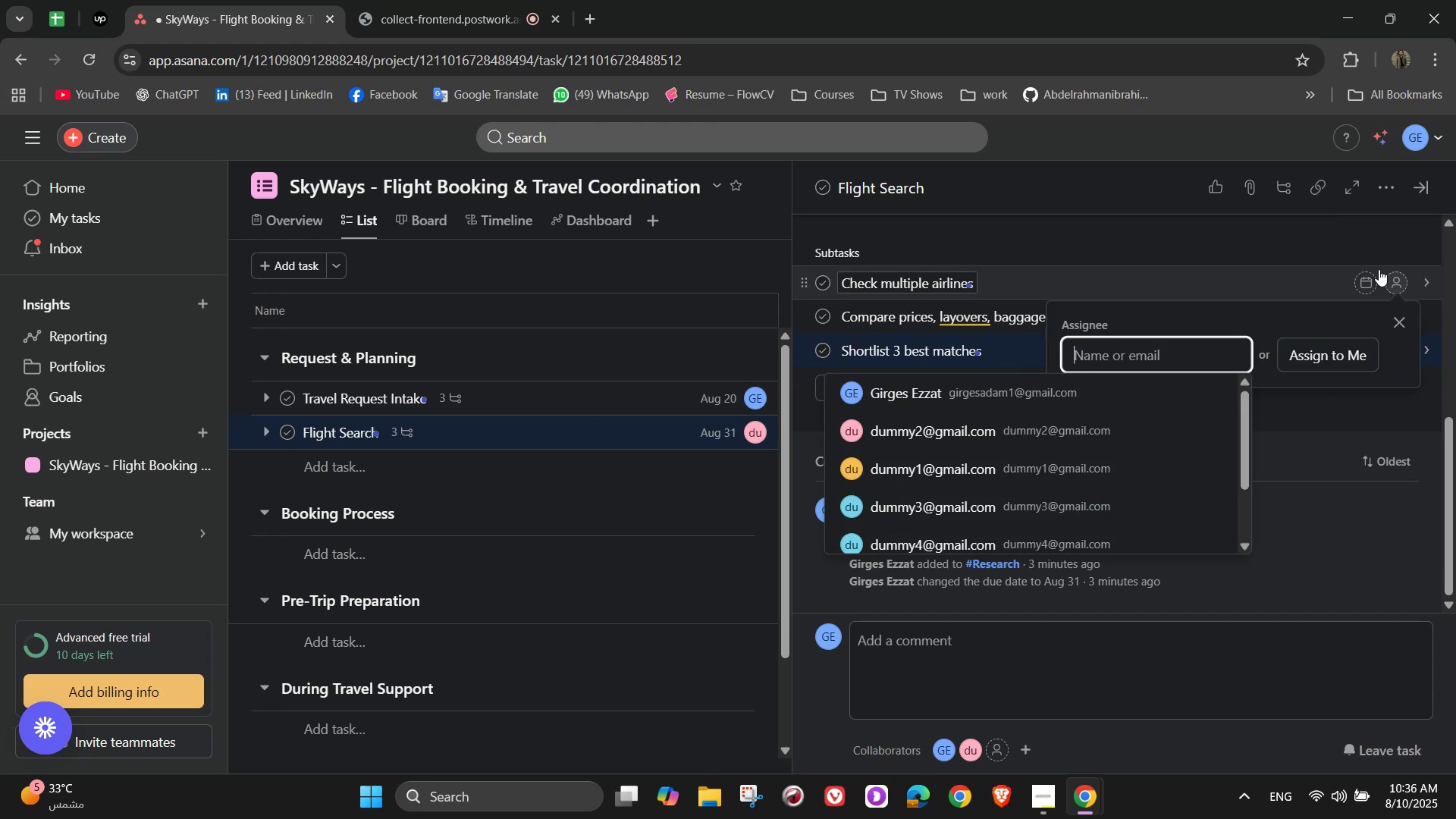 
left_click([1164, 420])
 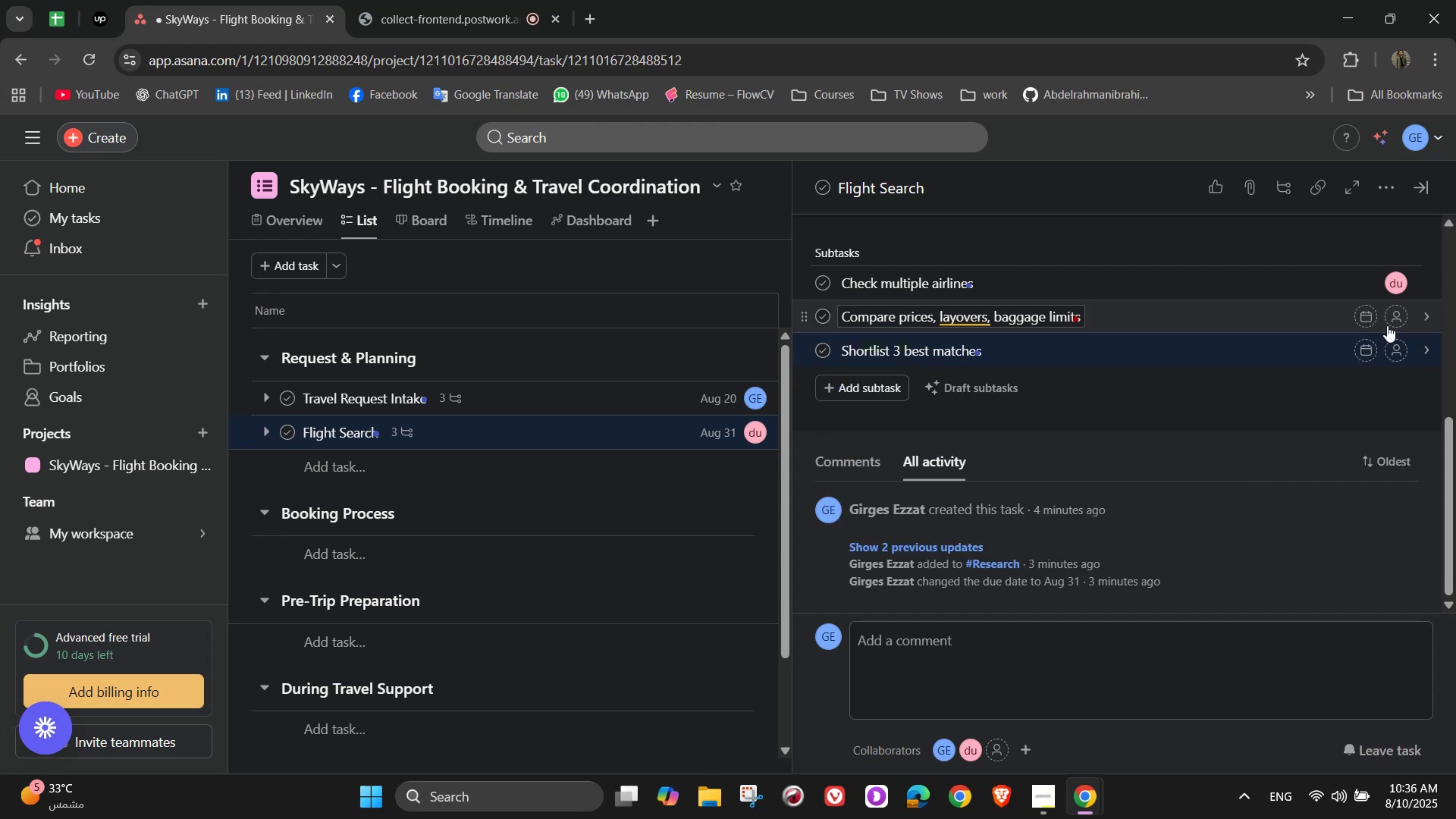 
left_click([1395, 318])
 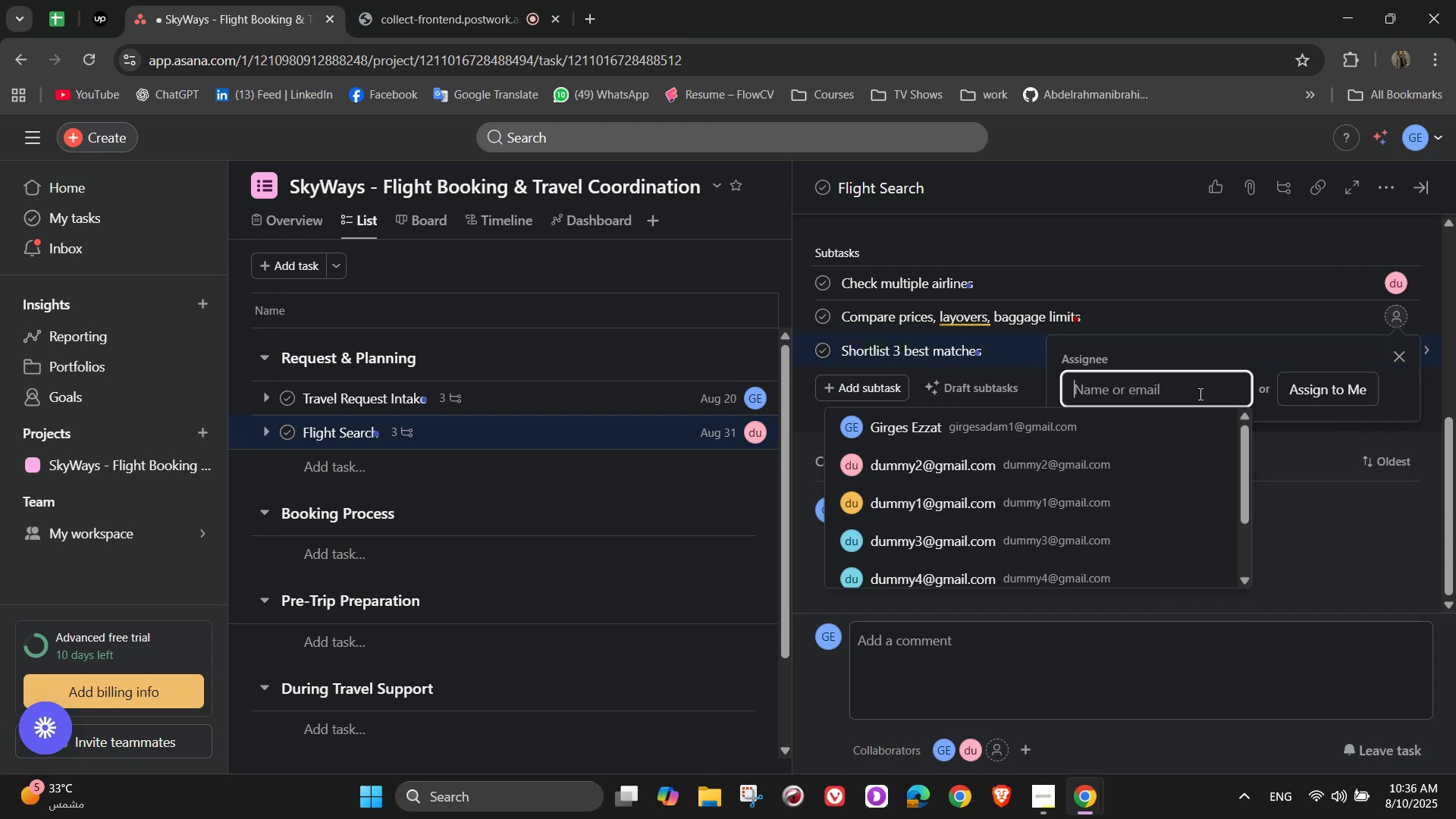 
left_click([1093, 437])
 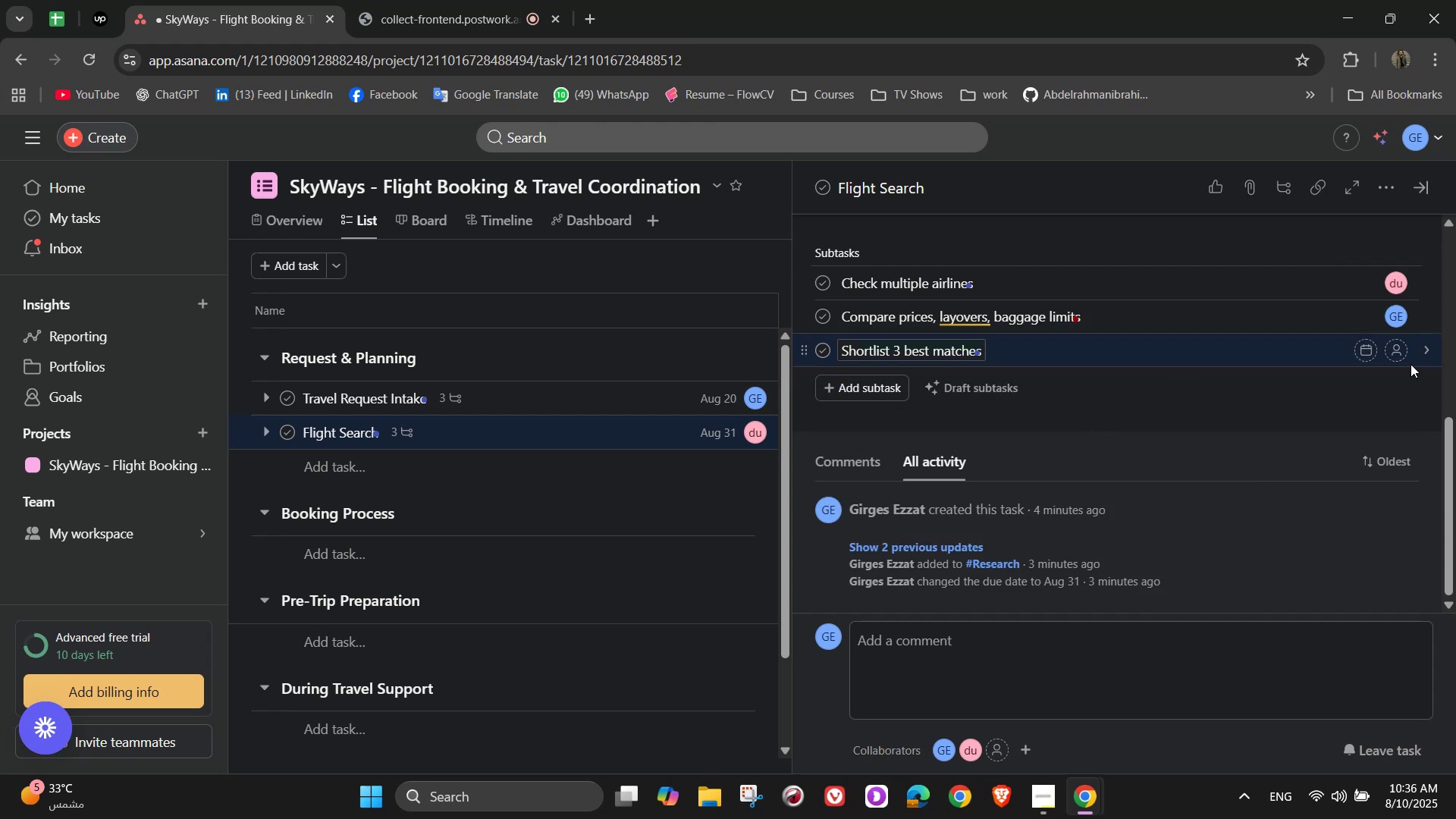 
left_click([1392, 348])
 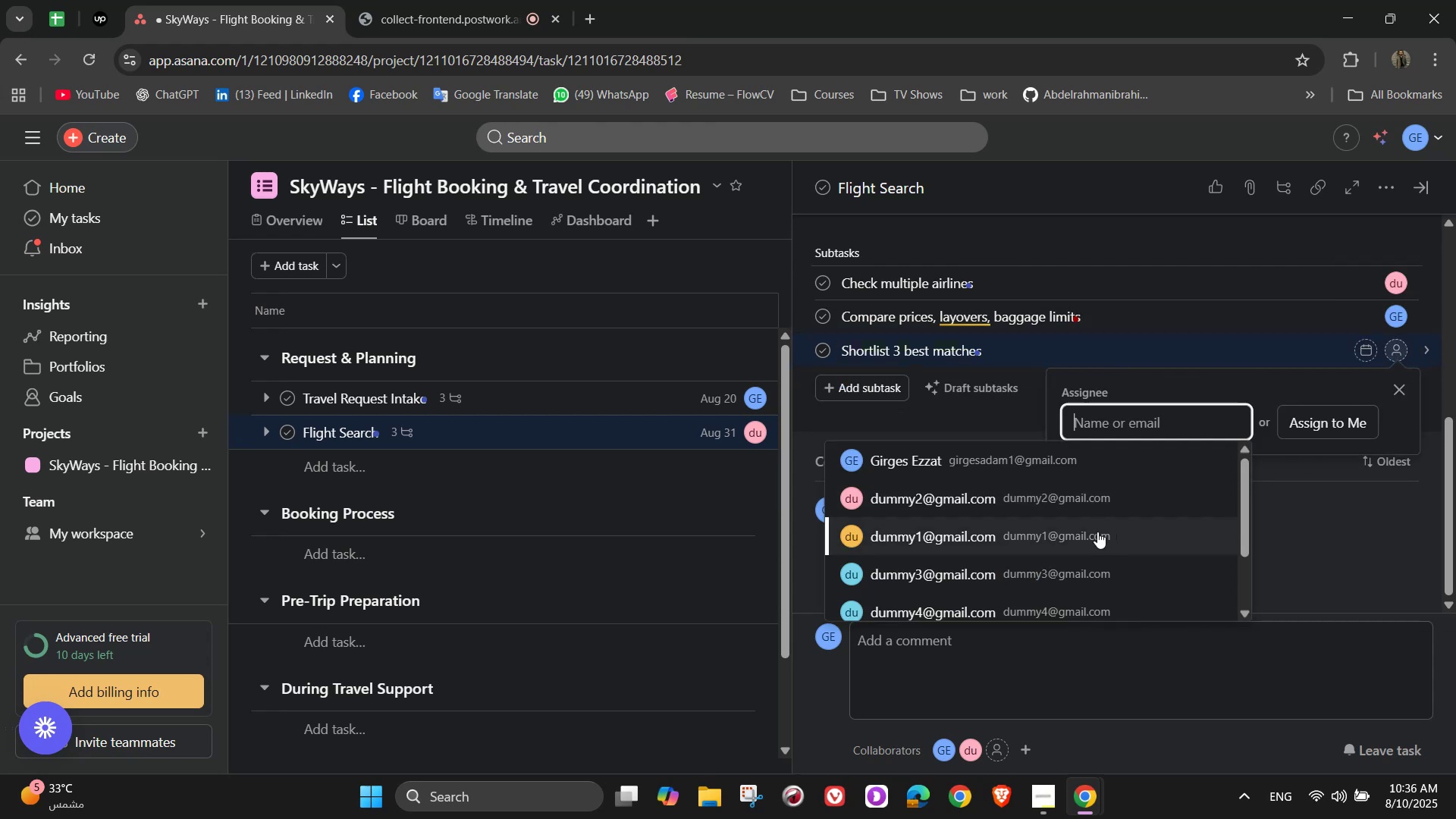 
left_click([1097, 532])
 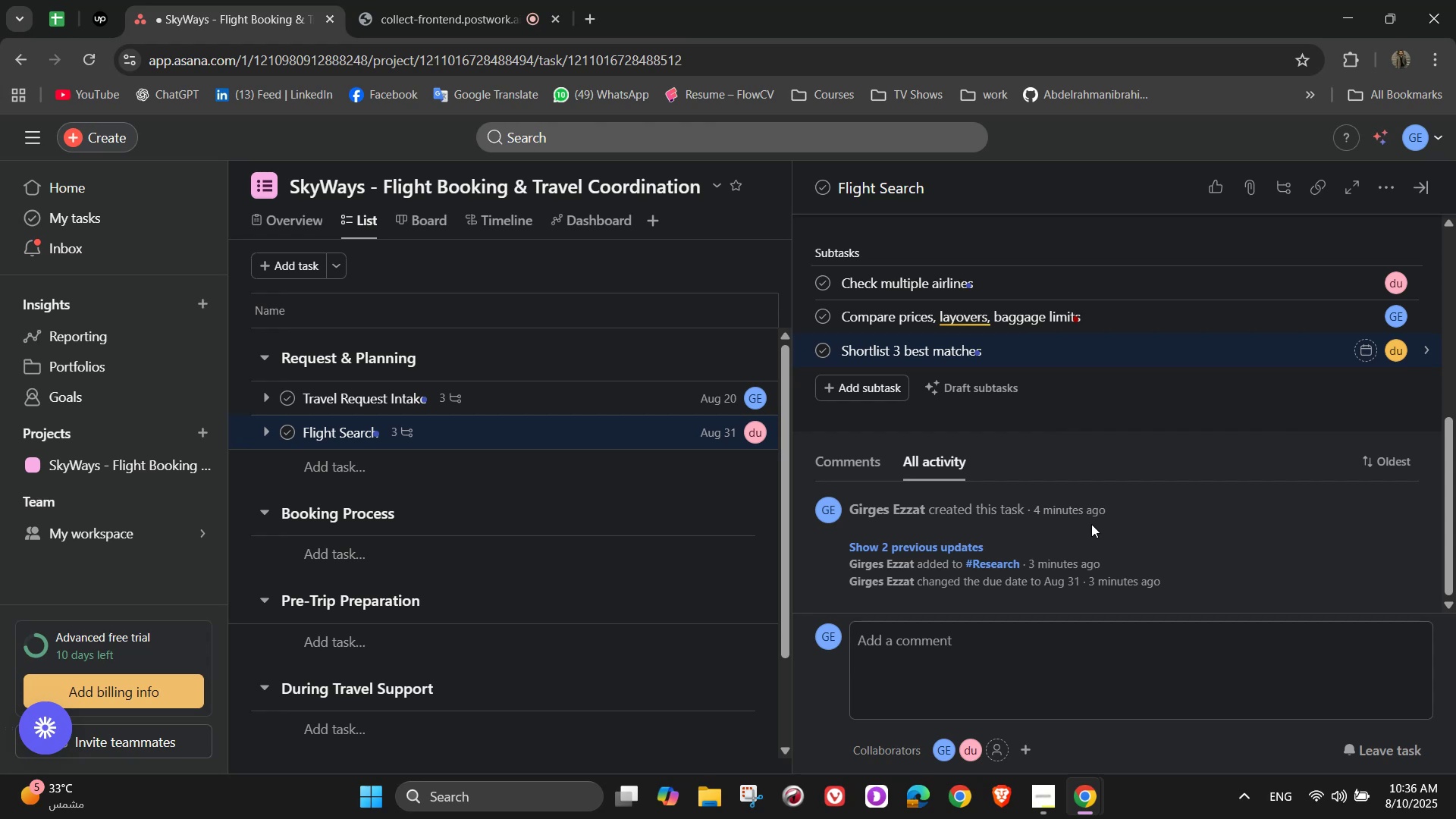 
scroll: coordinate [1093, 521], scroll_direction: up, amount: 8.0
 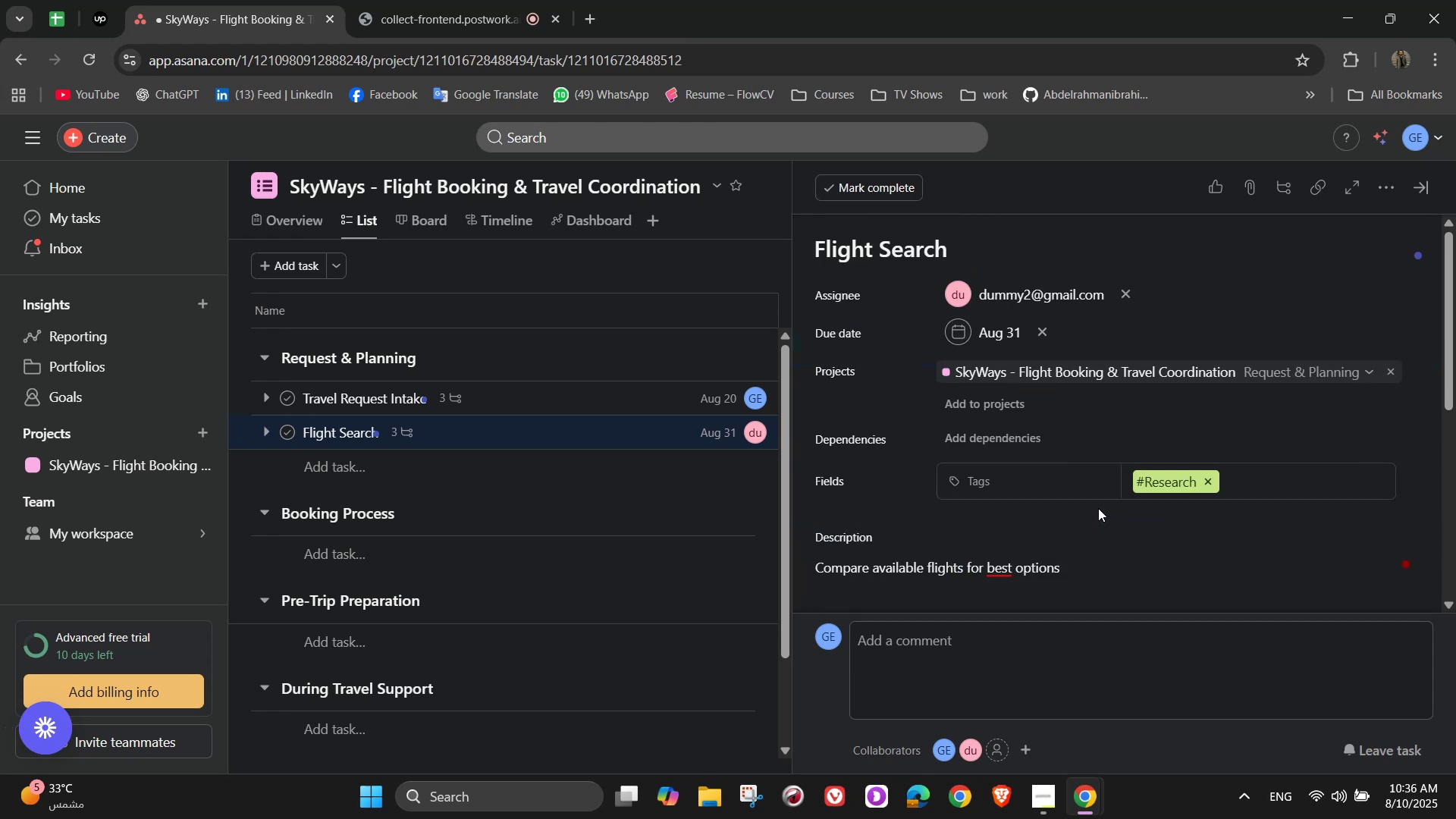 
wait(7.96)
 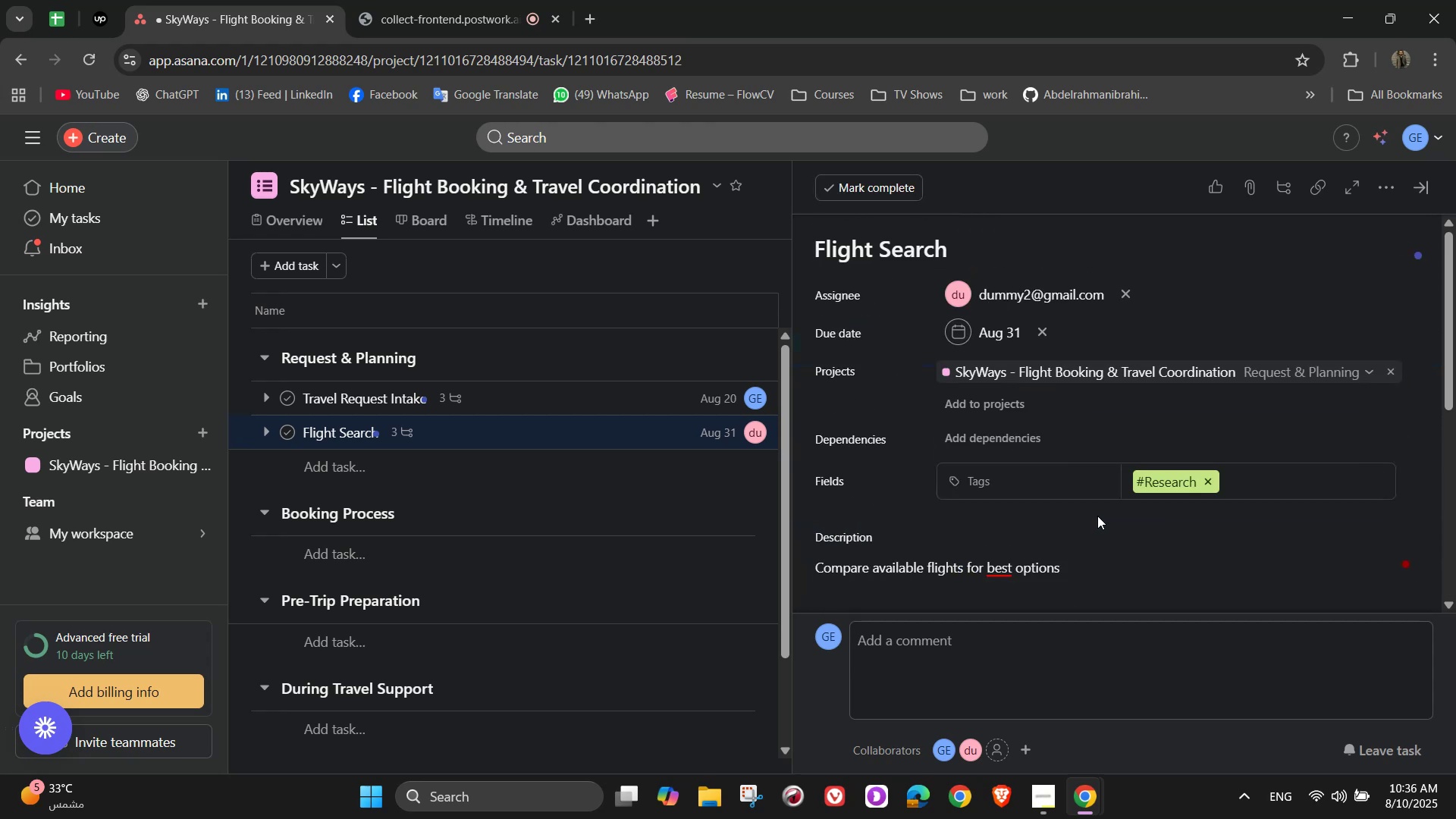 
scroll: coordinate [1130, 494], scroll_direction: none, amount: 0.0
 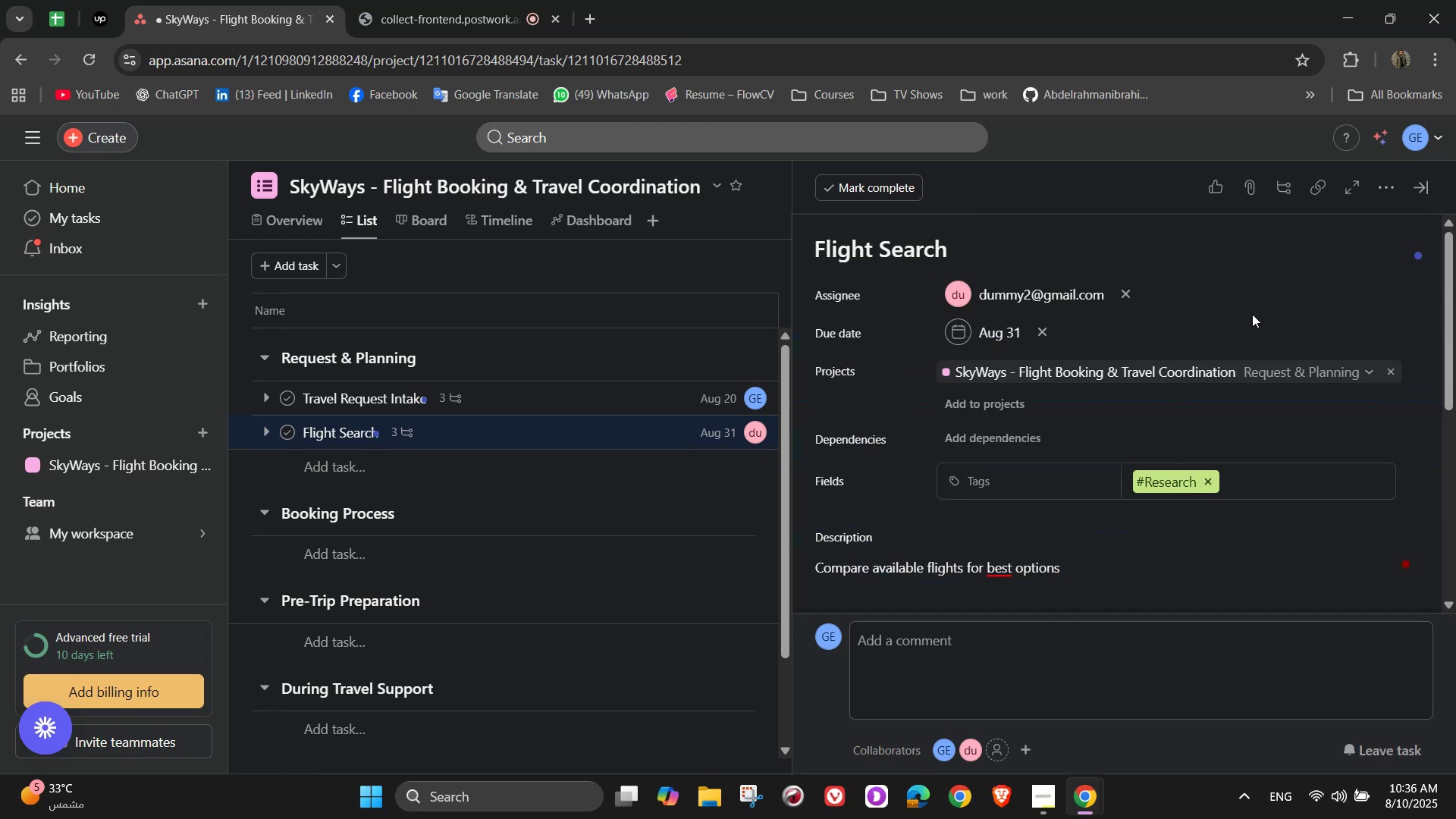 
left_click([1254, 312])
 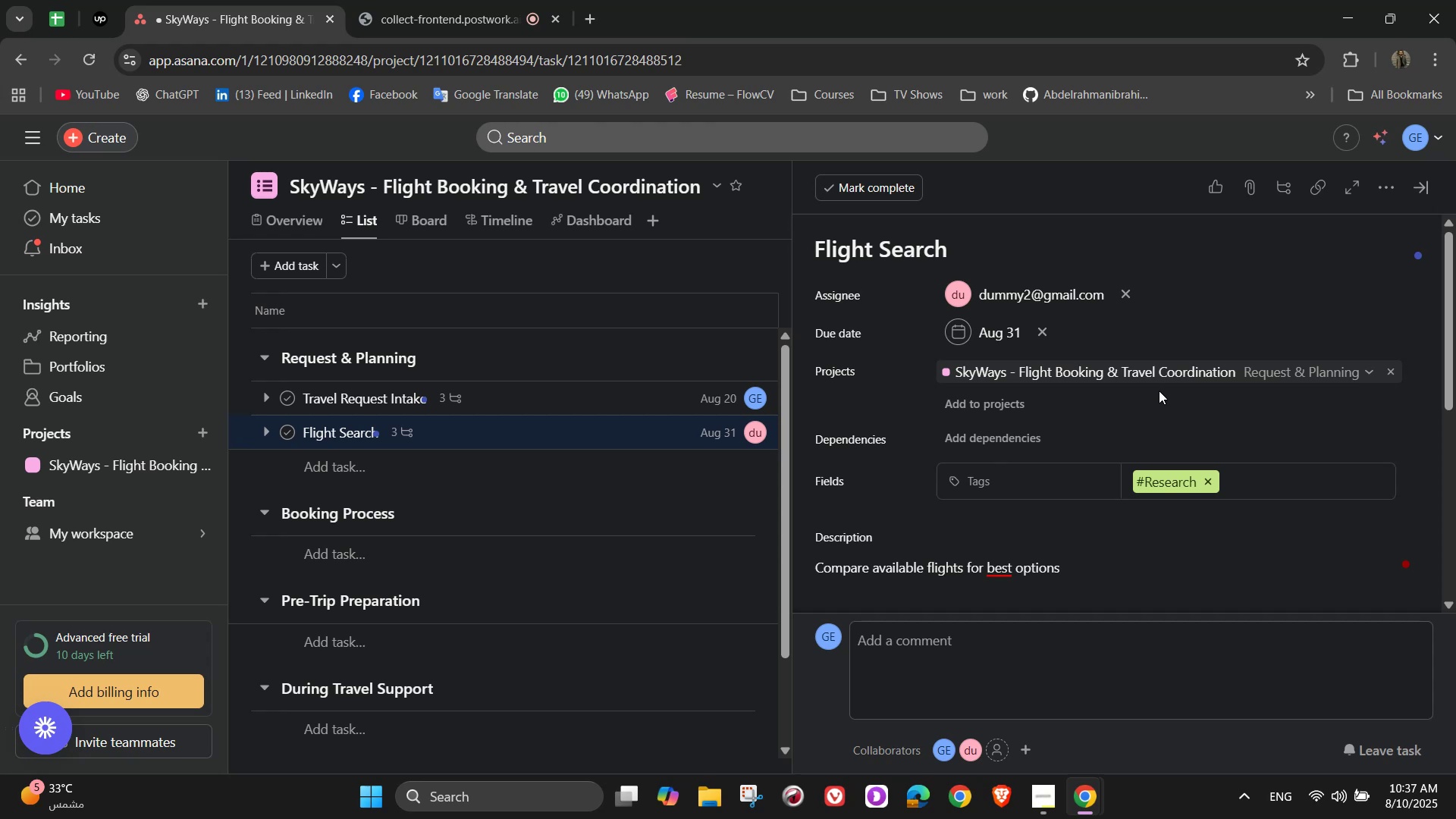 
wait(25.73)
 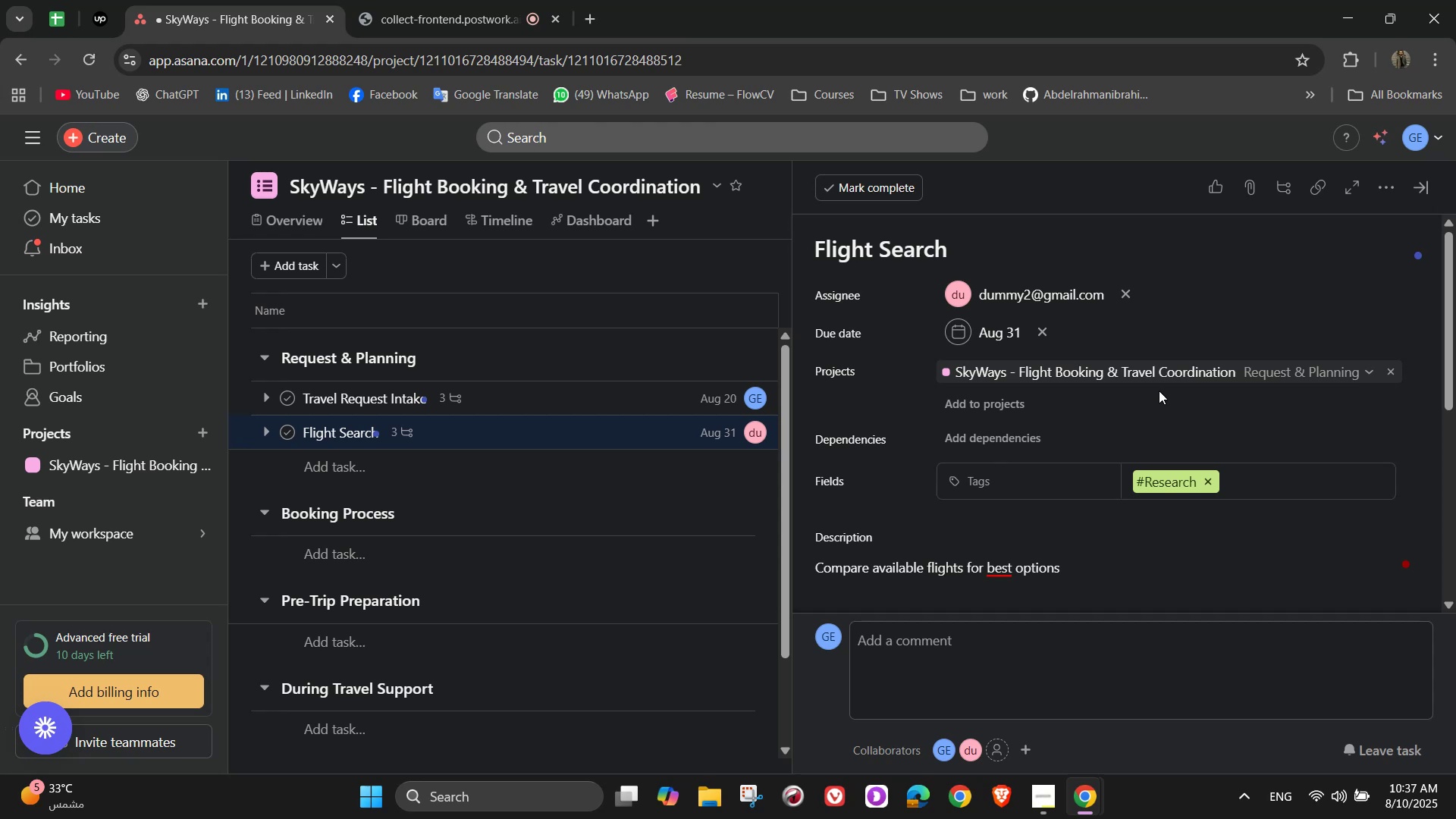 
scroll: coordinate [1336, 282], scroll_direction: down, amount: 2.0
 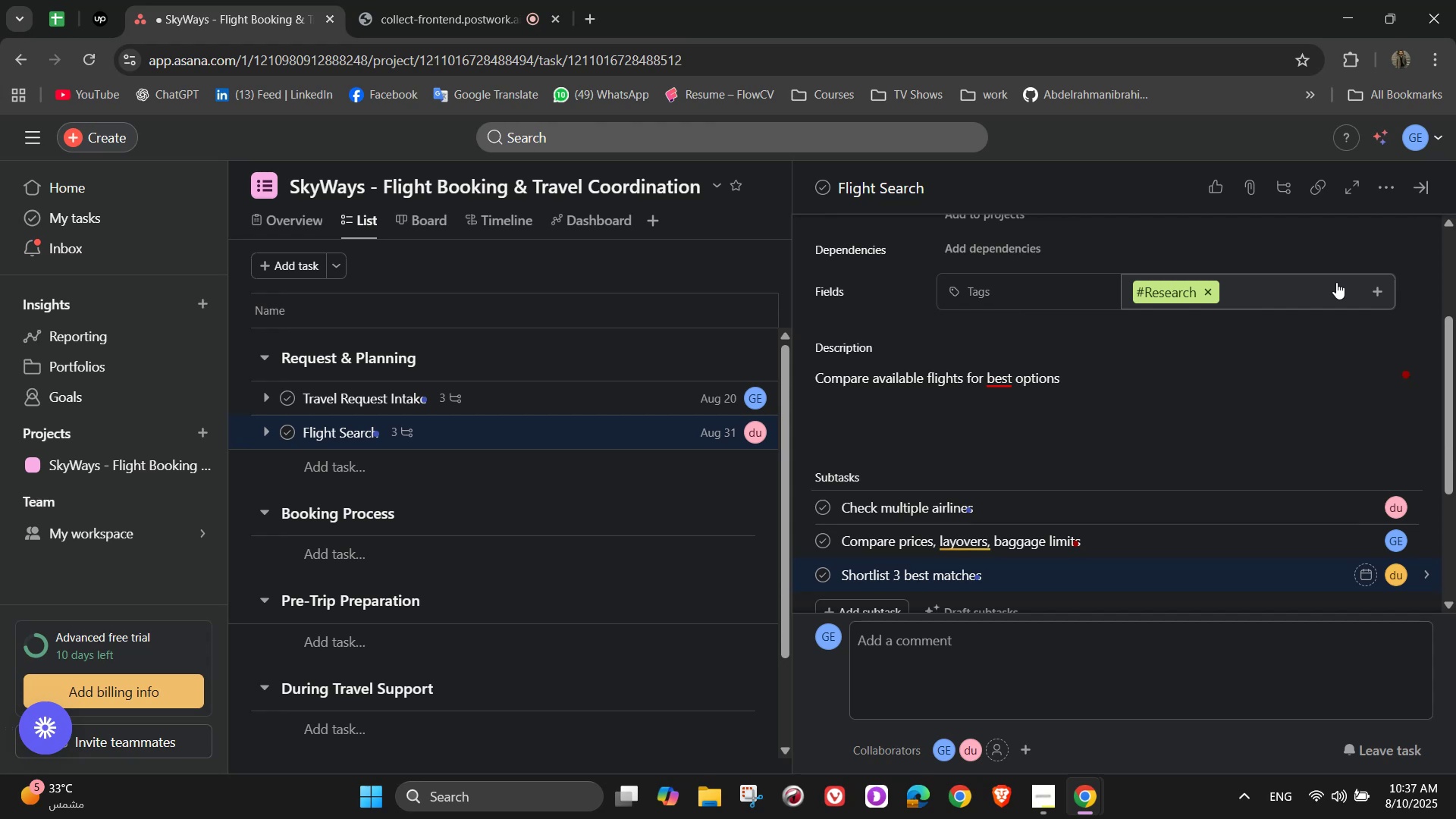 
wait(12.85)
 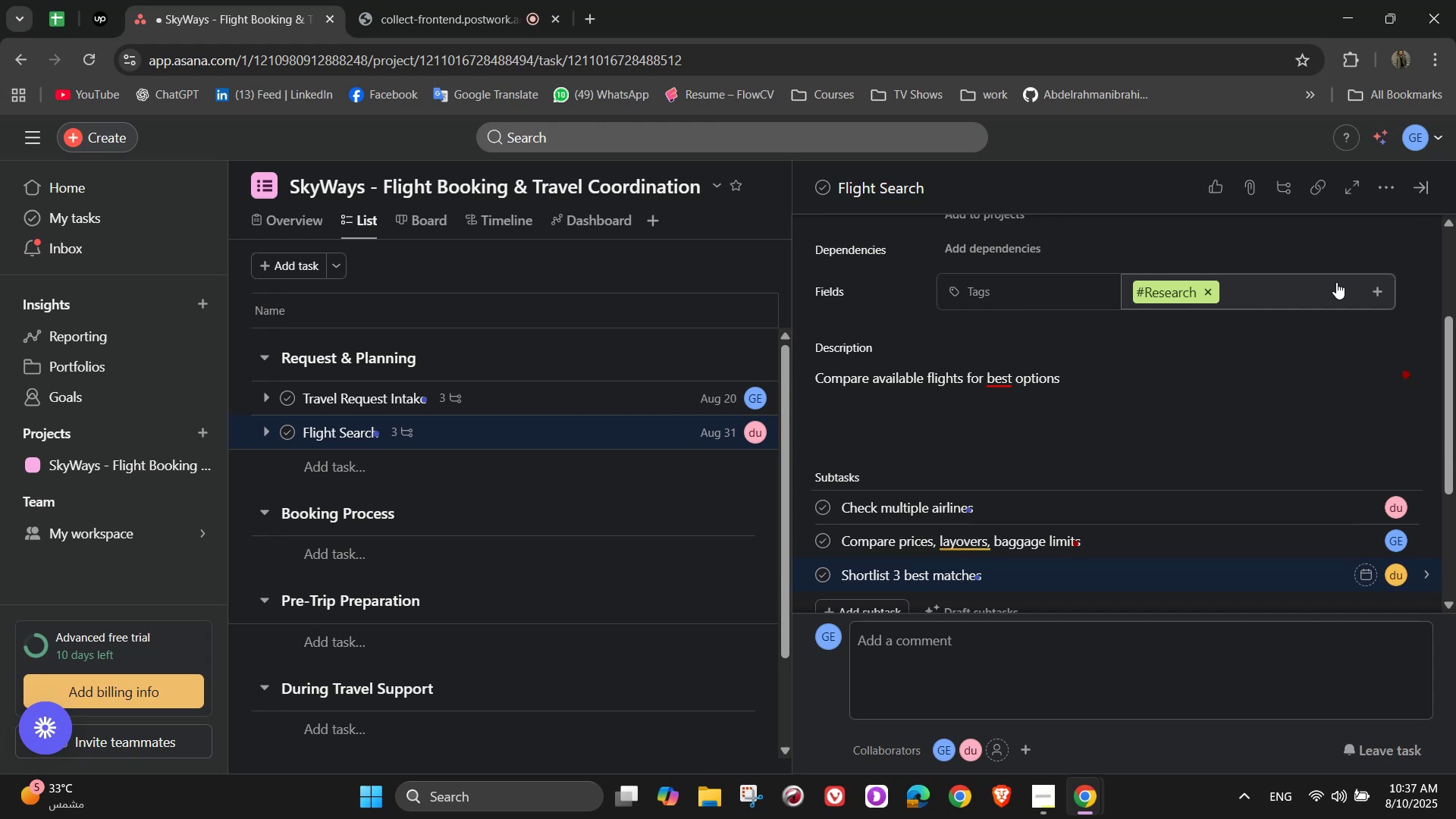 
scroll: coordinate [1336, 282], scroll_direction: down, amount: 2.0
 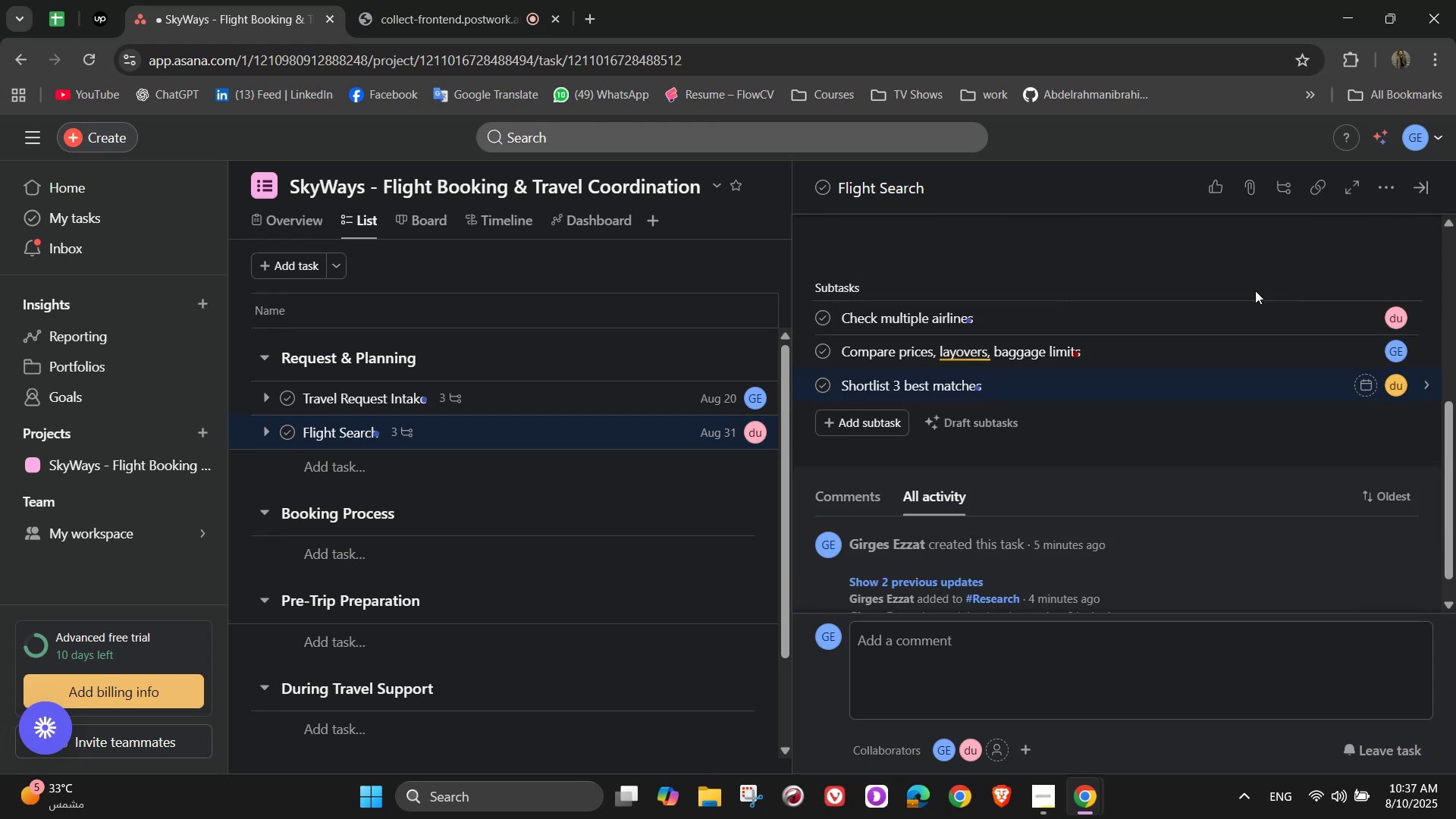 
scroll: coordinate [1249, 375], scroll_direction: up, amount: 1.0
 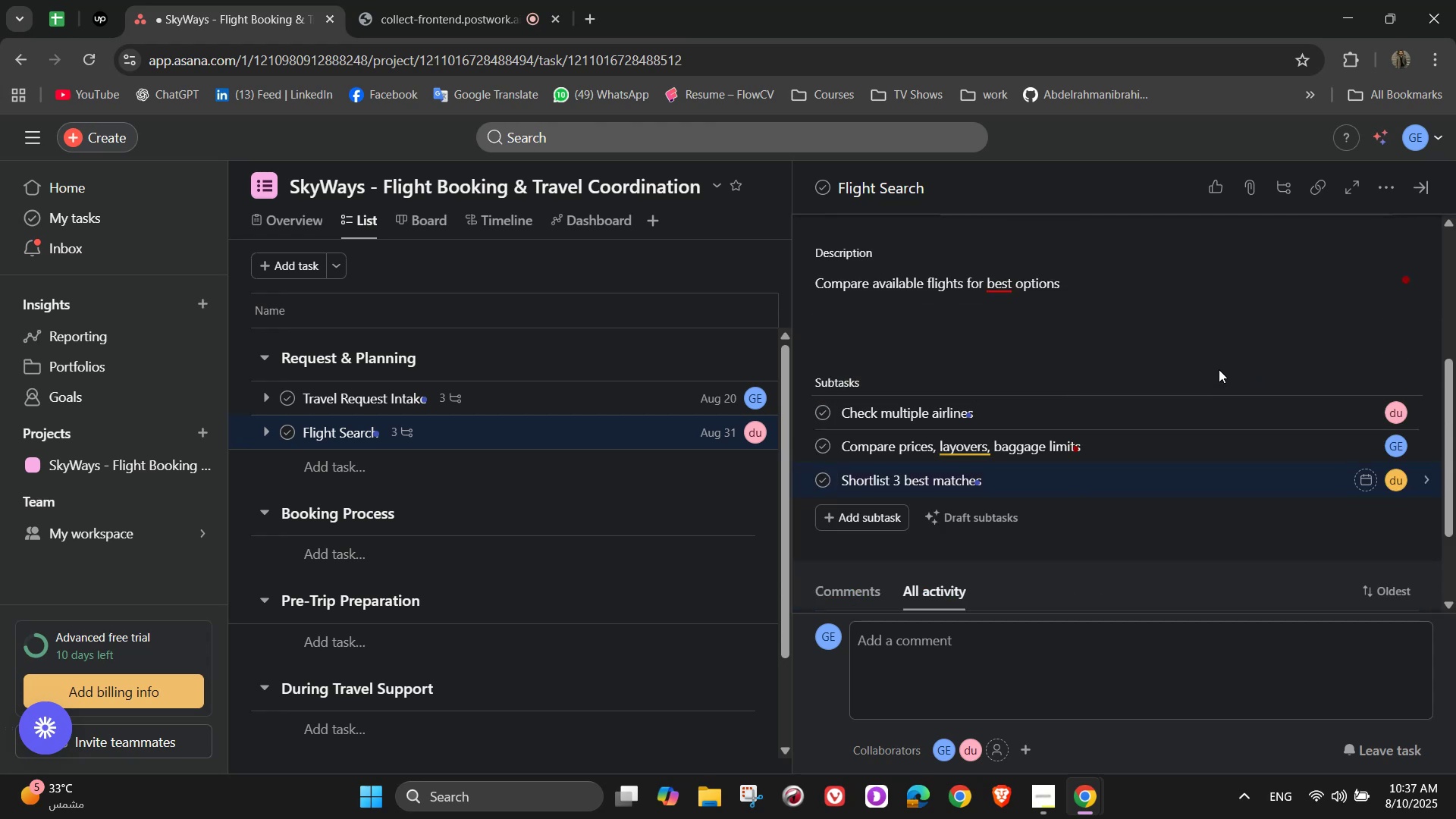 
left_click([1222, 358])
 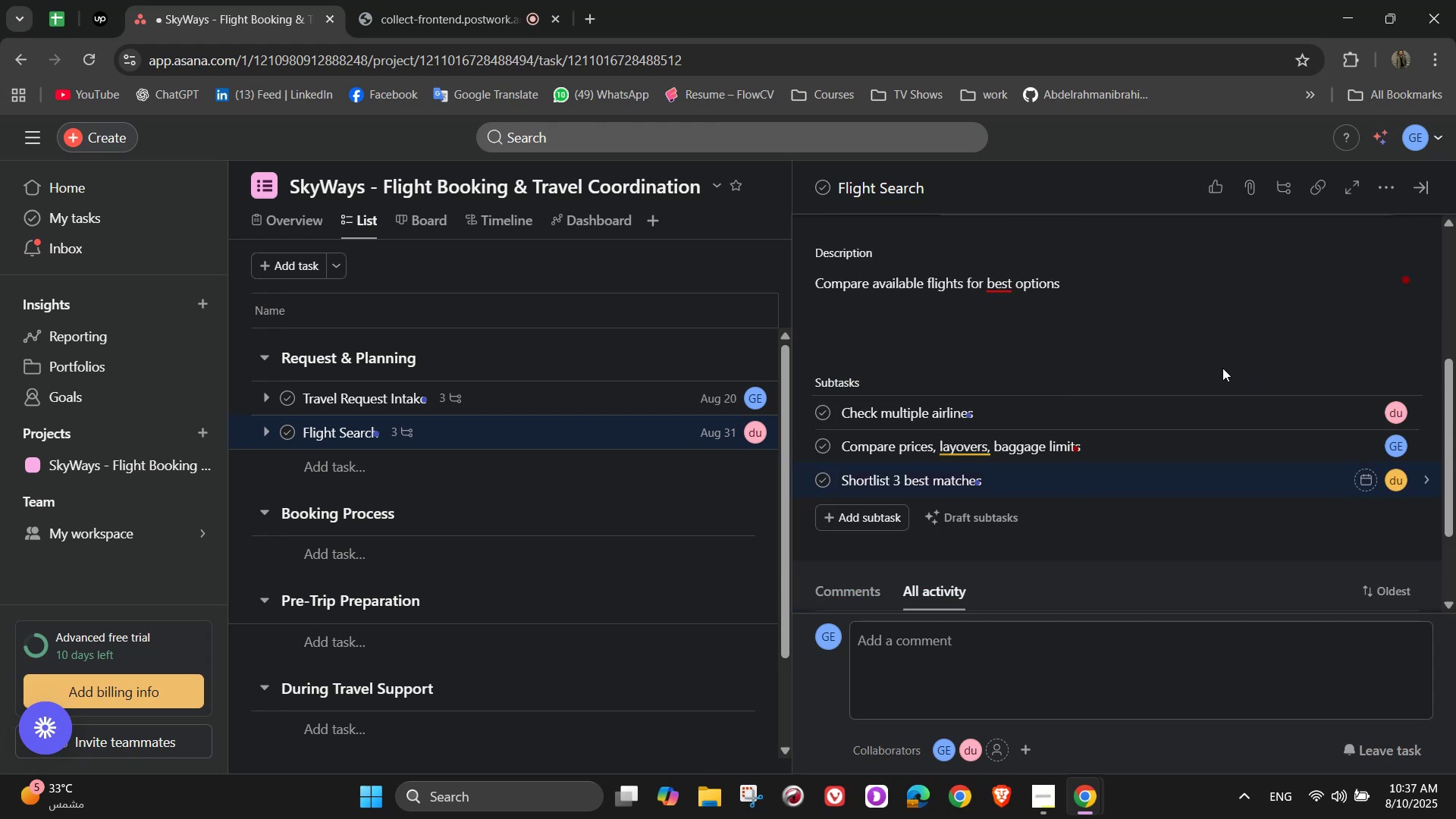 
wait(10.12)
 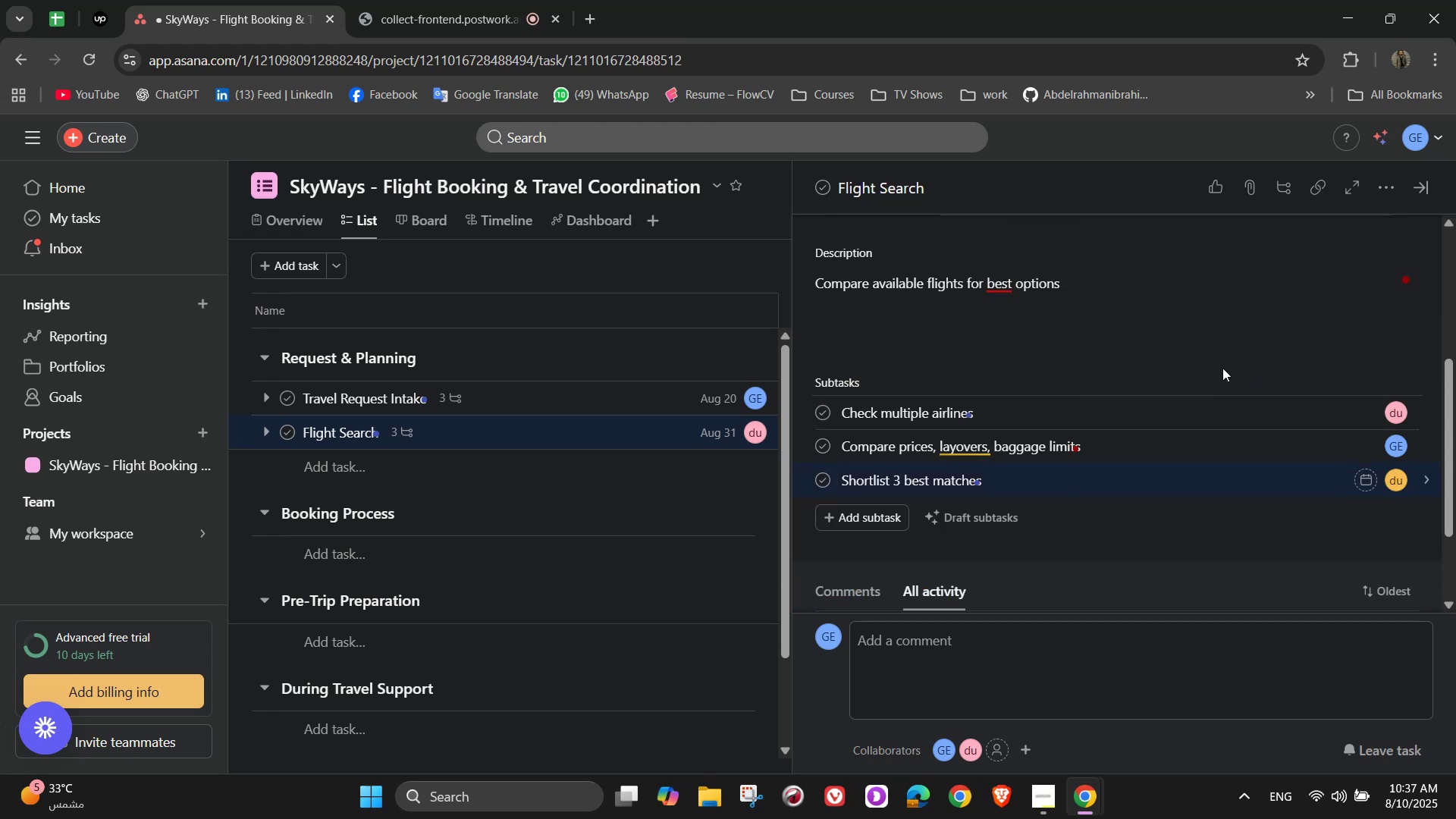 
scroll: coordinate [1222, 368], scroll_direction: up, amount: 5.0
 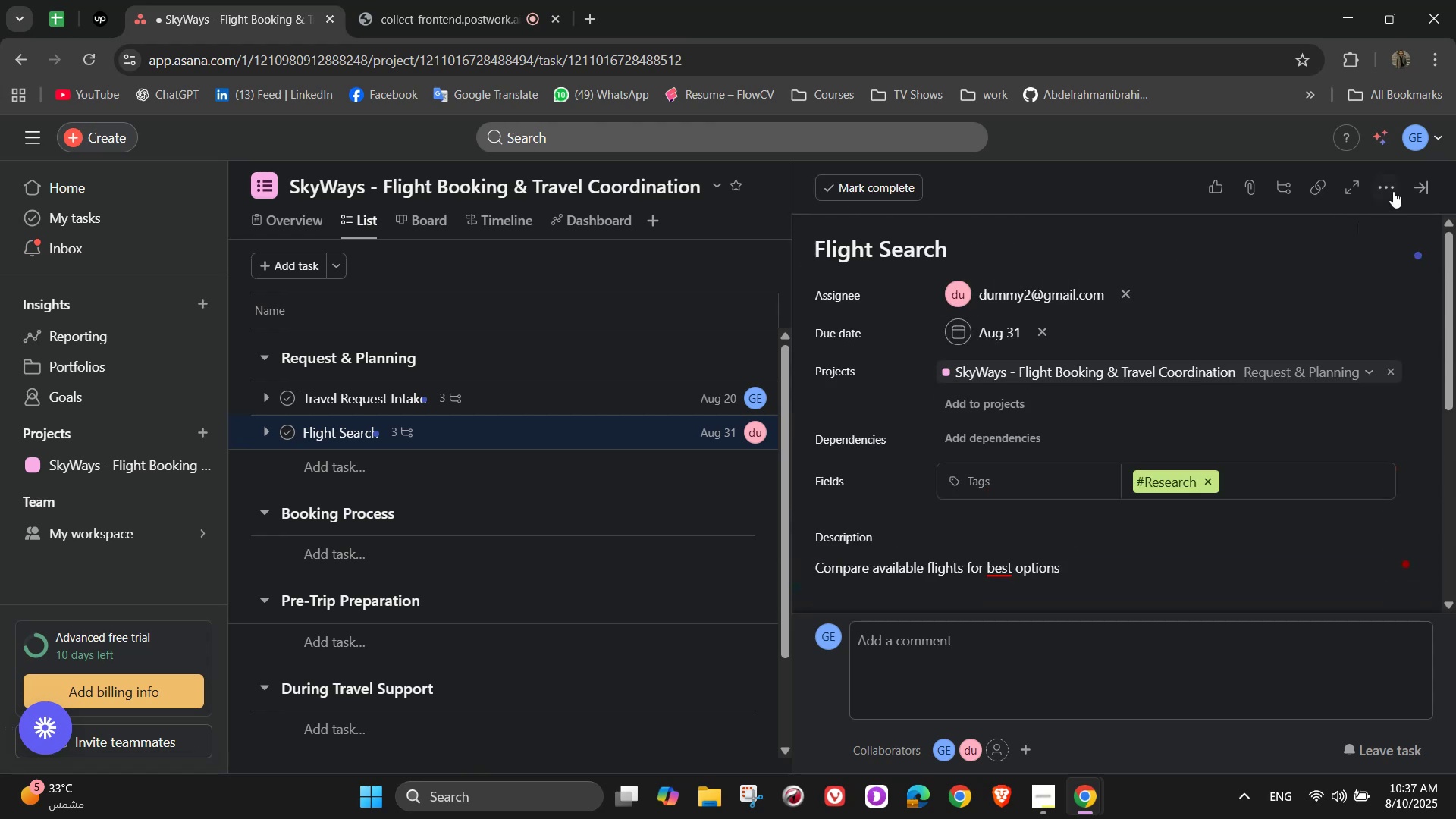 
left_click([1432, 183])
 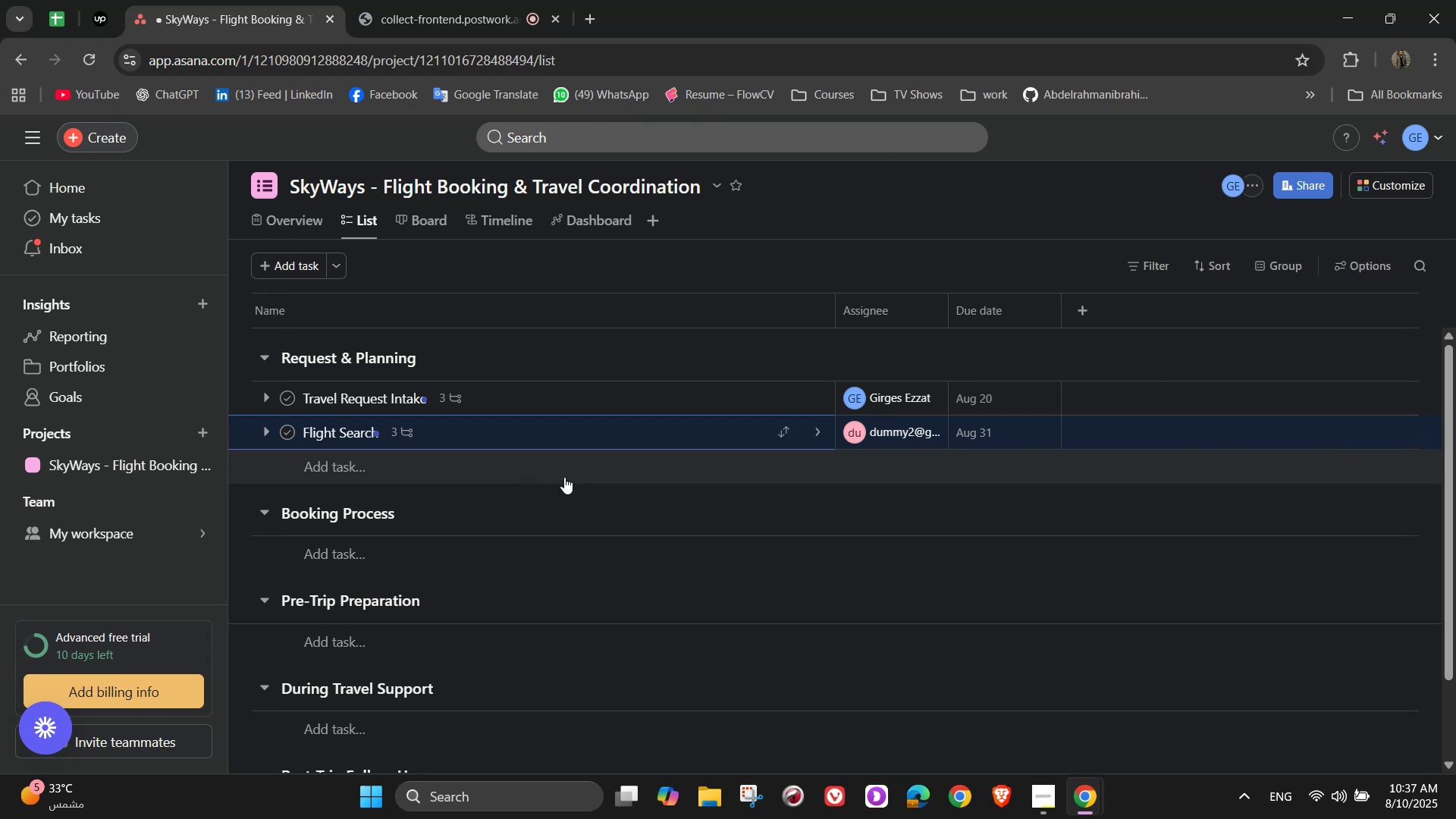 
wait(14.7)
 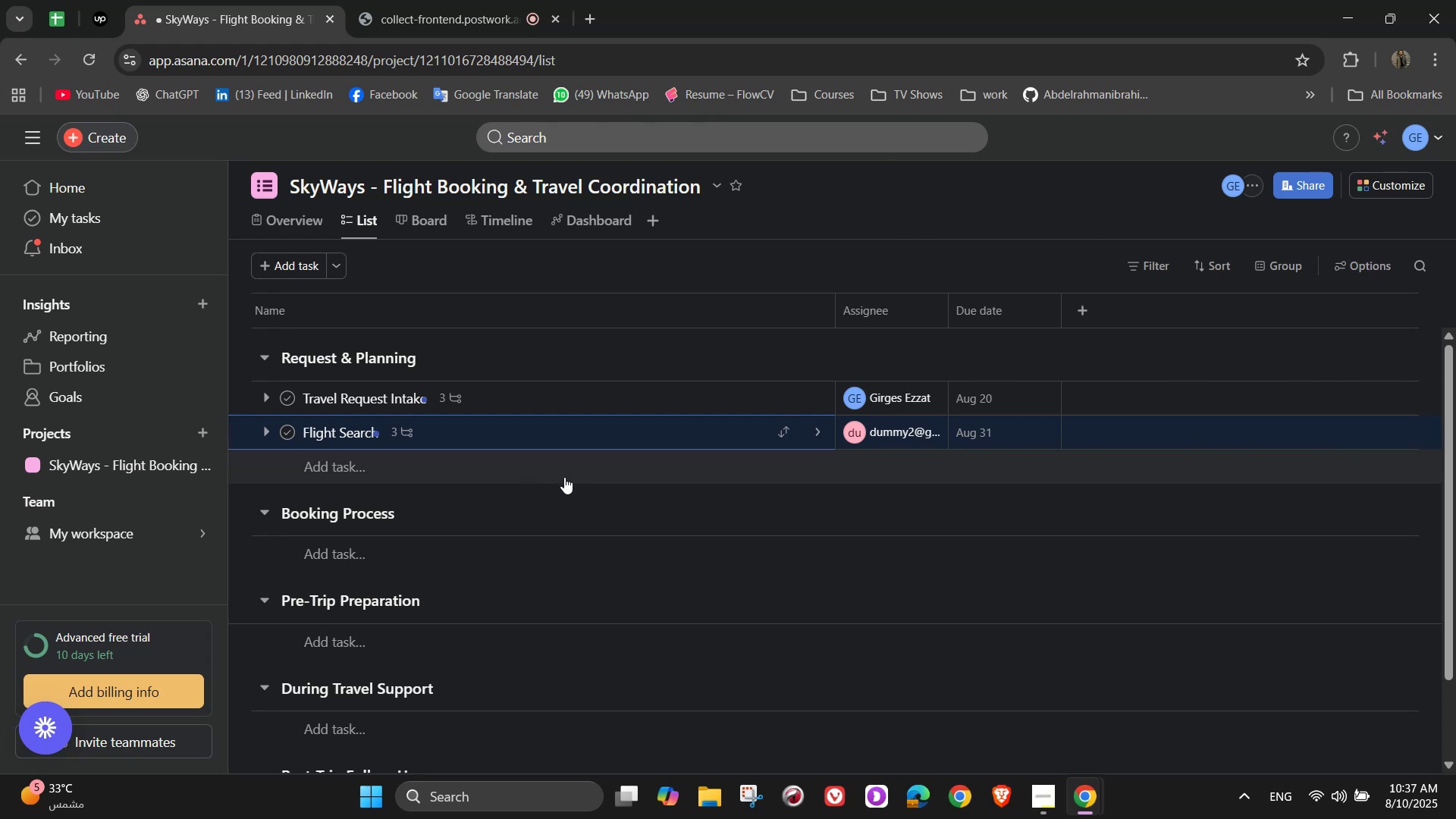 
left_click([371, 467])
 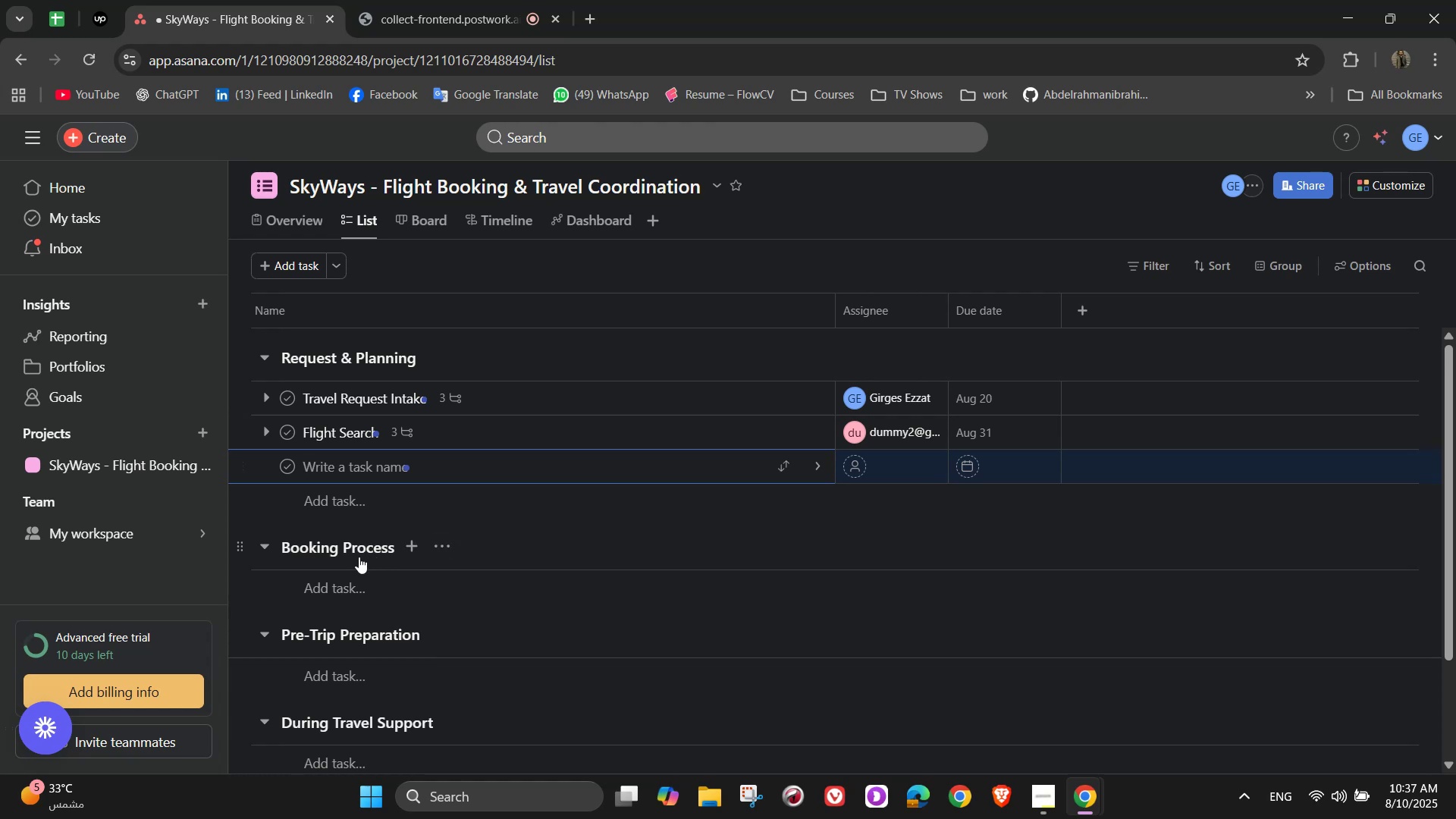 
left_click([381, 589])
 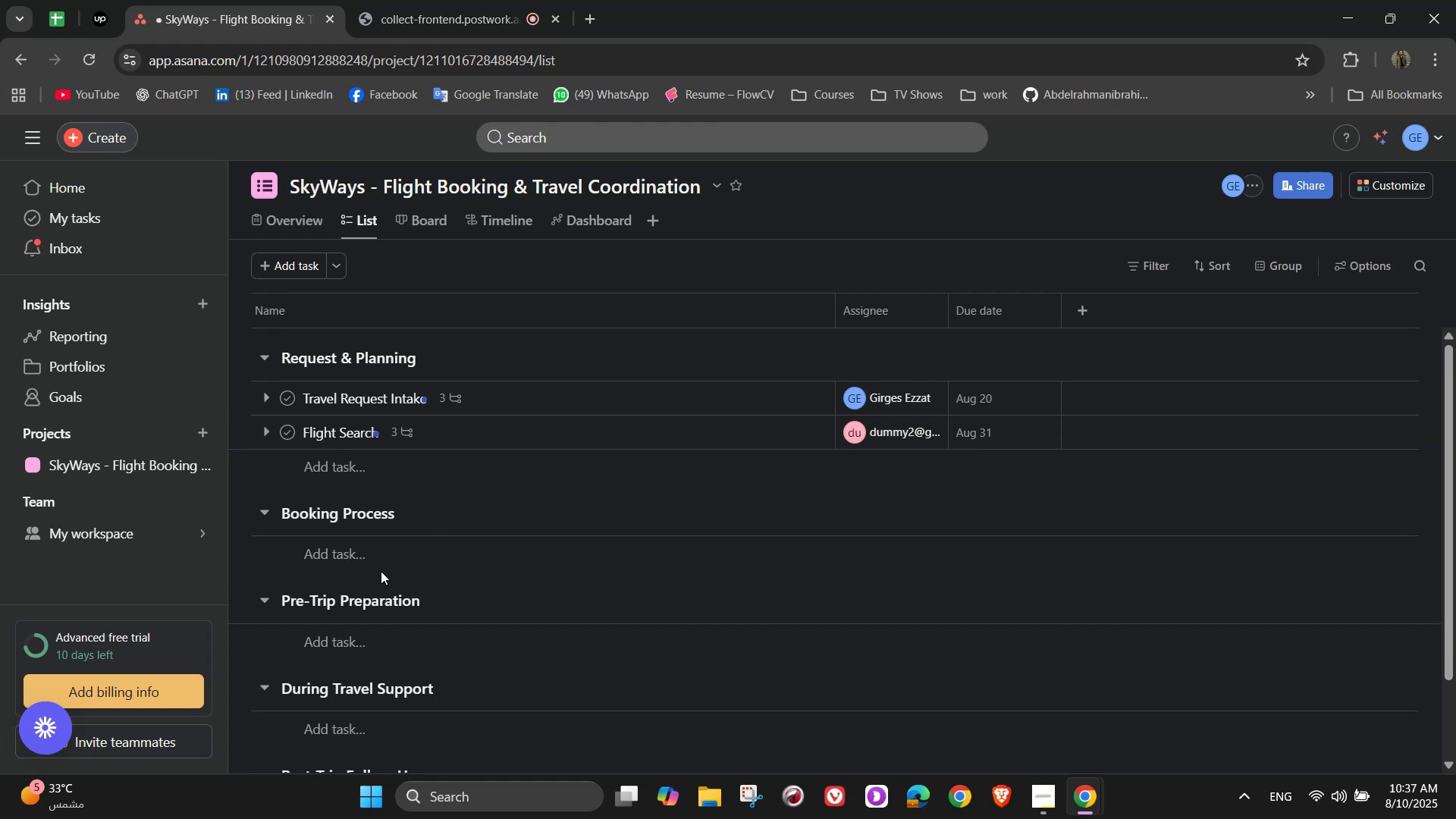 
left_click([361, 558])
 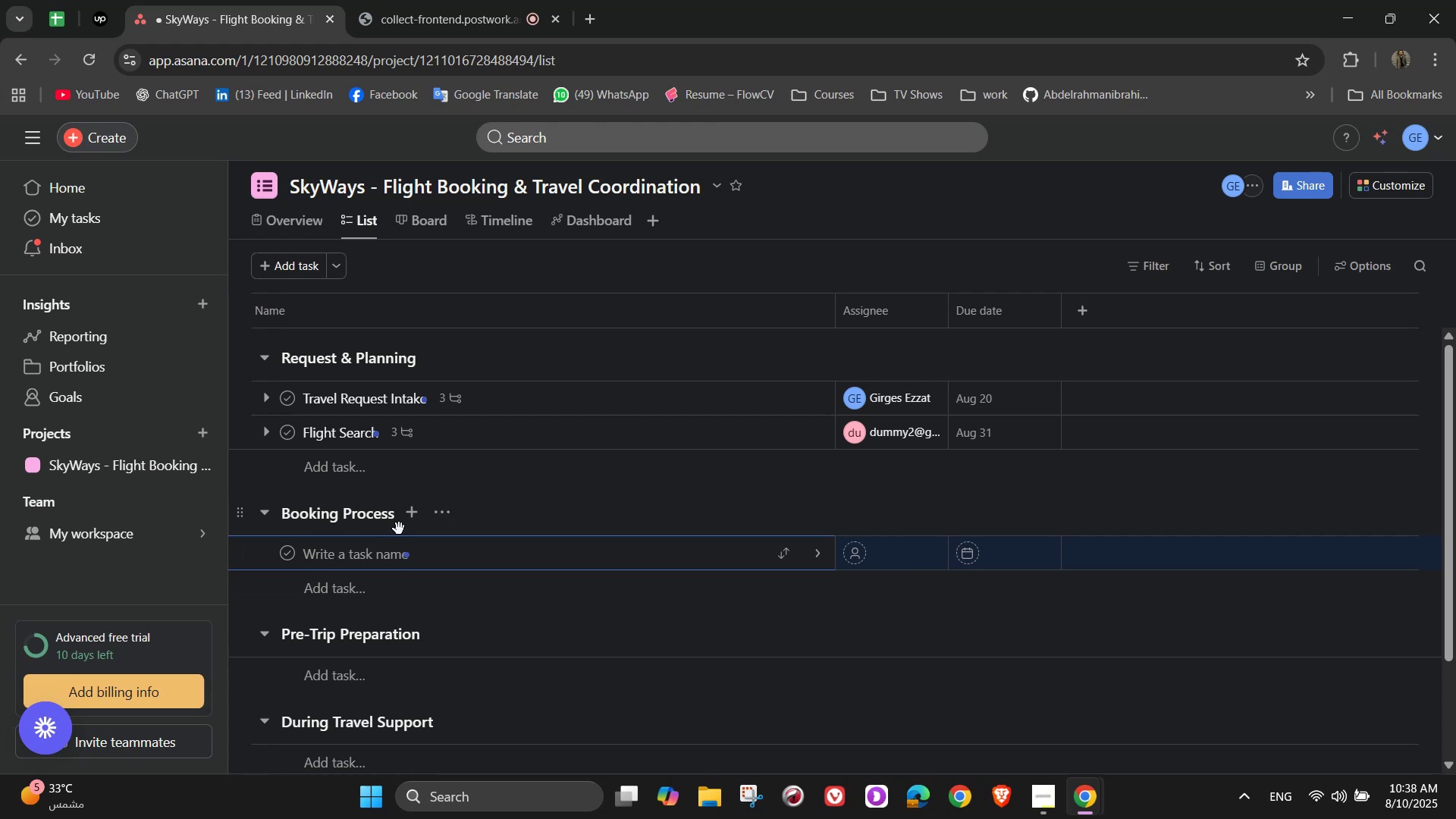 
wait(17.42)
 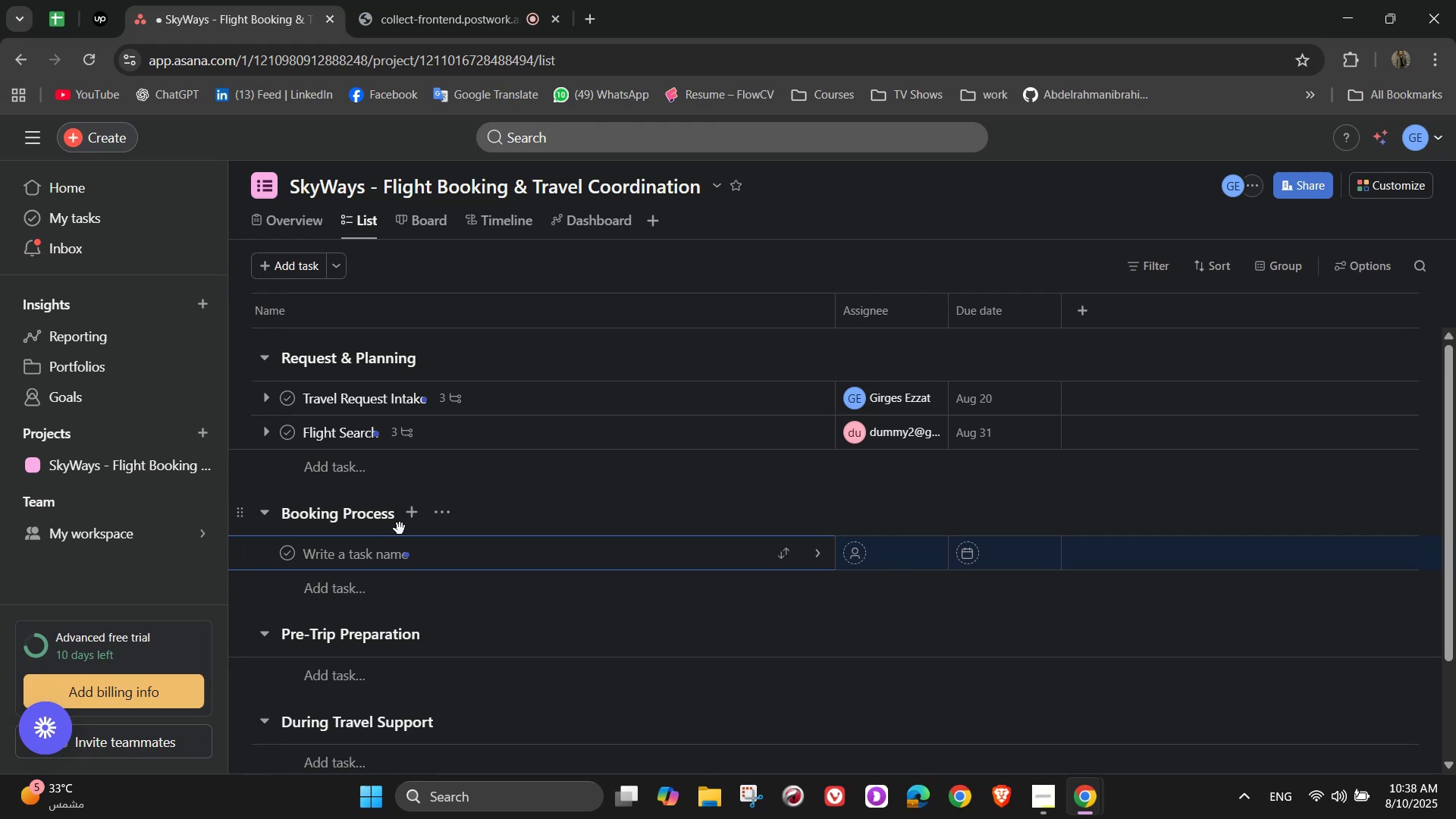 
type(Flight Confirmation)
 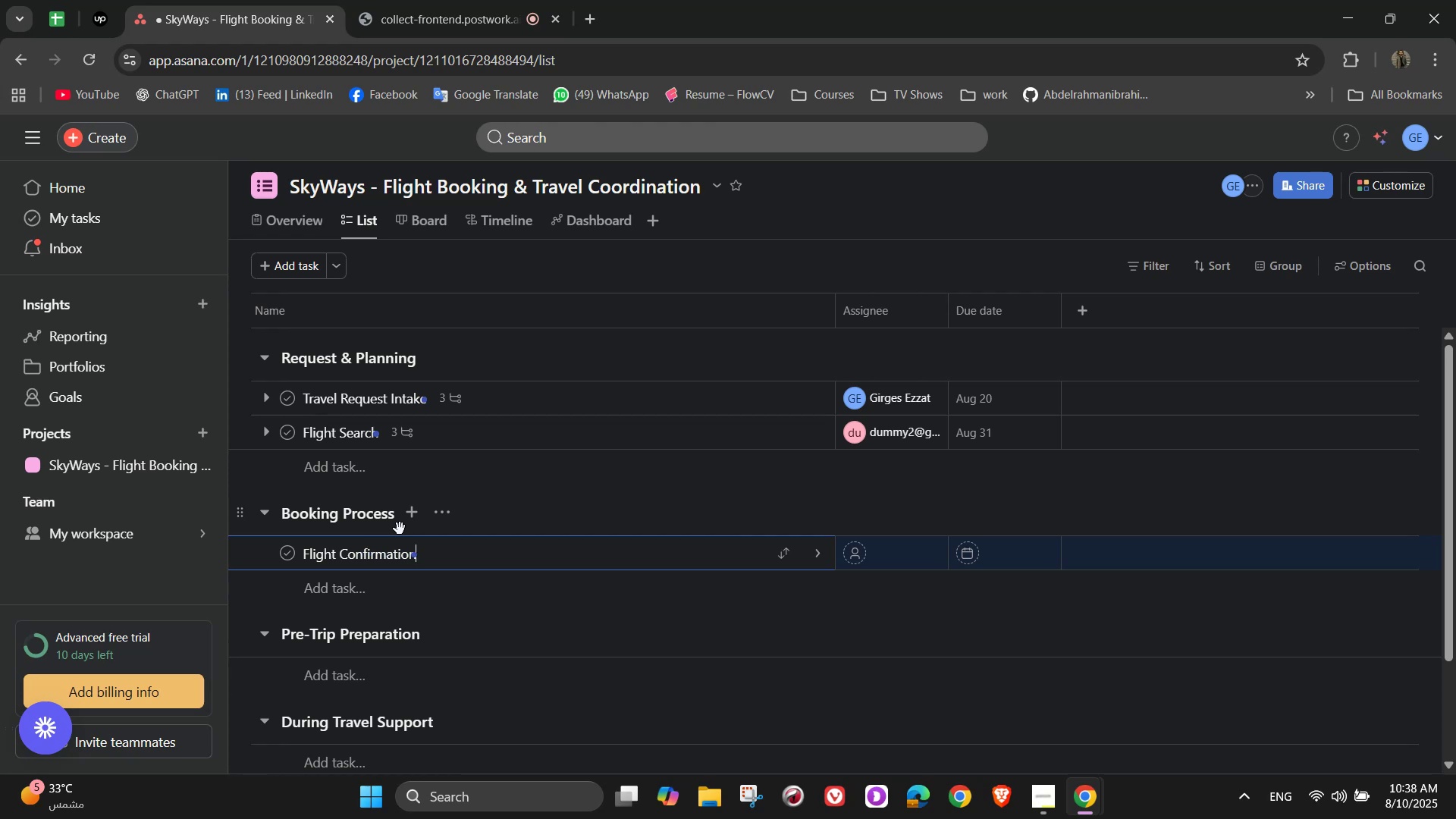 
wait(9.48)
 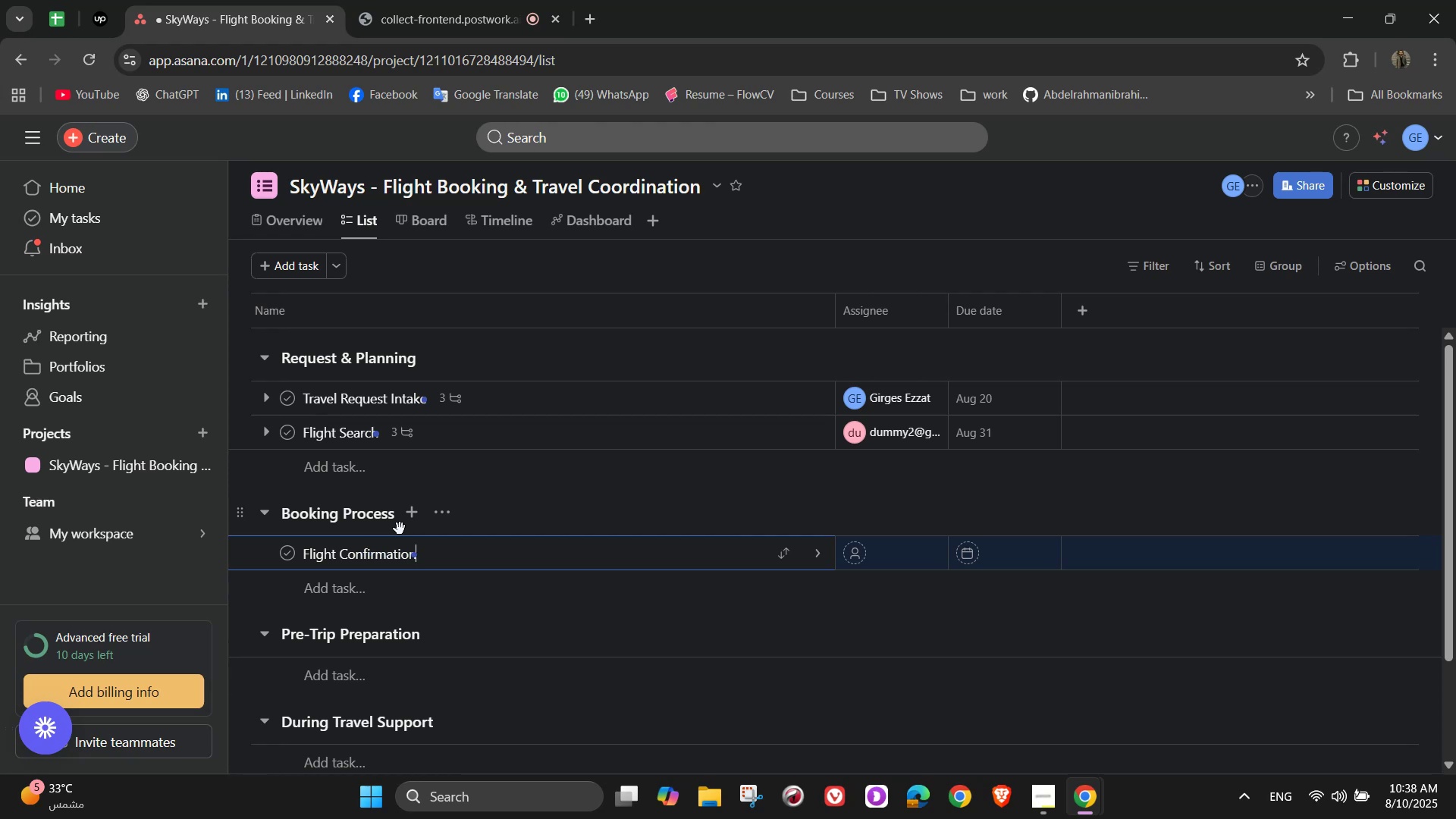 
left_click([817, 556])
 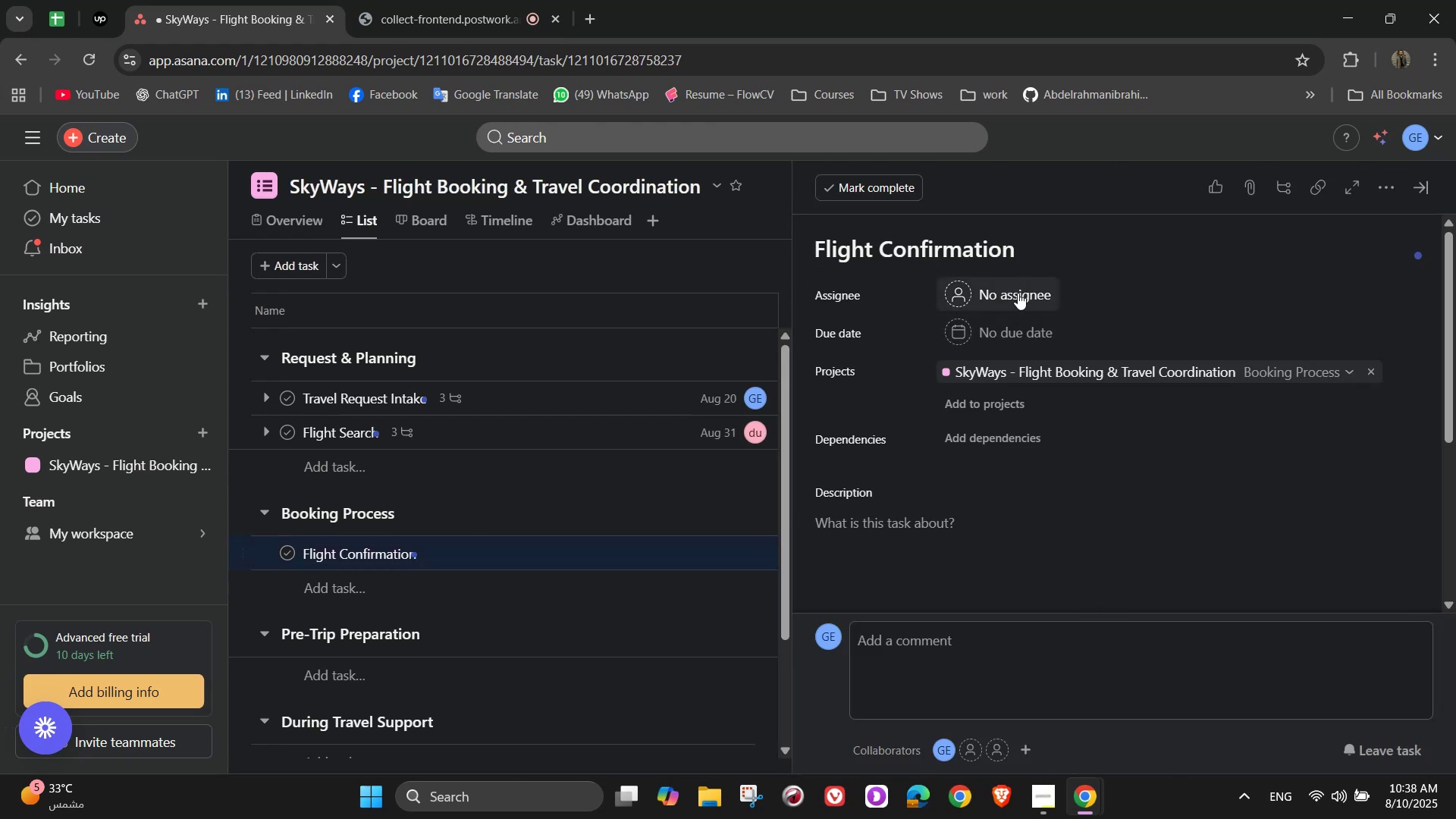 
wait(5.41)
 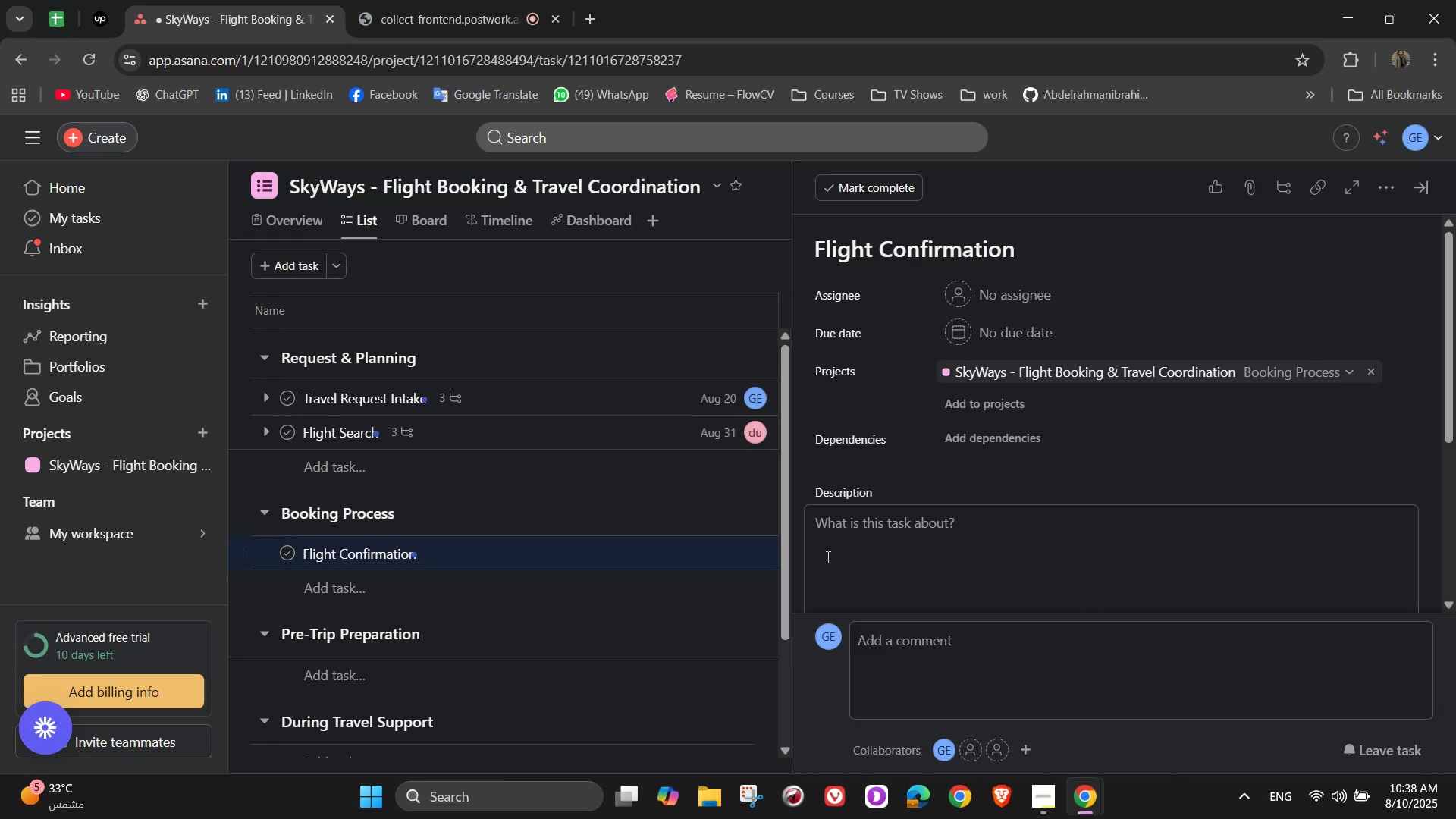 
left_click([1018, 293])
 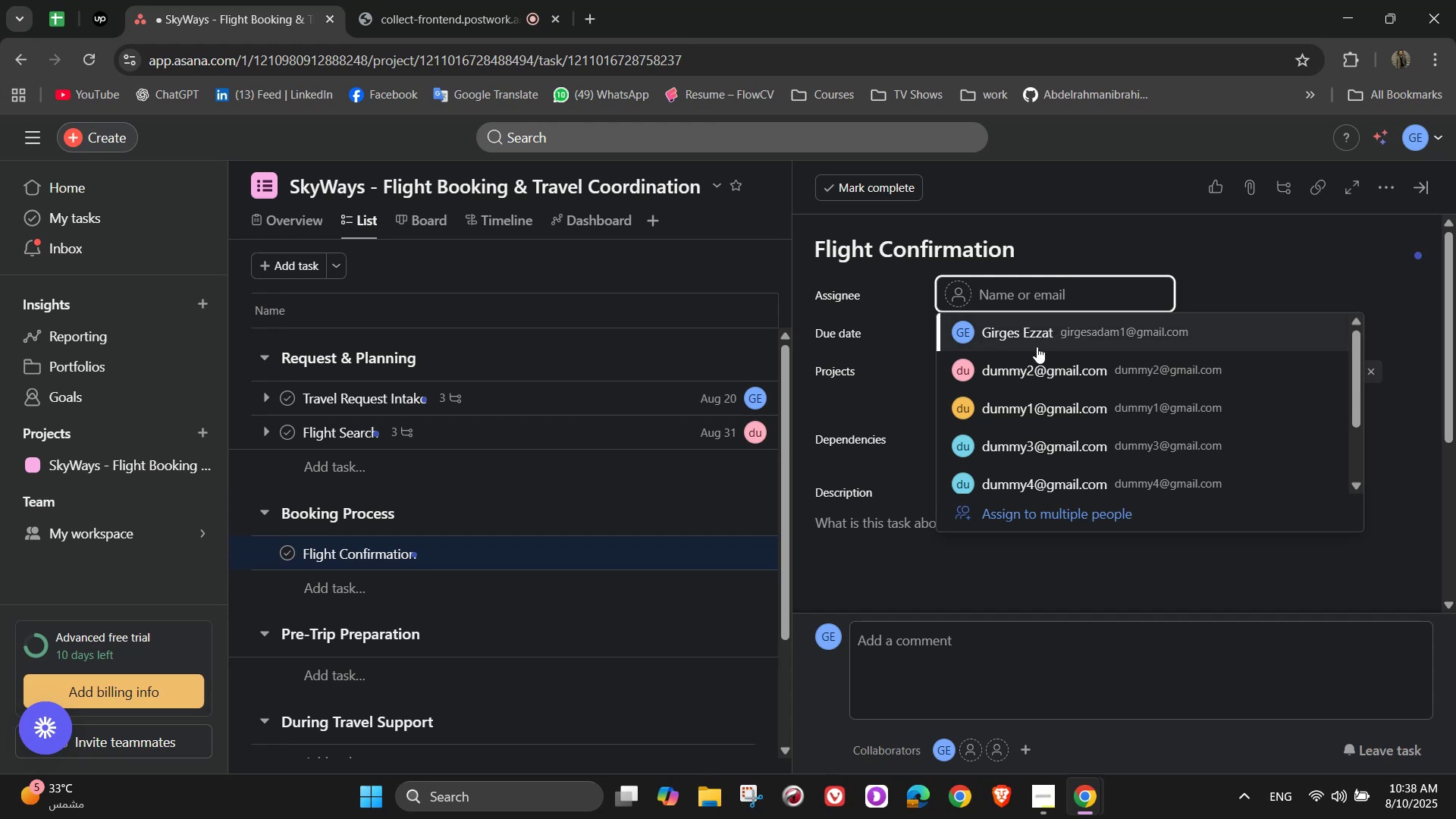 
wait(5.1)
 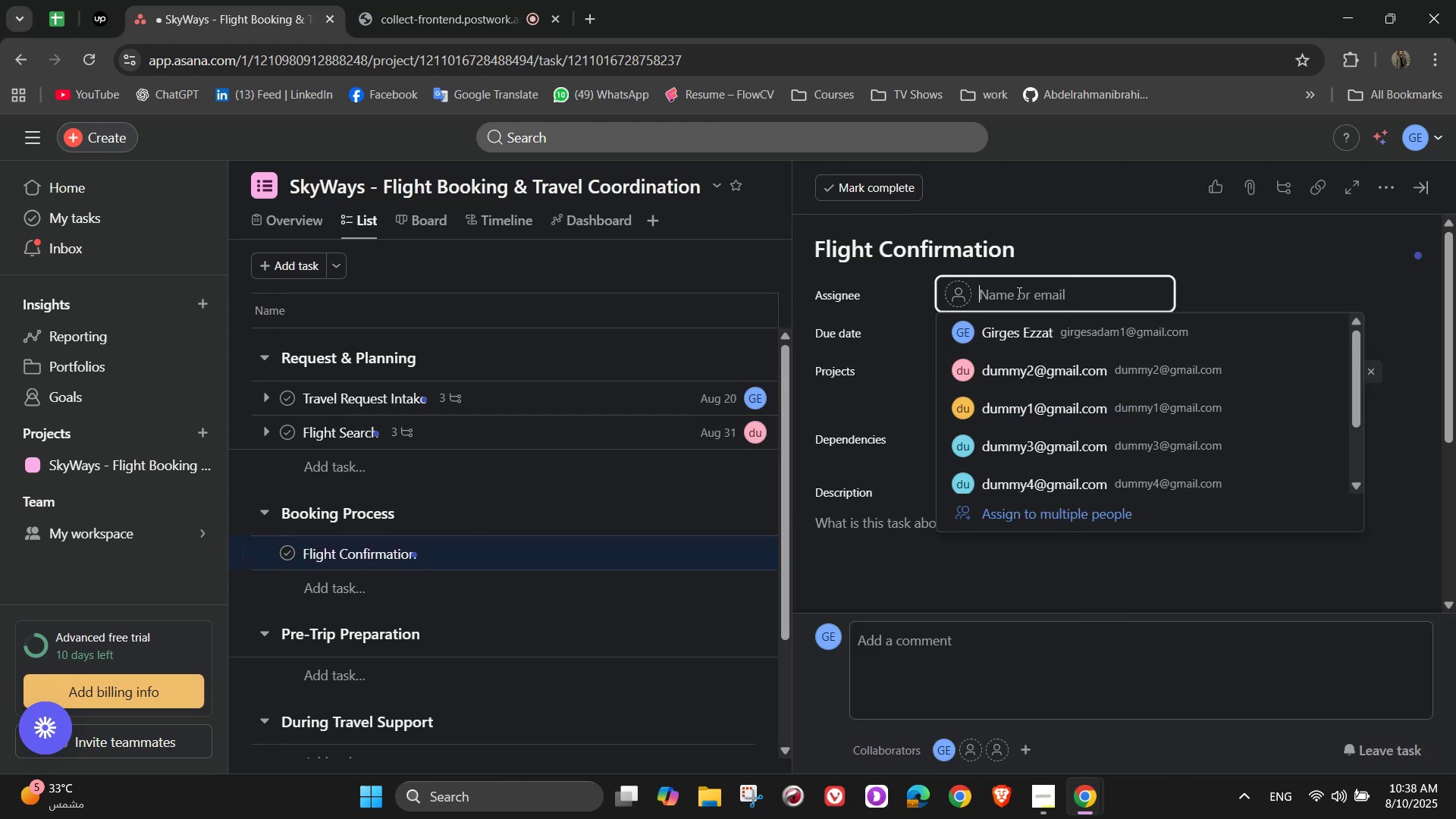 
left_click([1005, 408])
 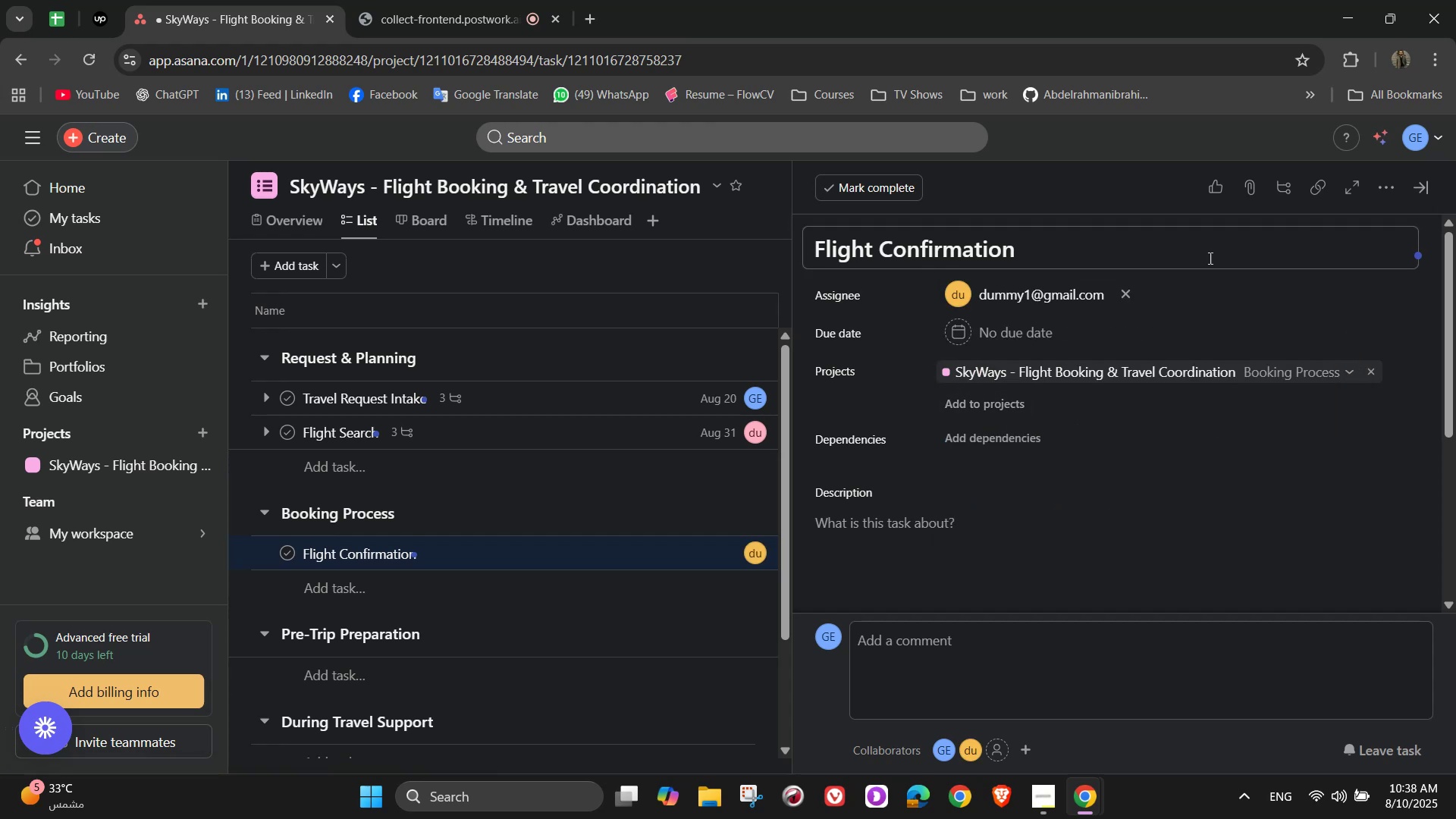 
left_click([1053, 331])
 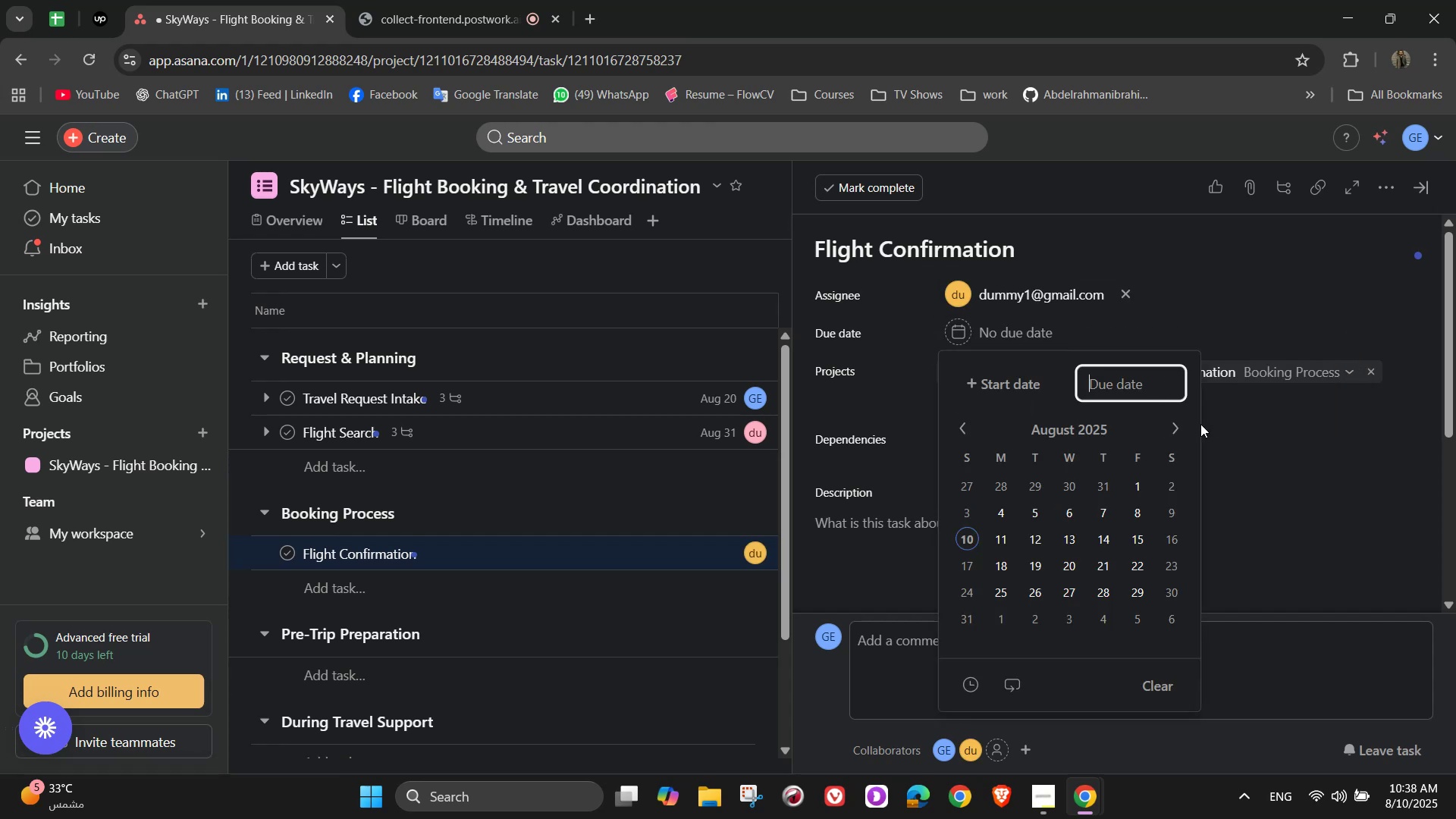 
left_click([1184, 420])
 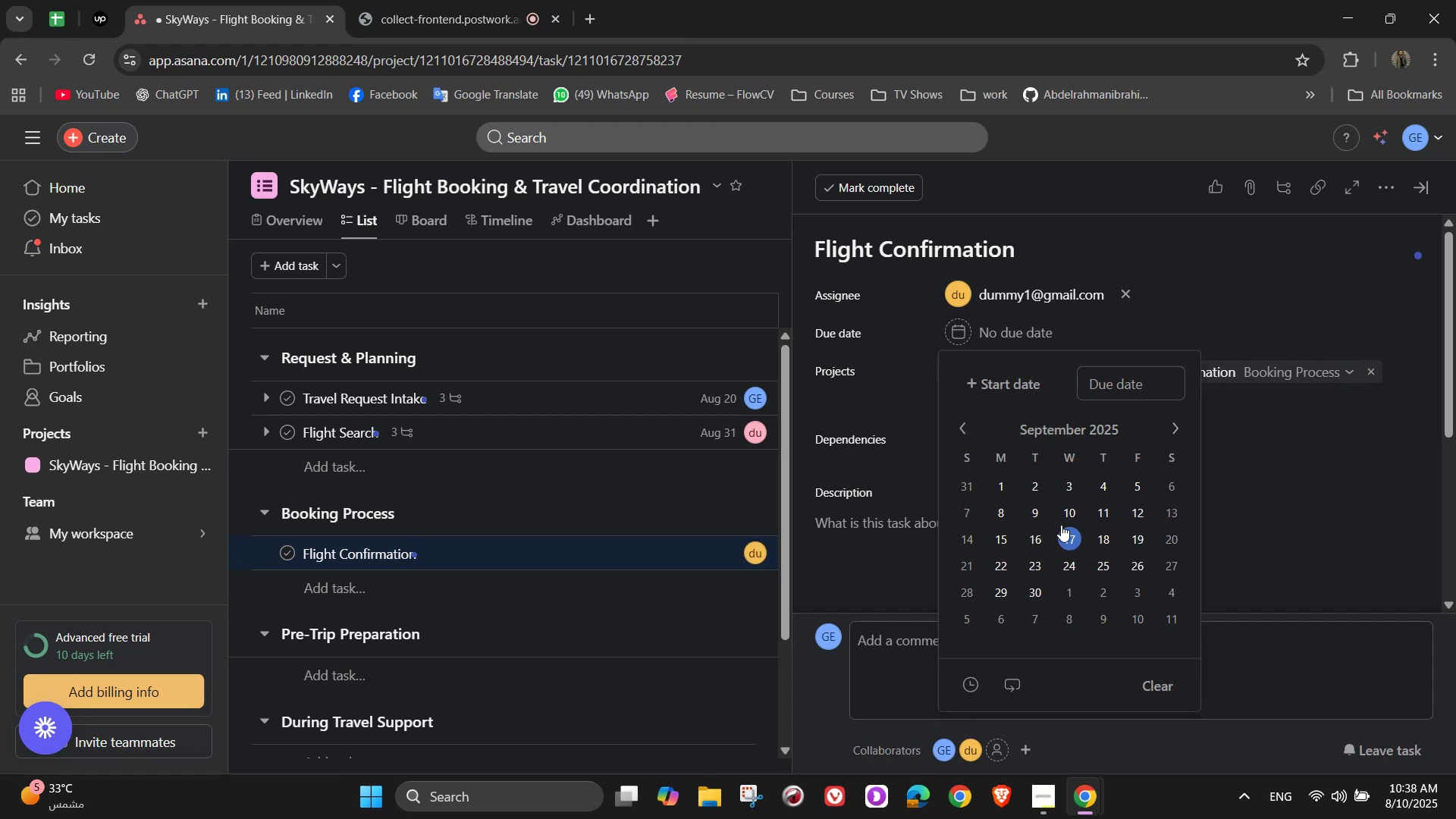 
left_click([1067, 513])
 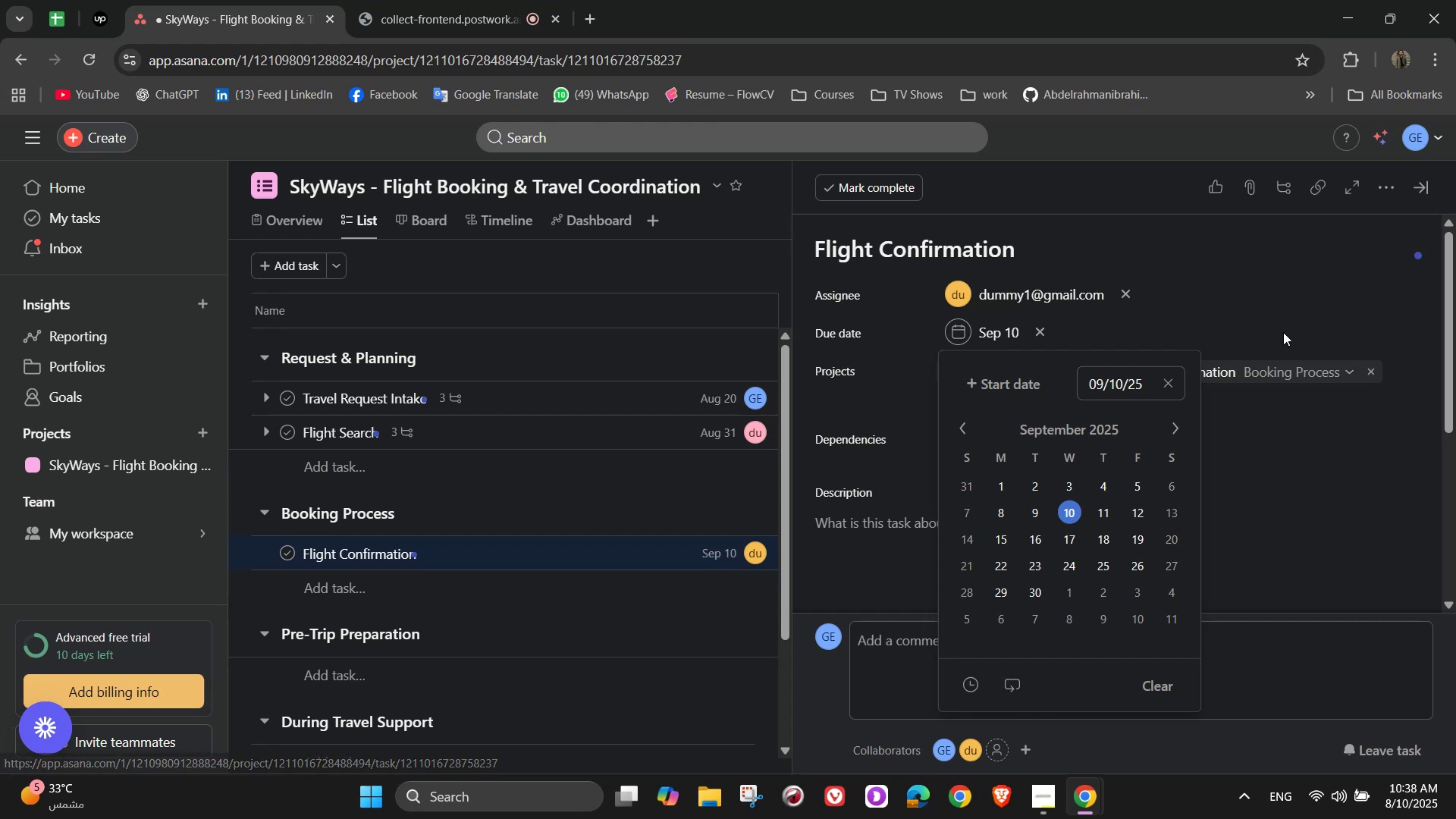 
wait(10.62)
 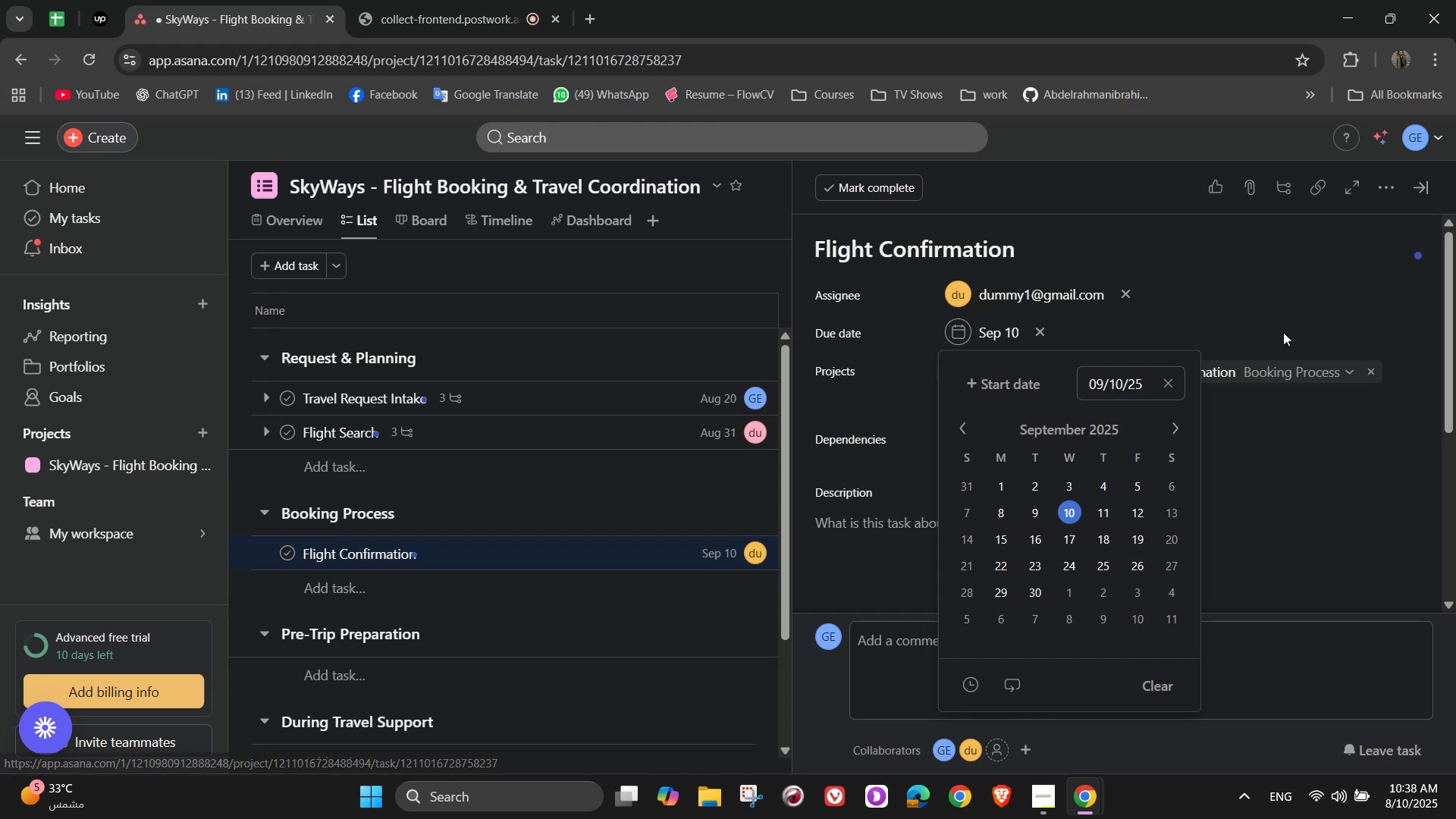 
left_click([1297, 325])
 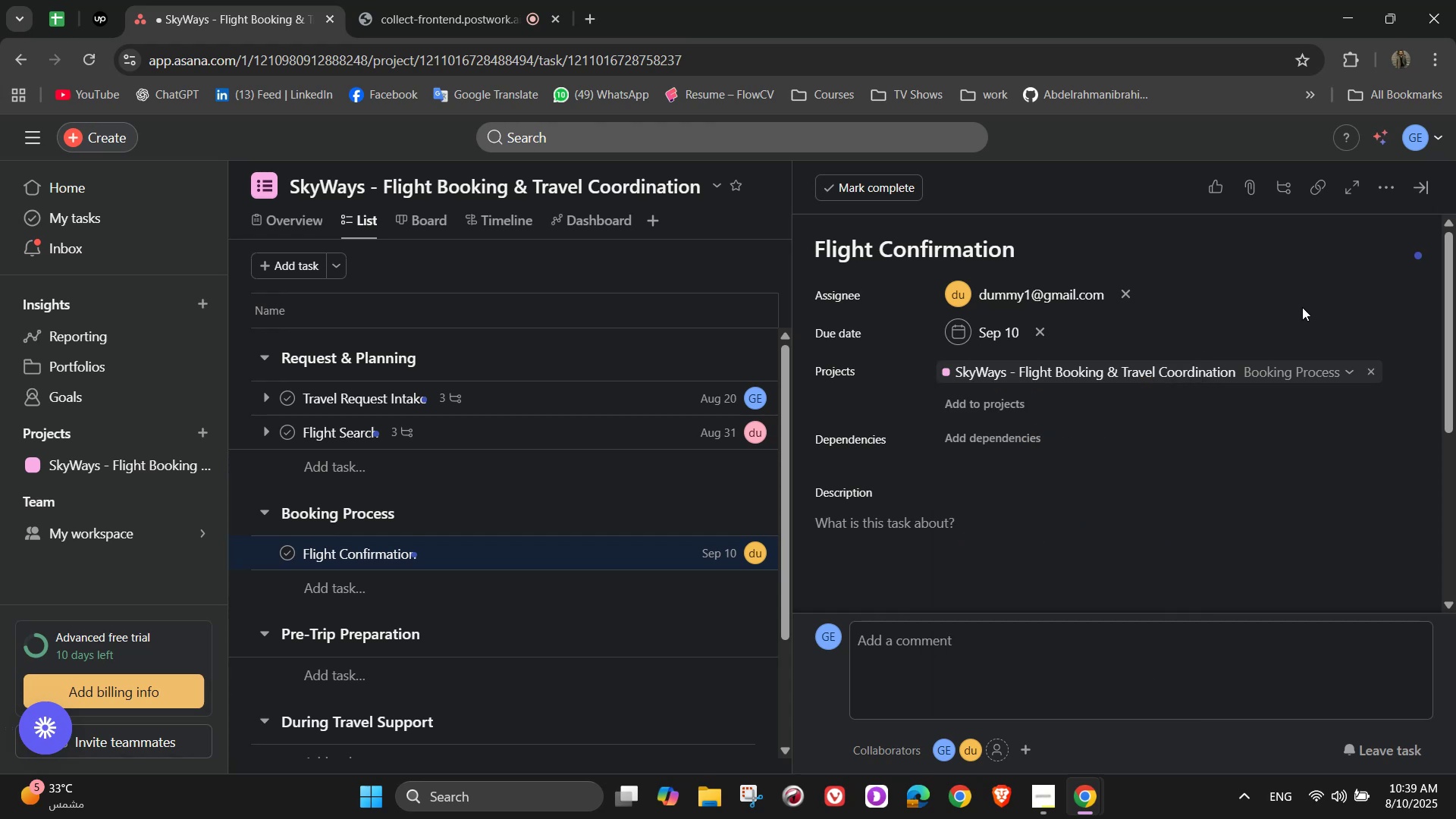 
scroll: coordinate [1277, 352], scroll_direction: up, amount: 2.0
 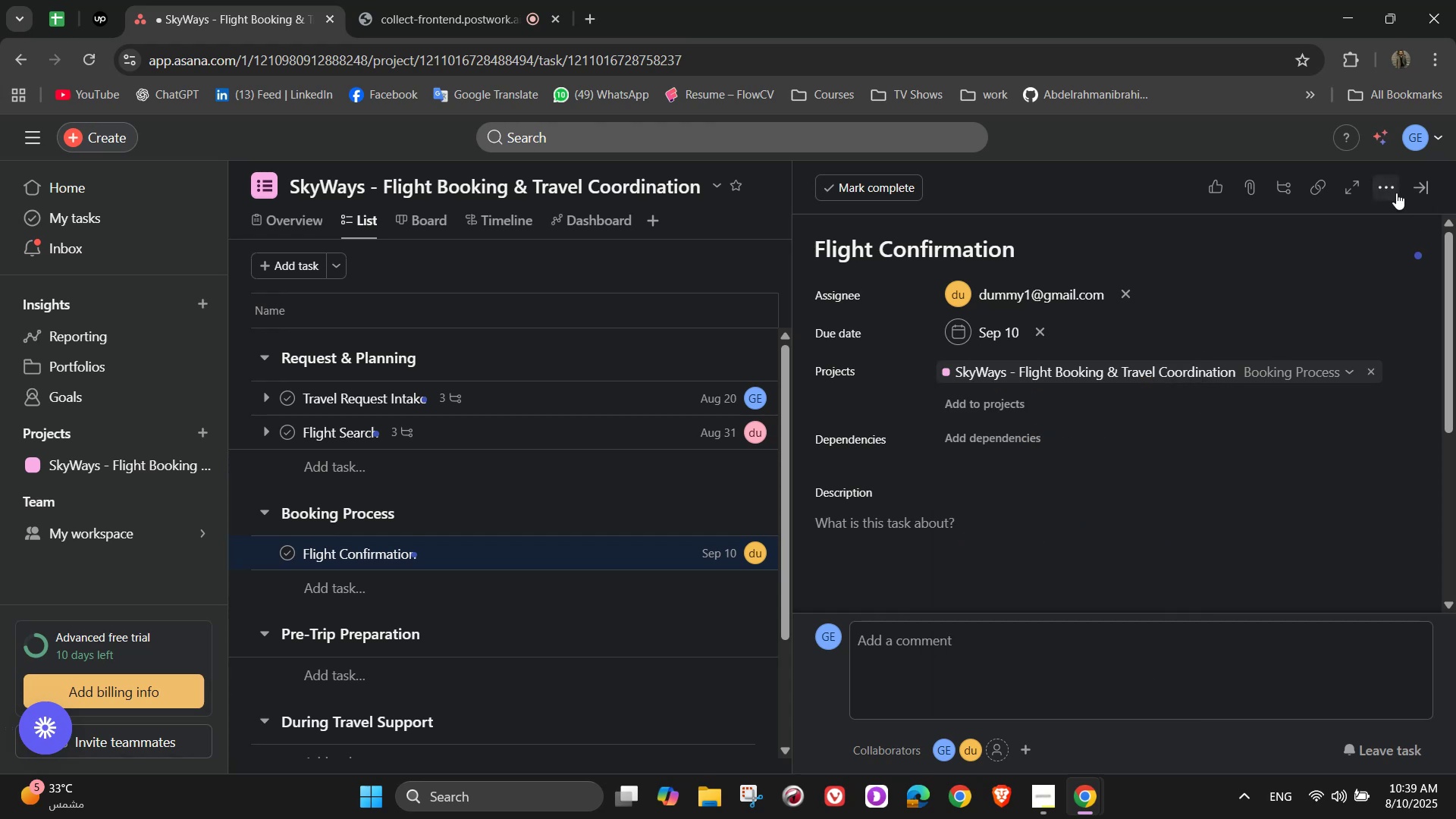 
left_click([1394, 191])
 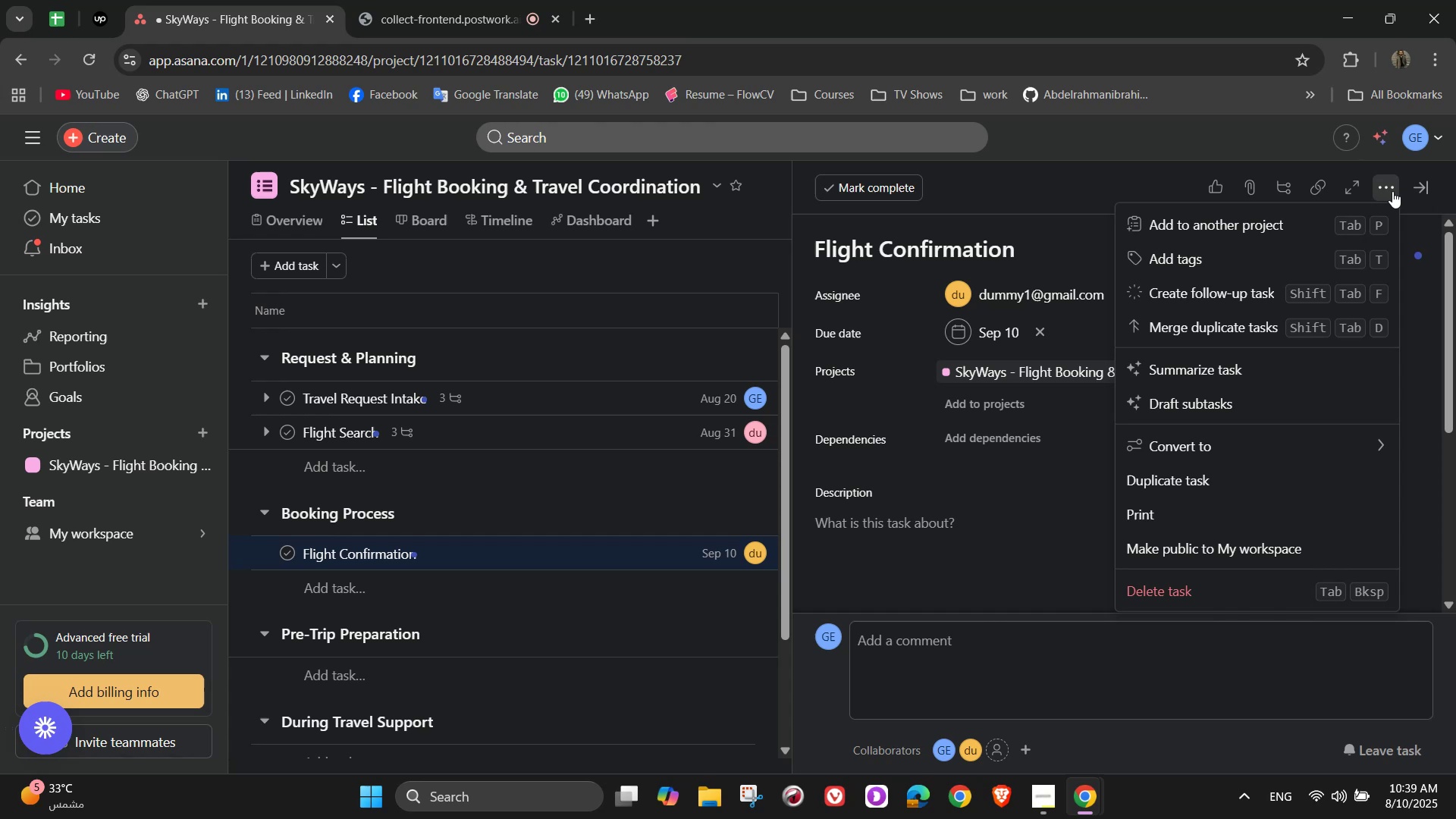 
wait(6.68)
 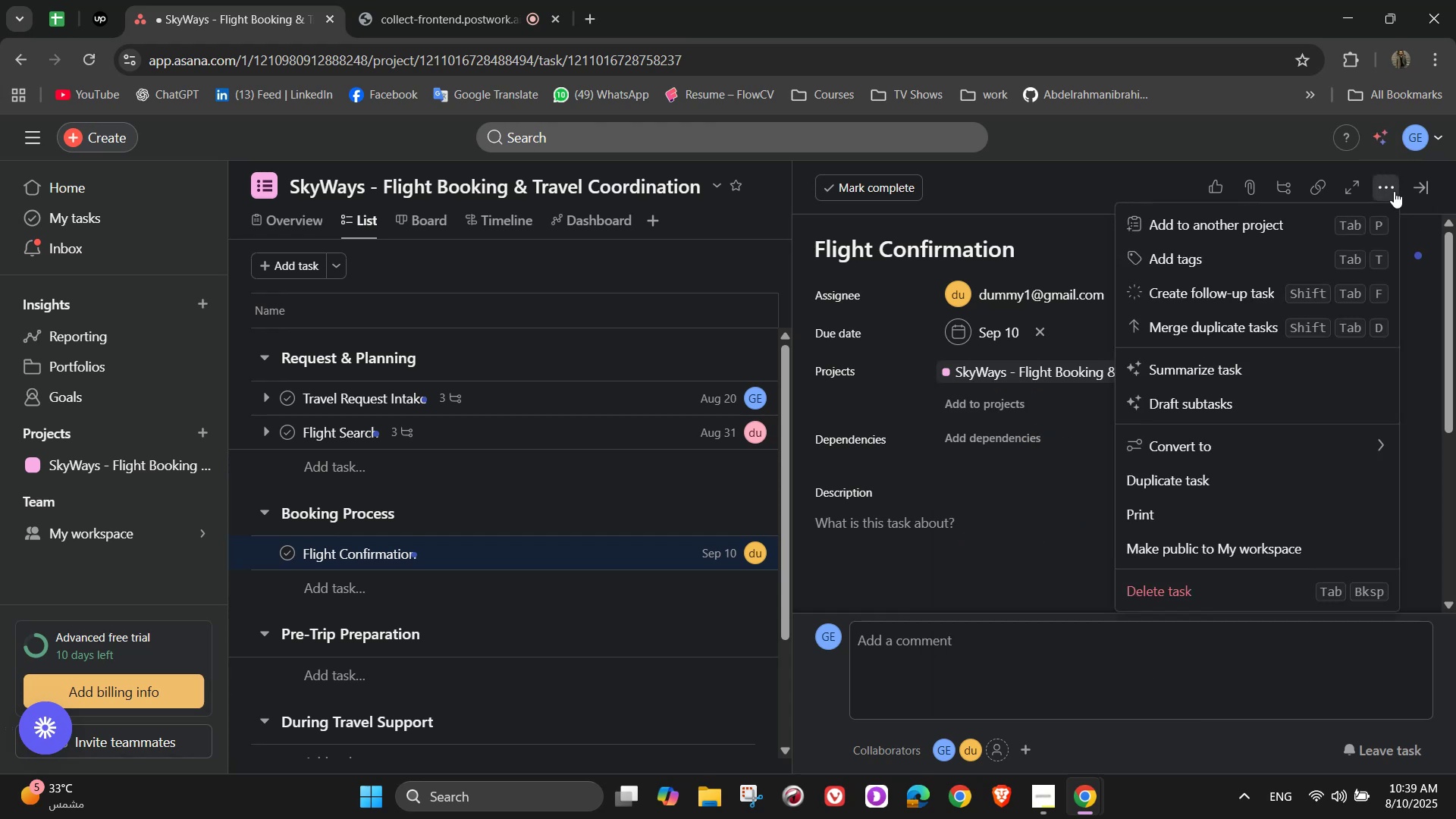 
left_click([1213, 265])
 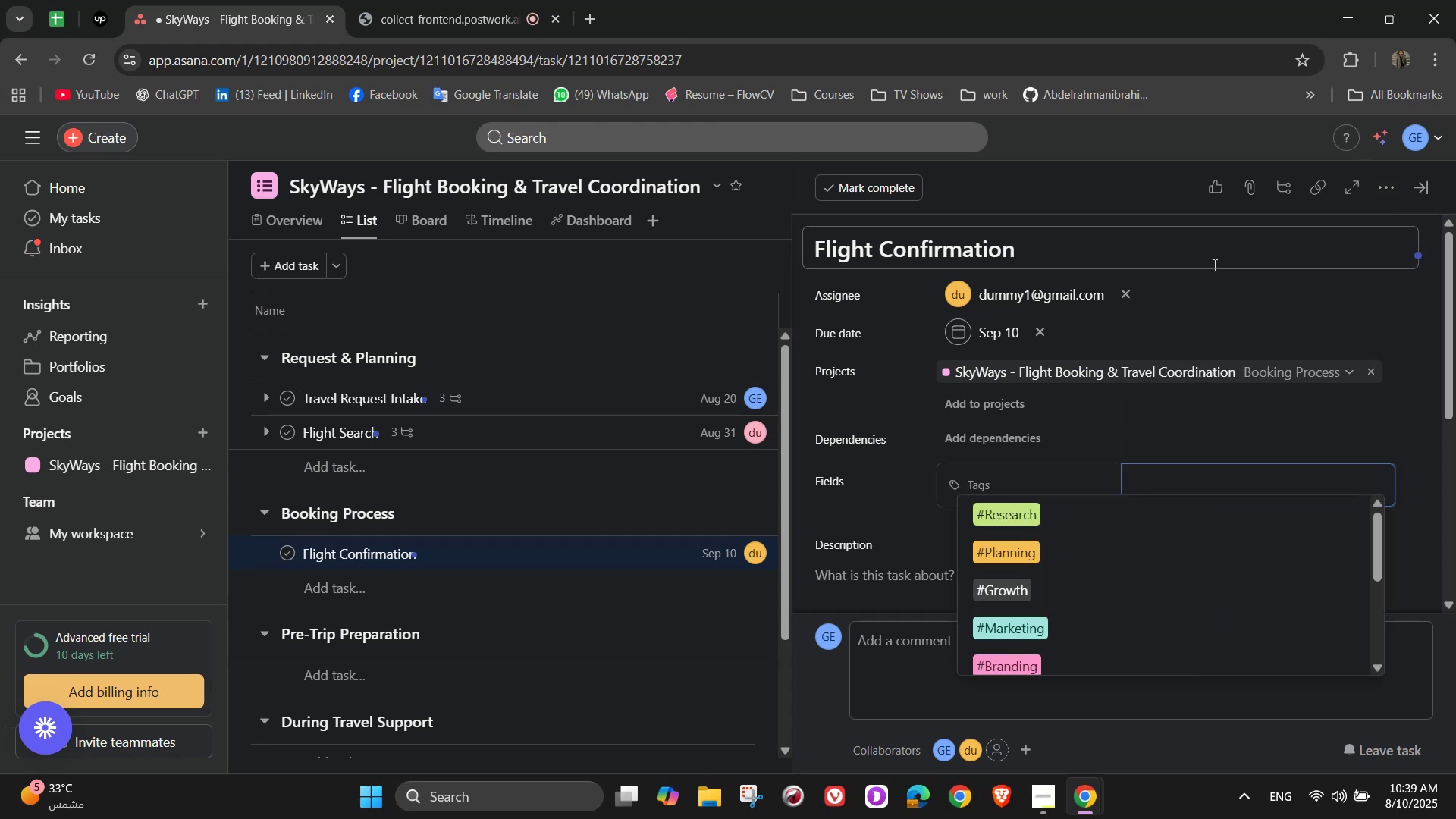 
mouse_move([1078, 308])
 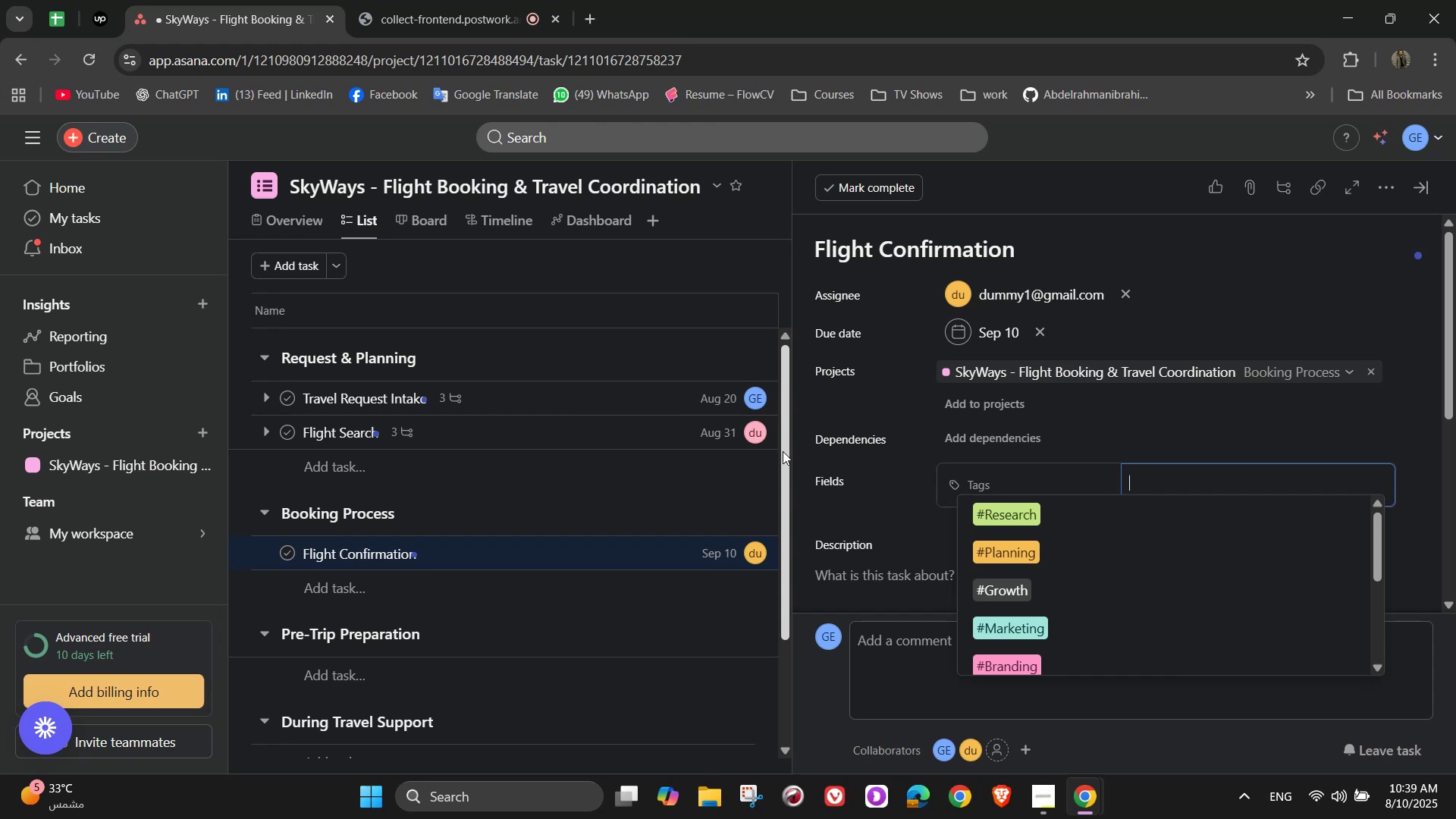 
wait(9.9)
 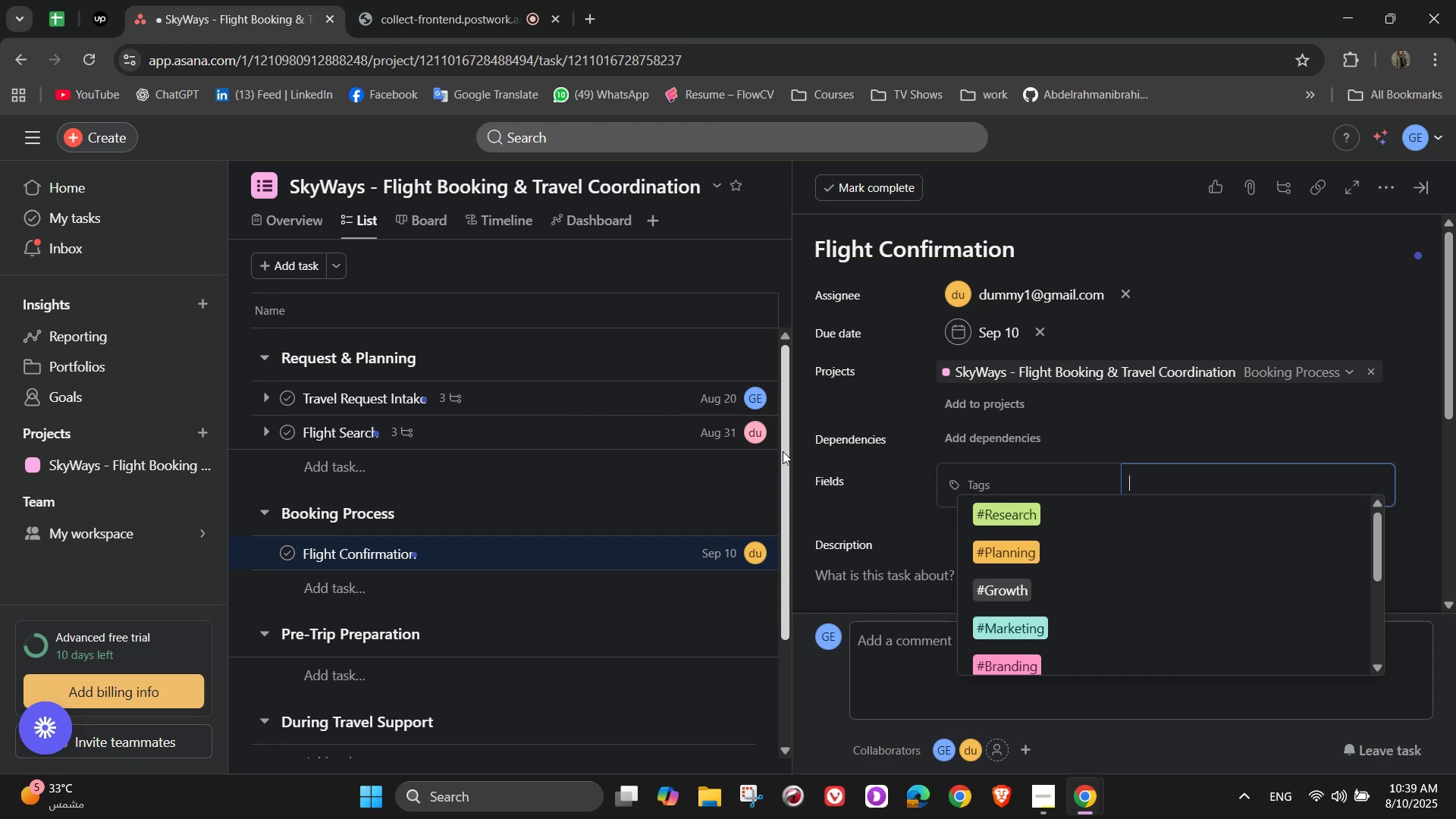 
scroll: coordinate [1066, 572], scroll_direction: down, amount: 5.0
 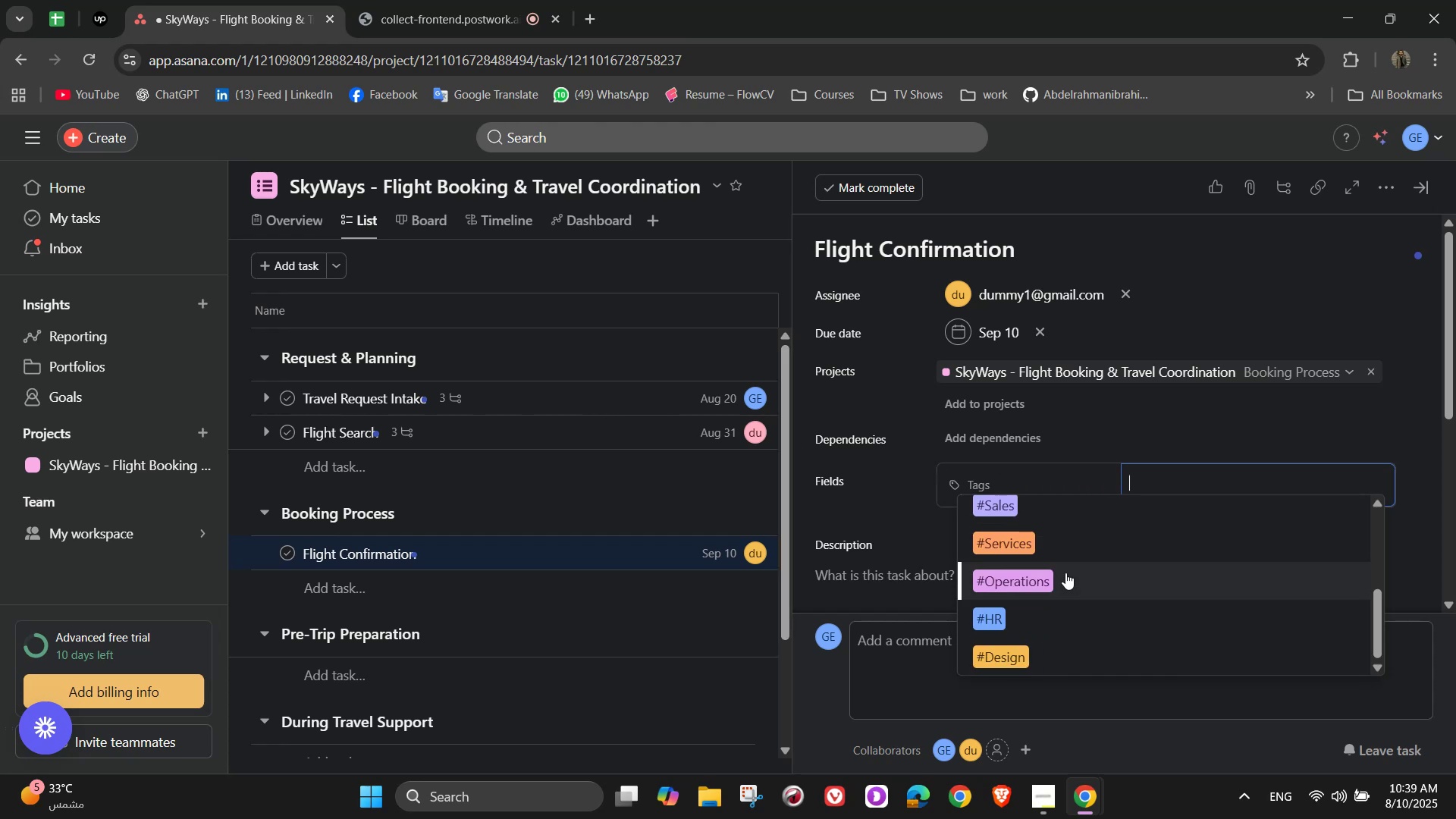 
scroll: coordinate [1065, 573], scroll_direction: up, amount: 3.0
 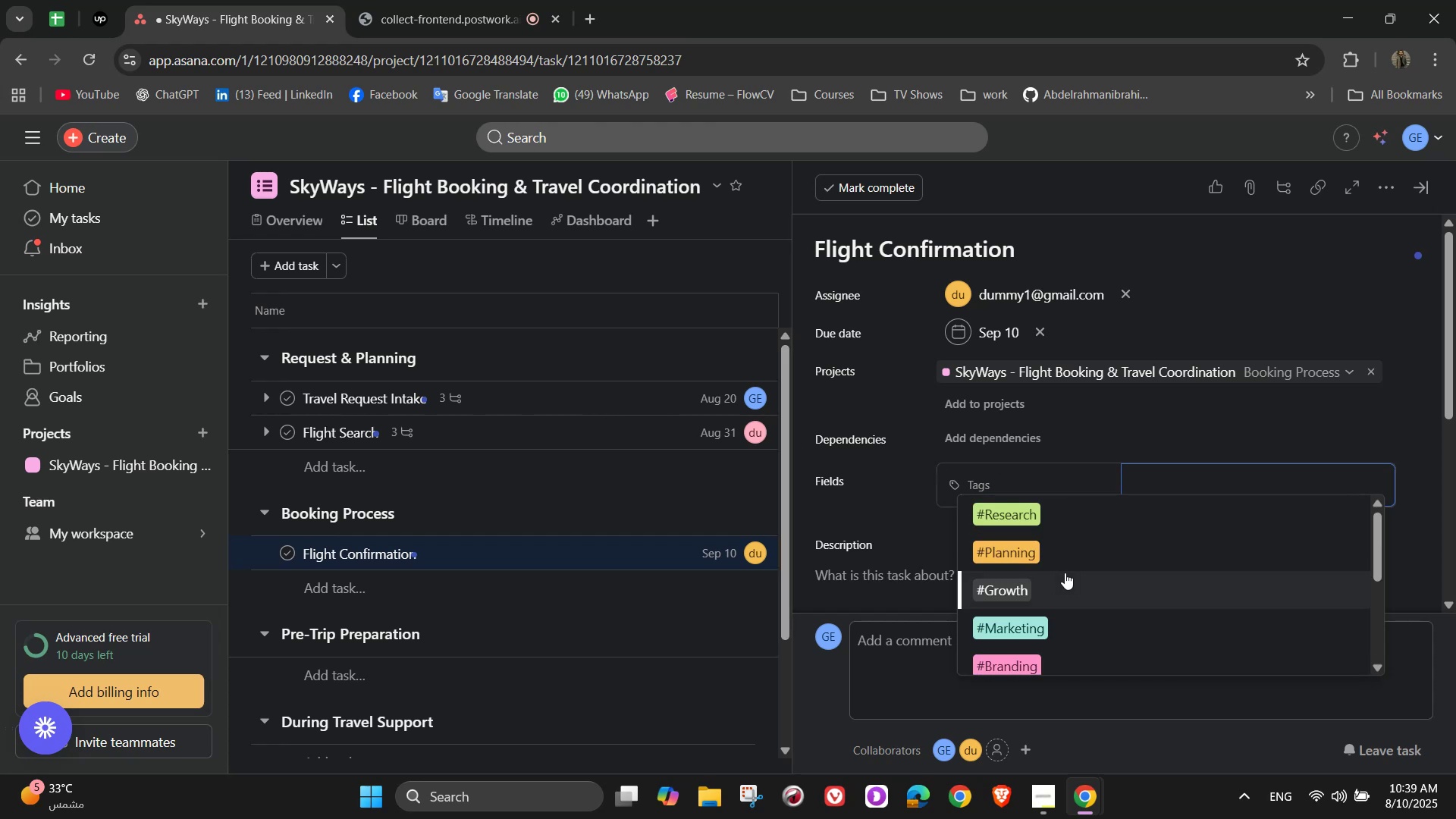 
key(B)
 